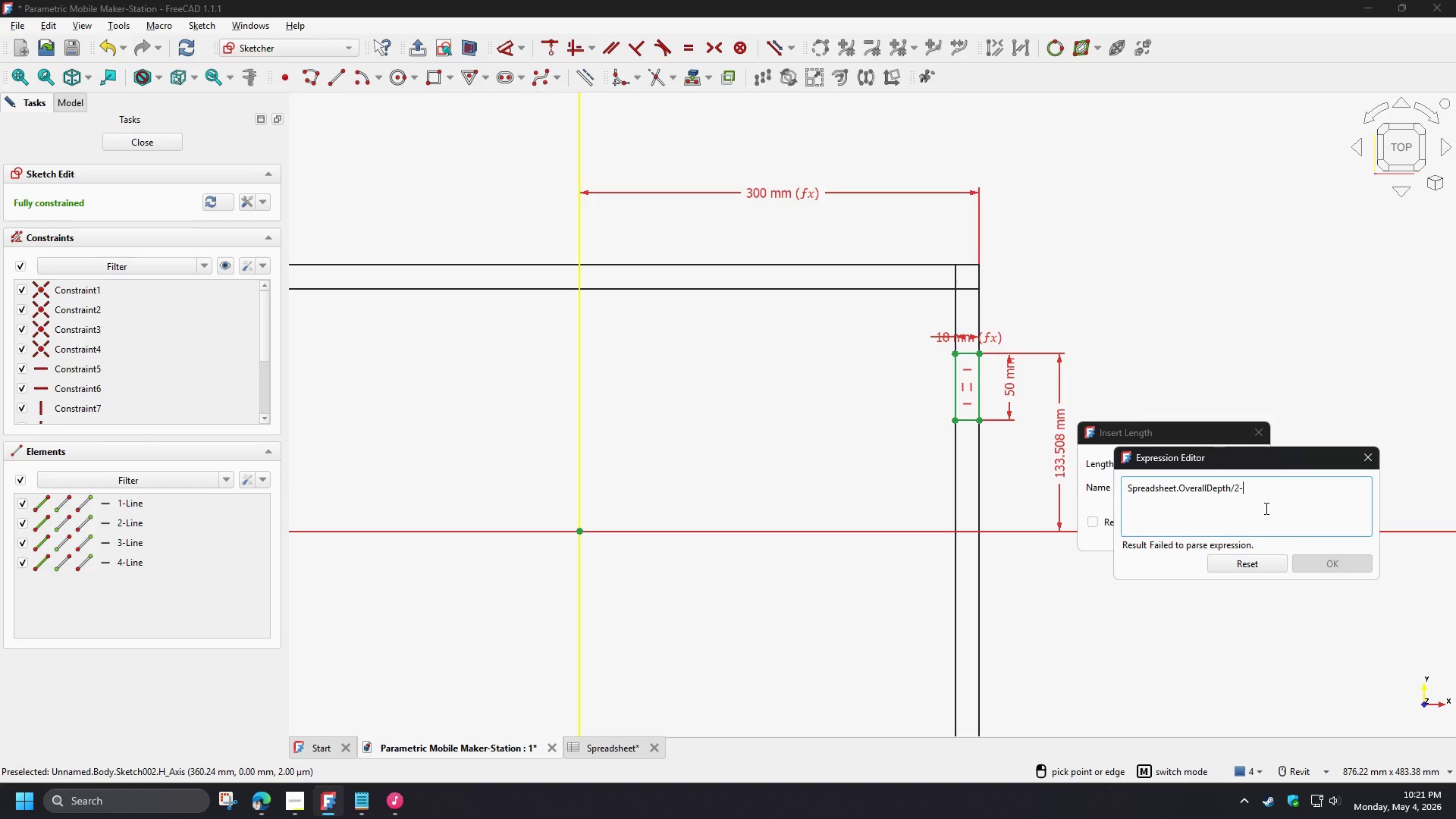 
key(Numpad5)
 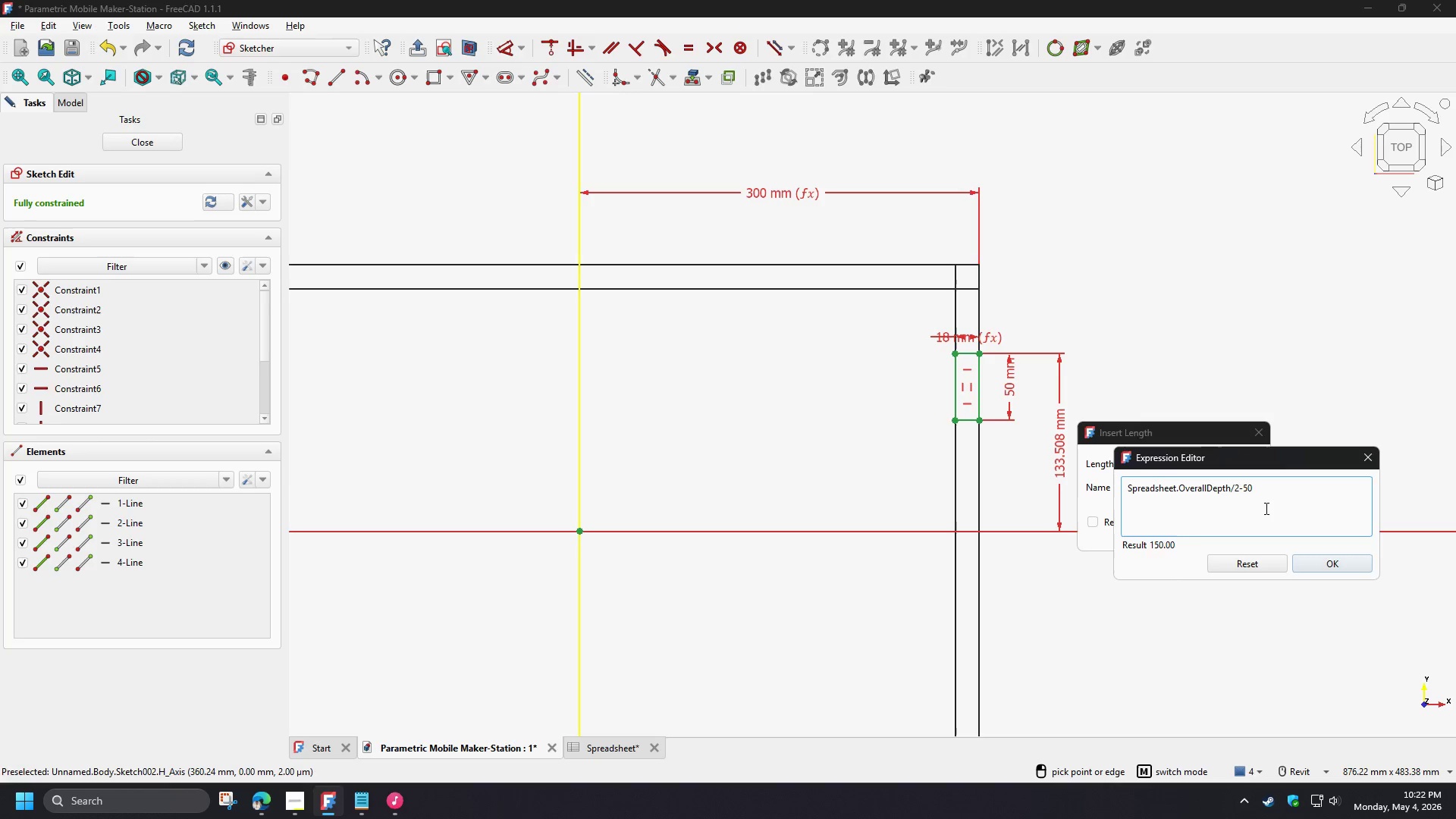 
key(Numpad0)
 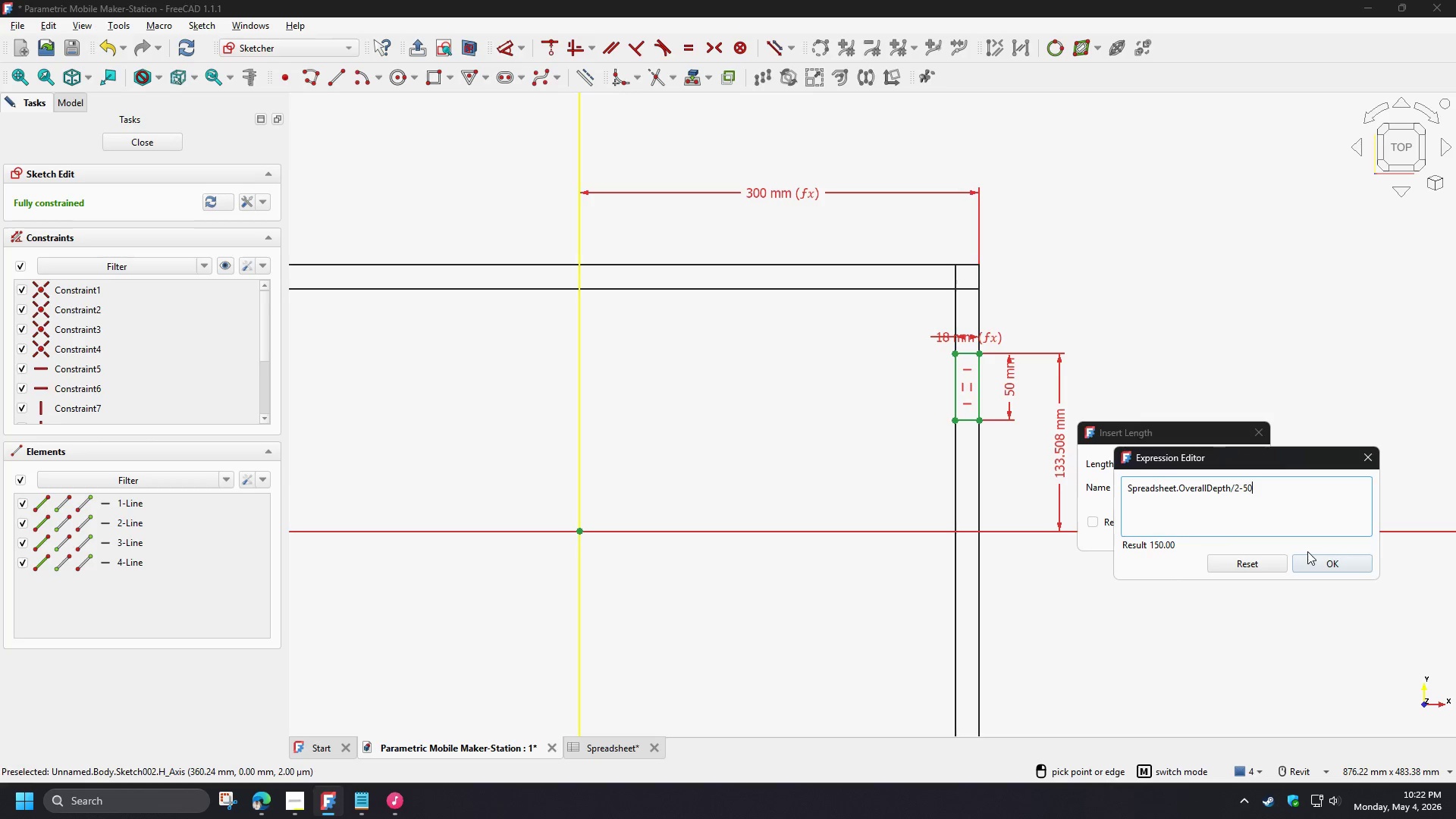 
left_click([1337, 565])
 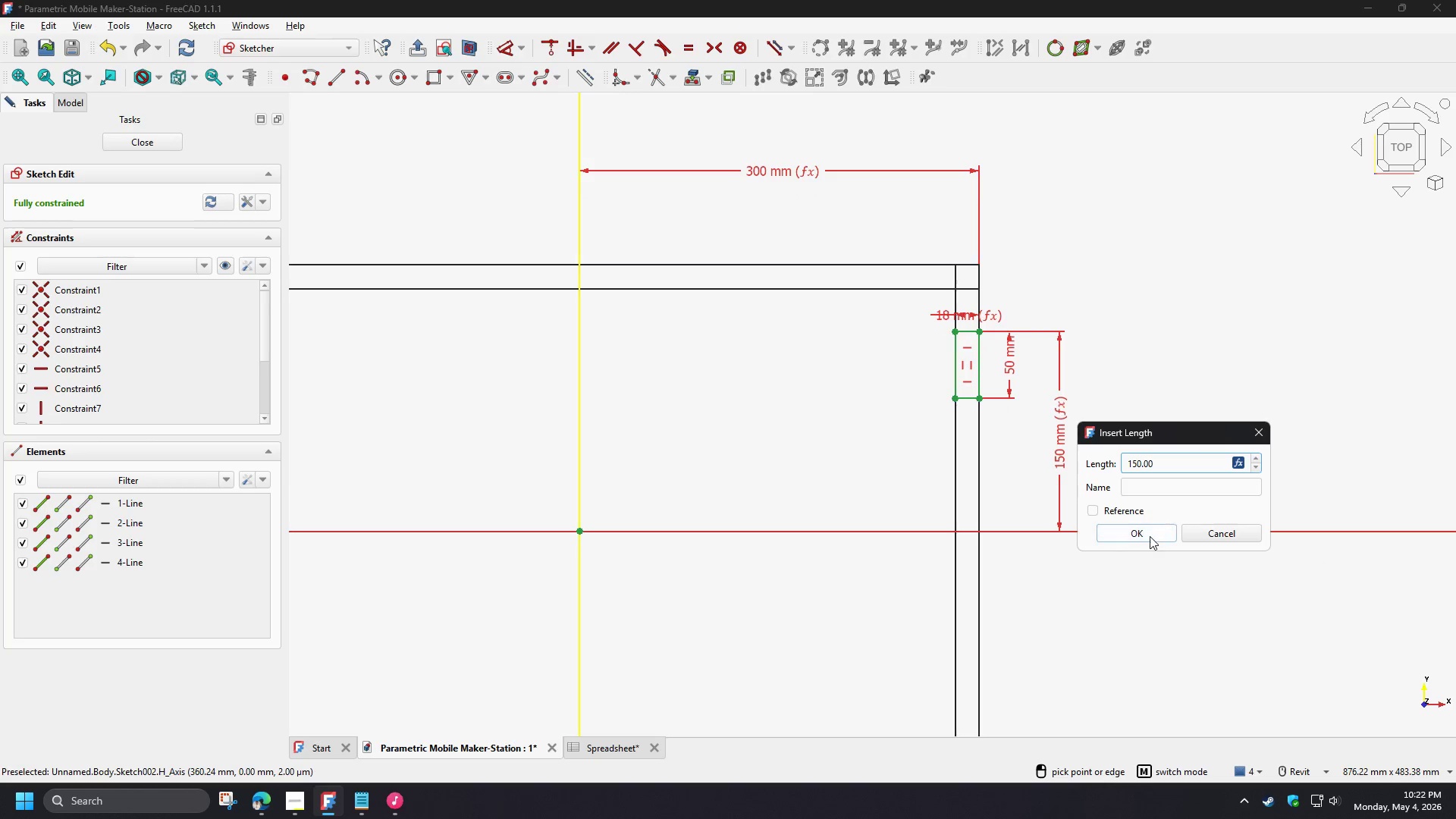 
left_click([1148, 537])
 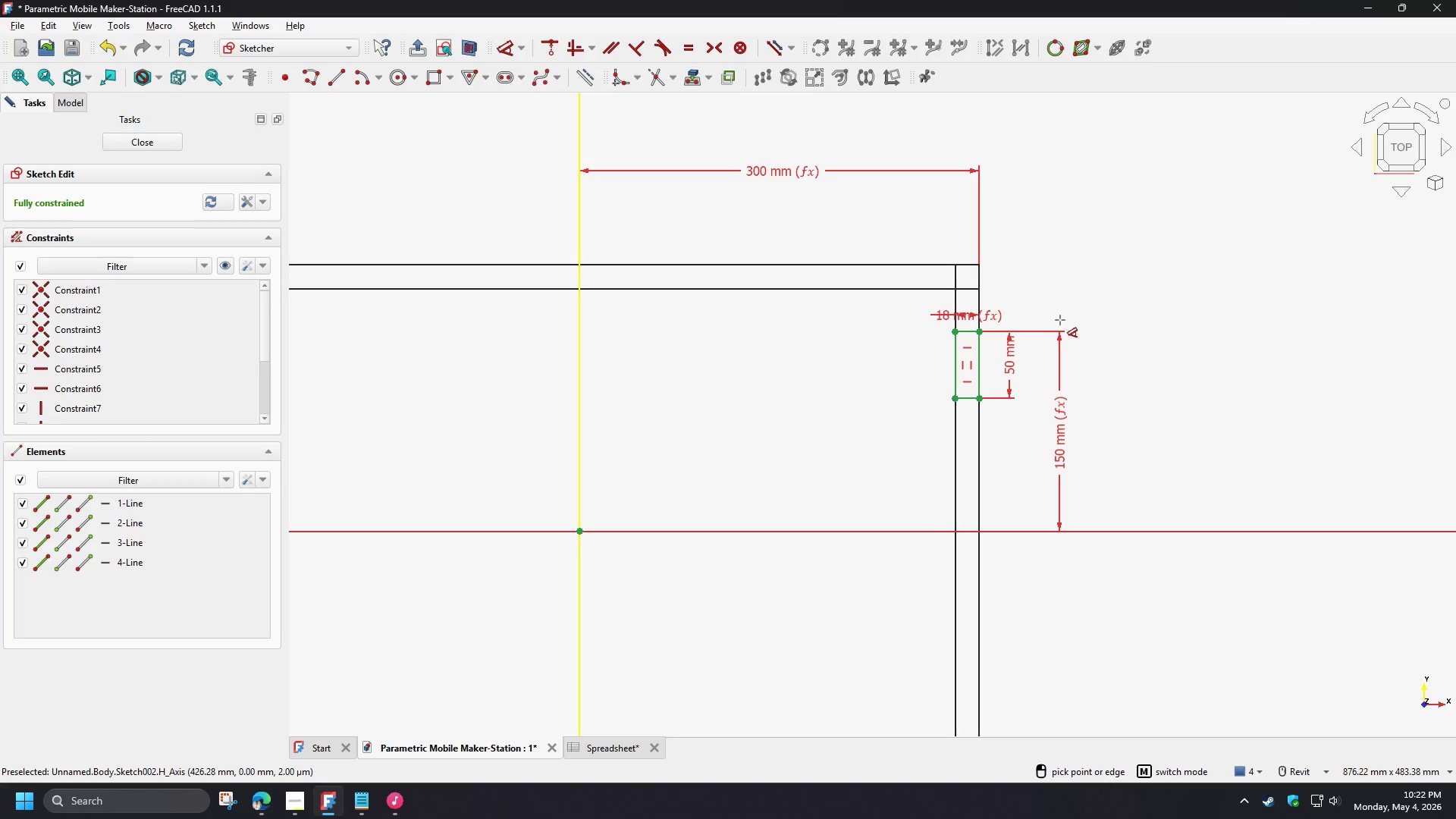 
scroll: coordinate [1026, 297], scroll_direction: up, amount: 2.0
 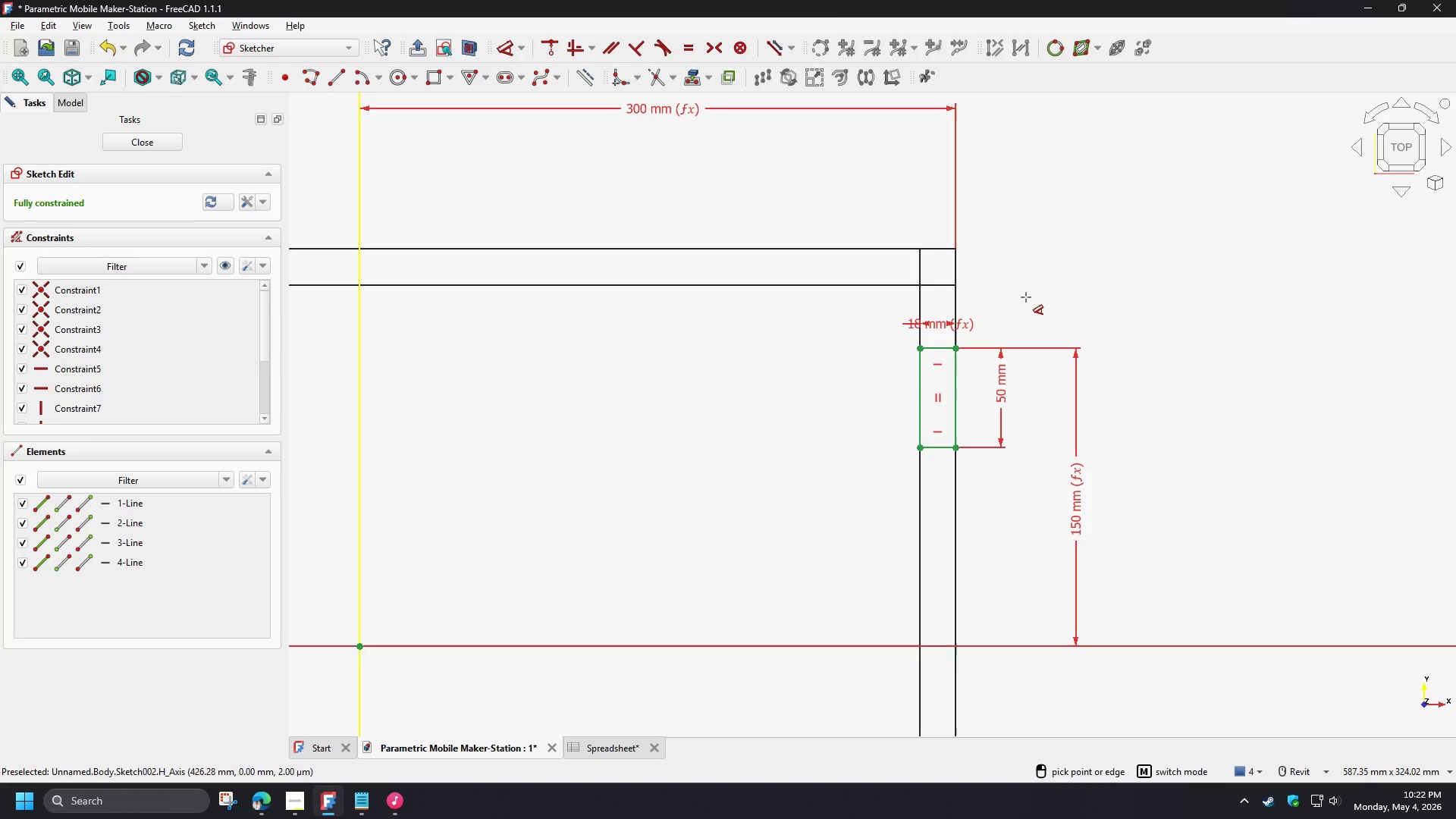 
right_click([1026, 297])
 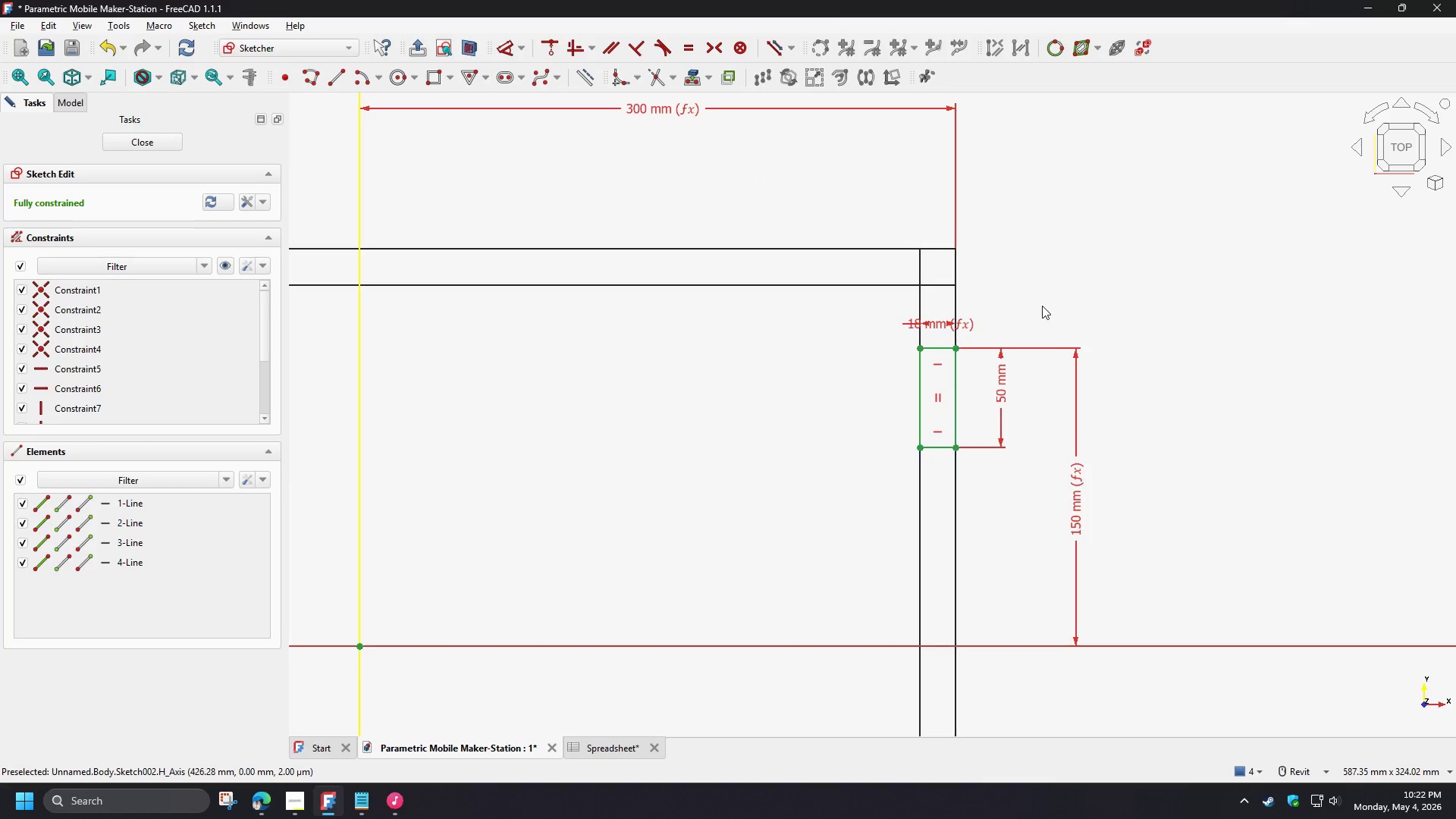 
scroll: coordinate [1065, 307], scroll_direction: down, amount: 3.0
 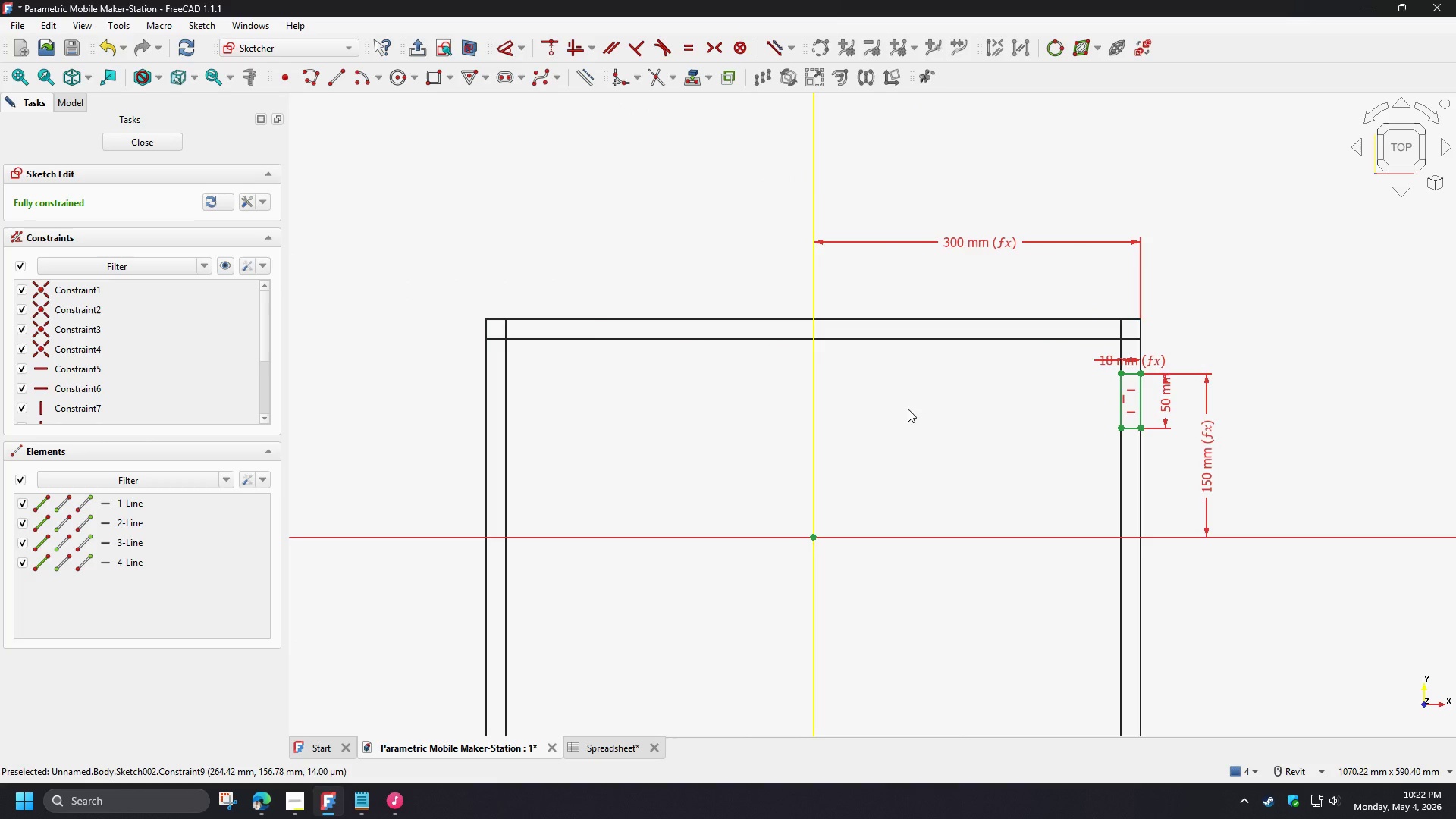 
wait(7.08)
 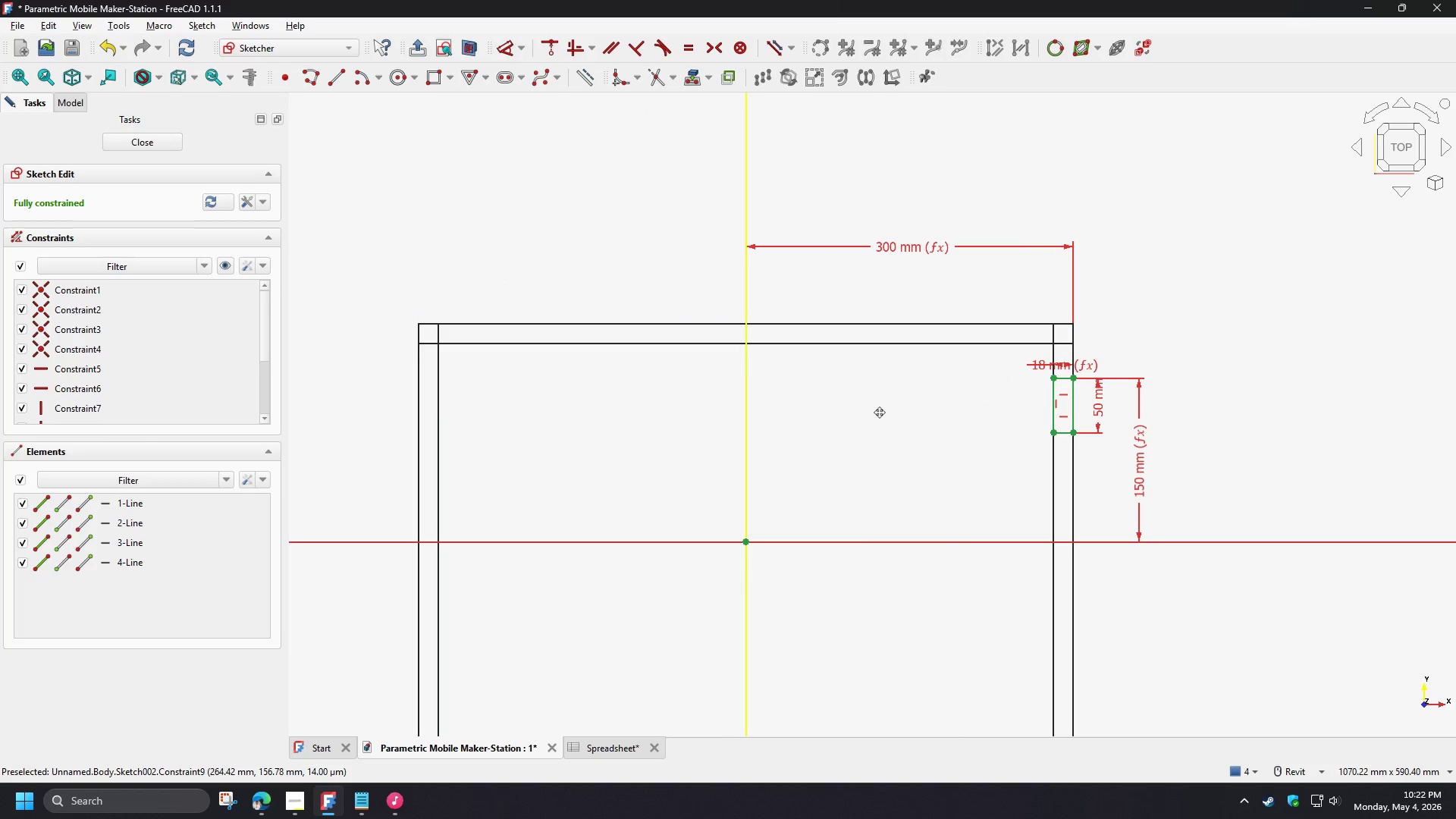 
left_click([155, 144])
 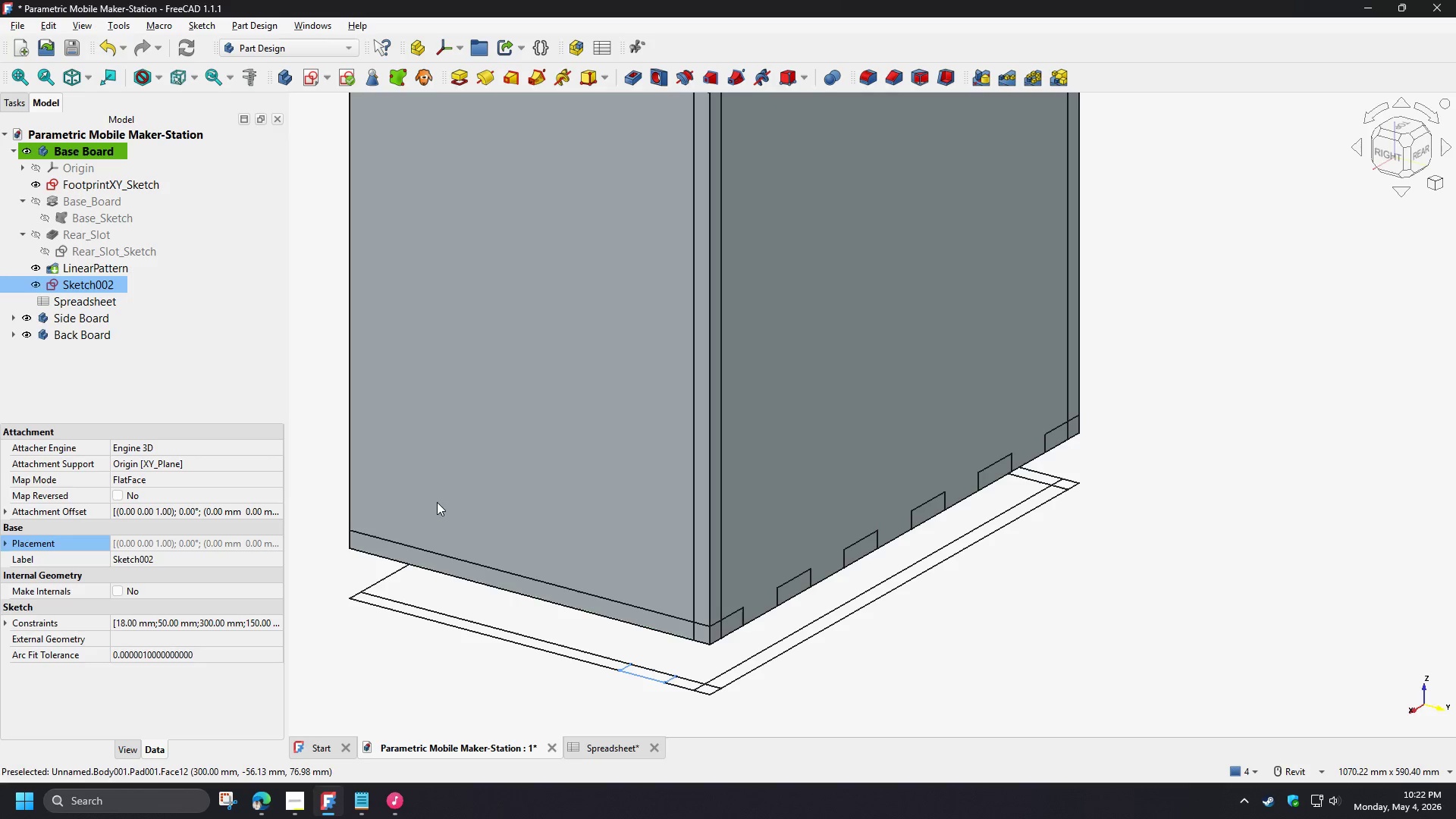 
wait(5.78)
 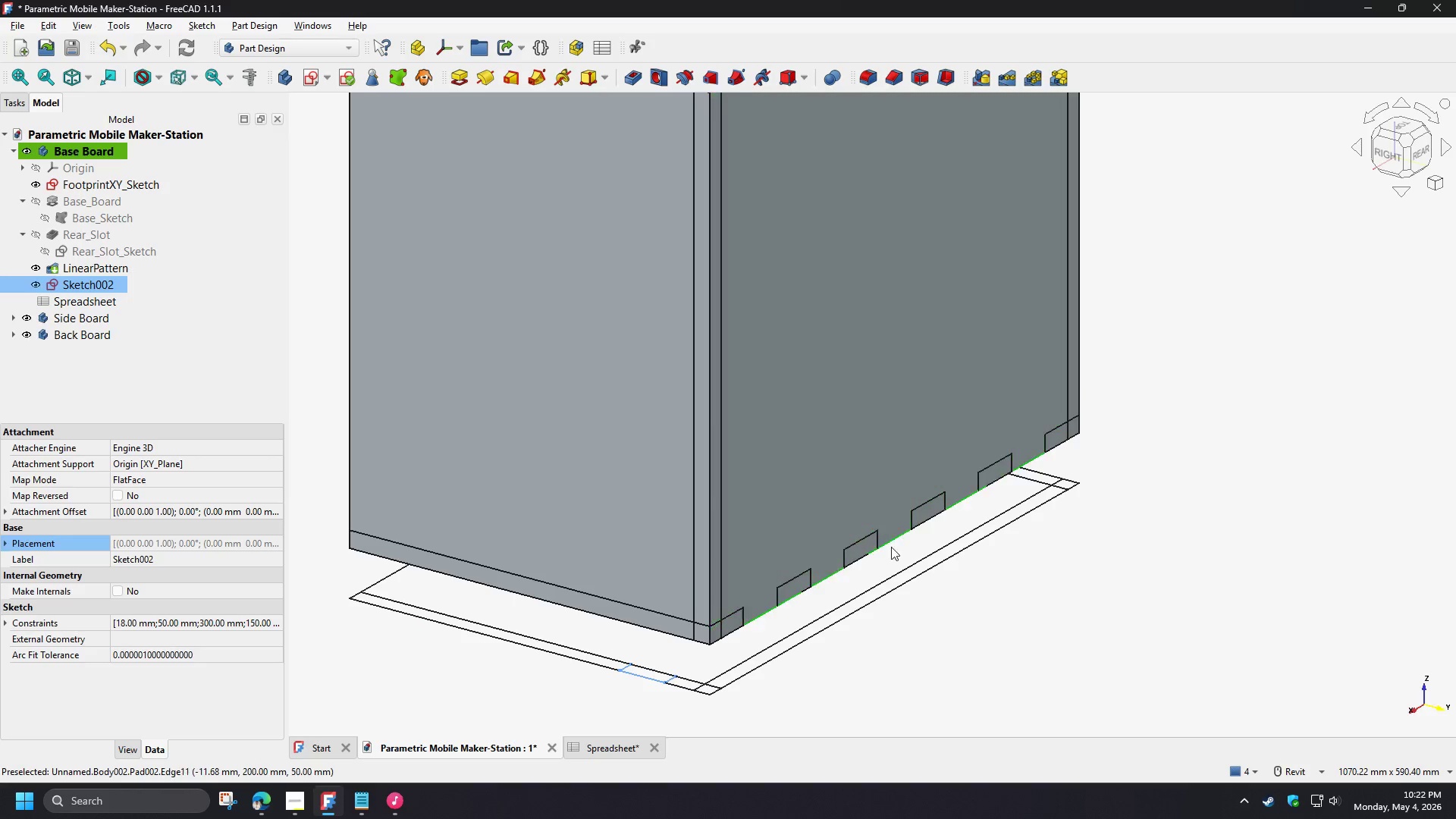 
left_click([94, 284])
 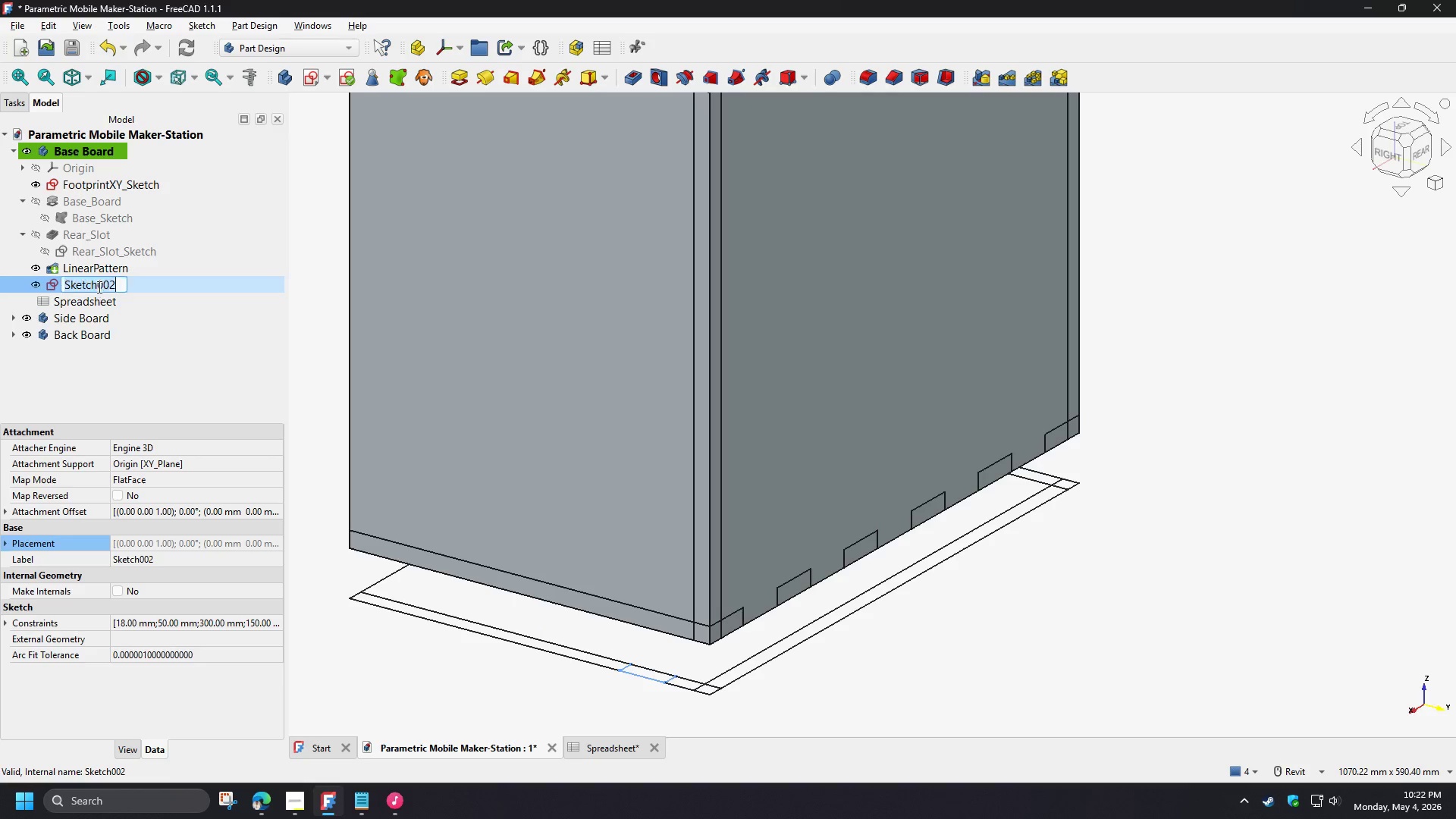 
key(F2)
 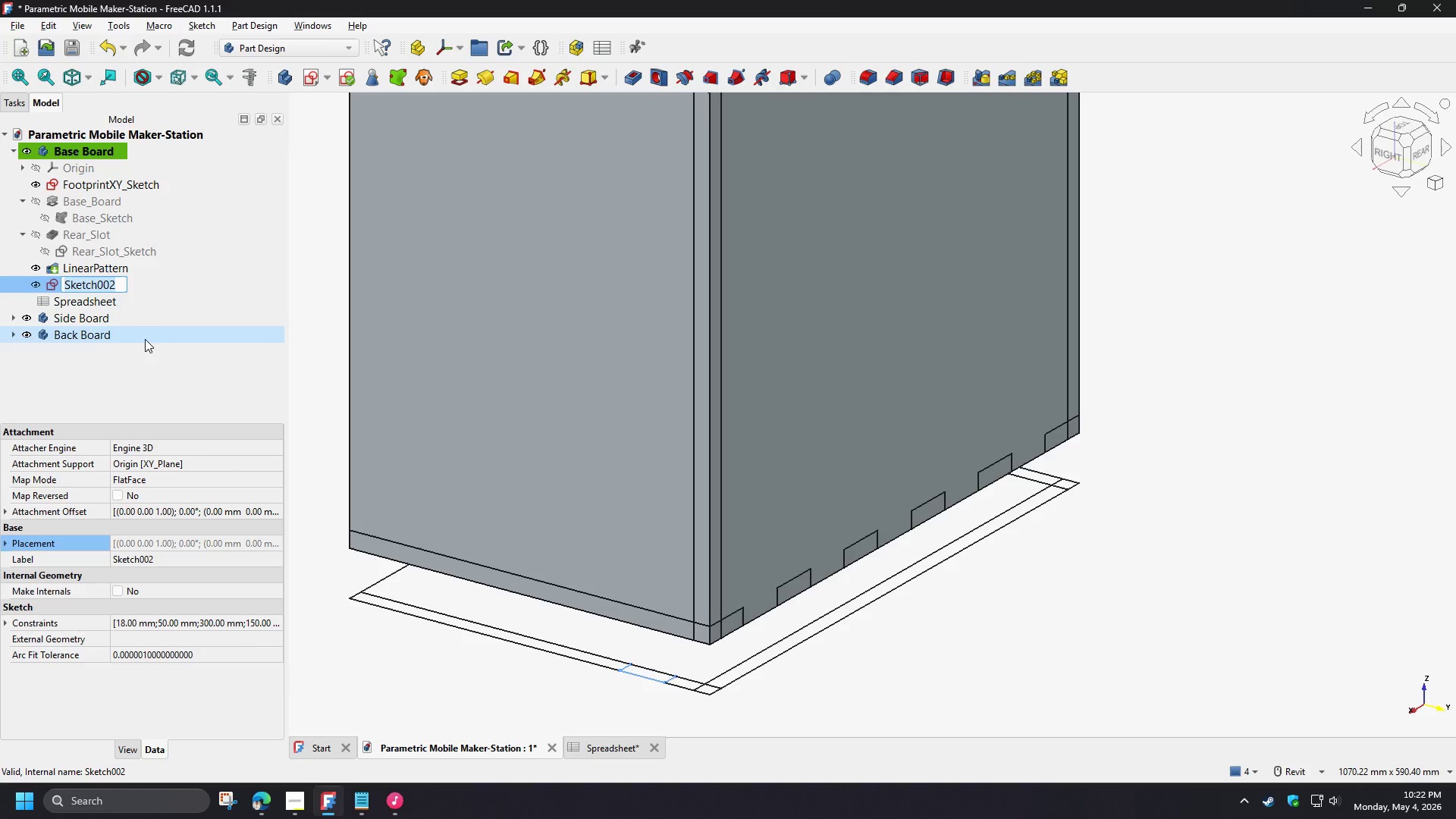 
wait(13.11)
 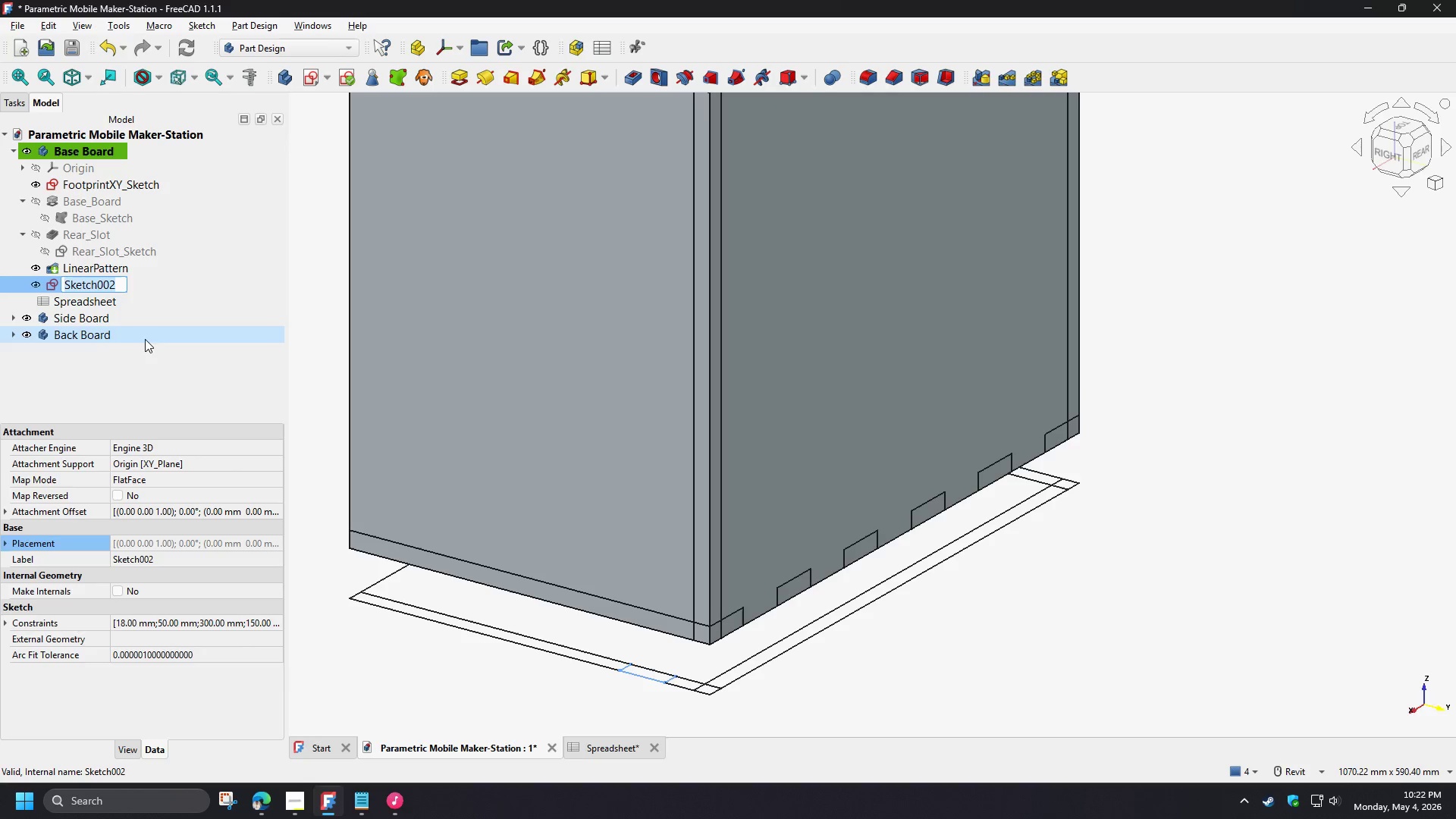 
left_click([75, 272])
 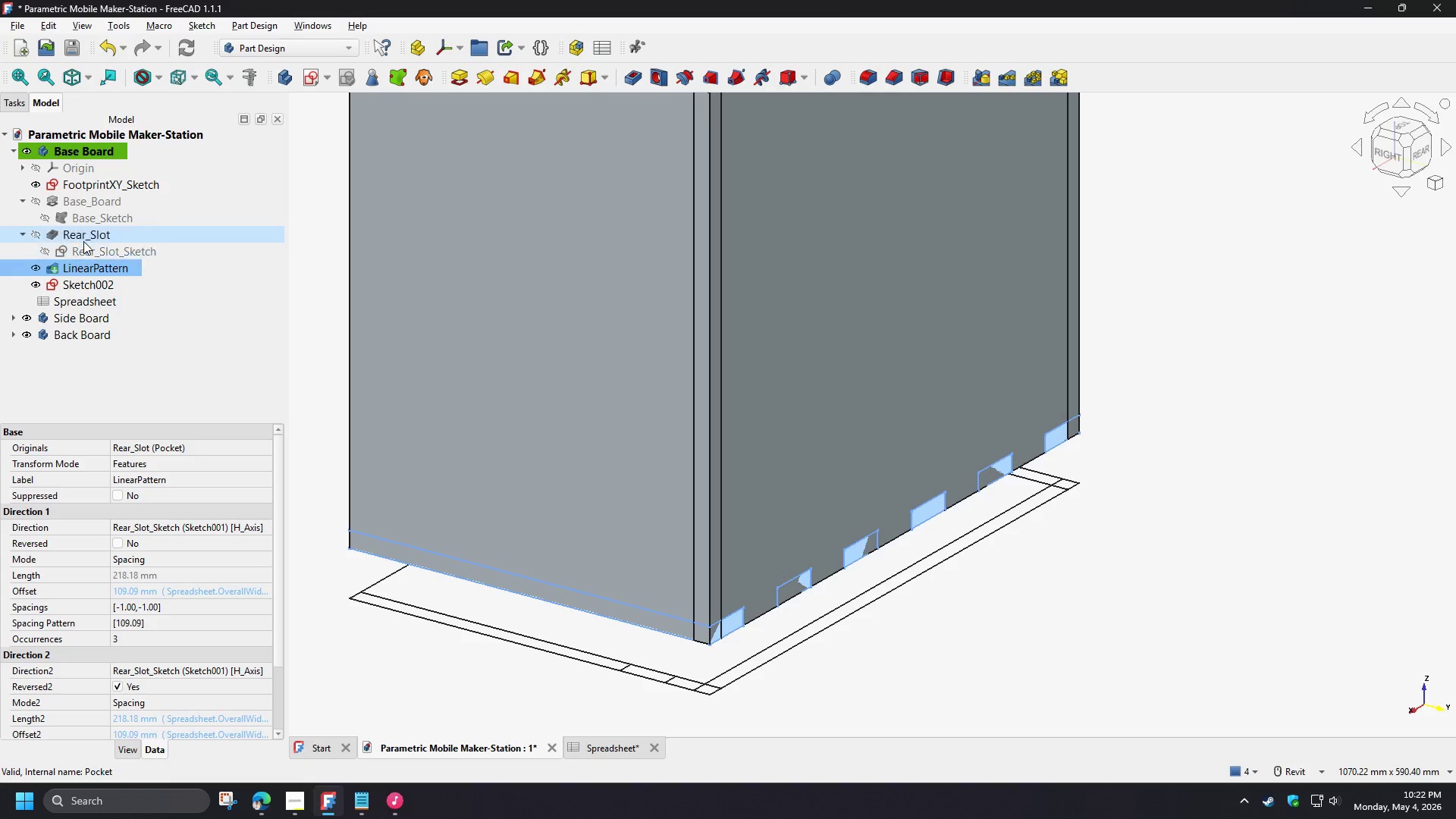 
left_click([83, 240])
 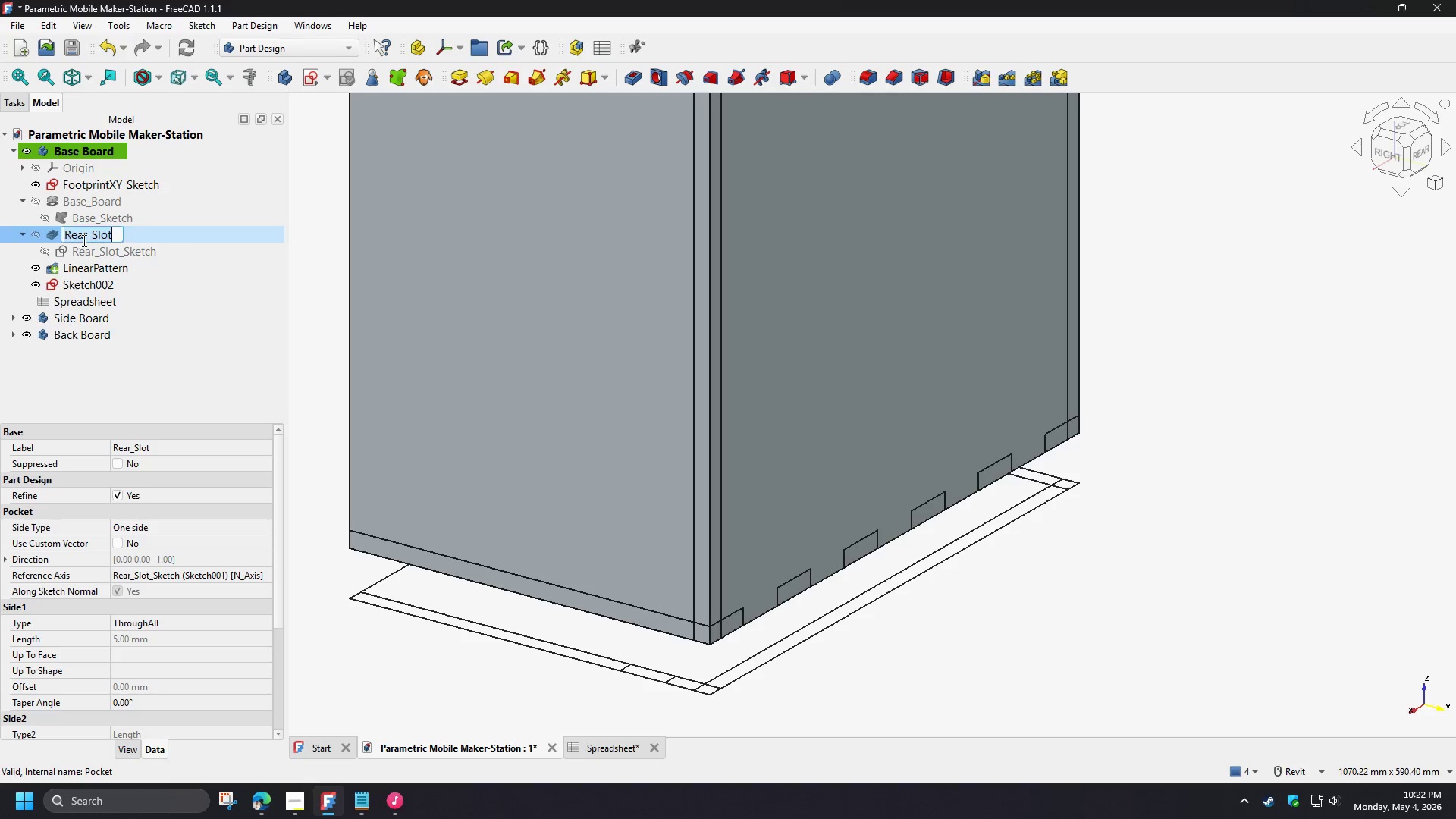 
key(F2)
 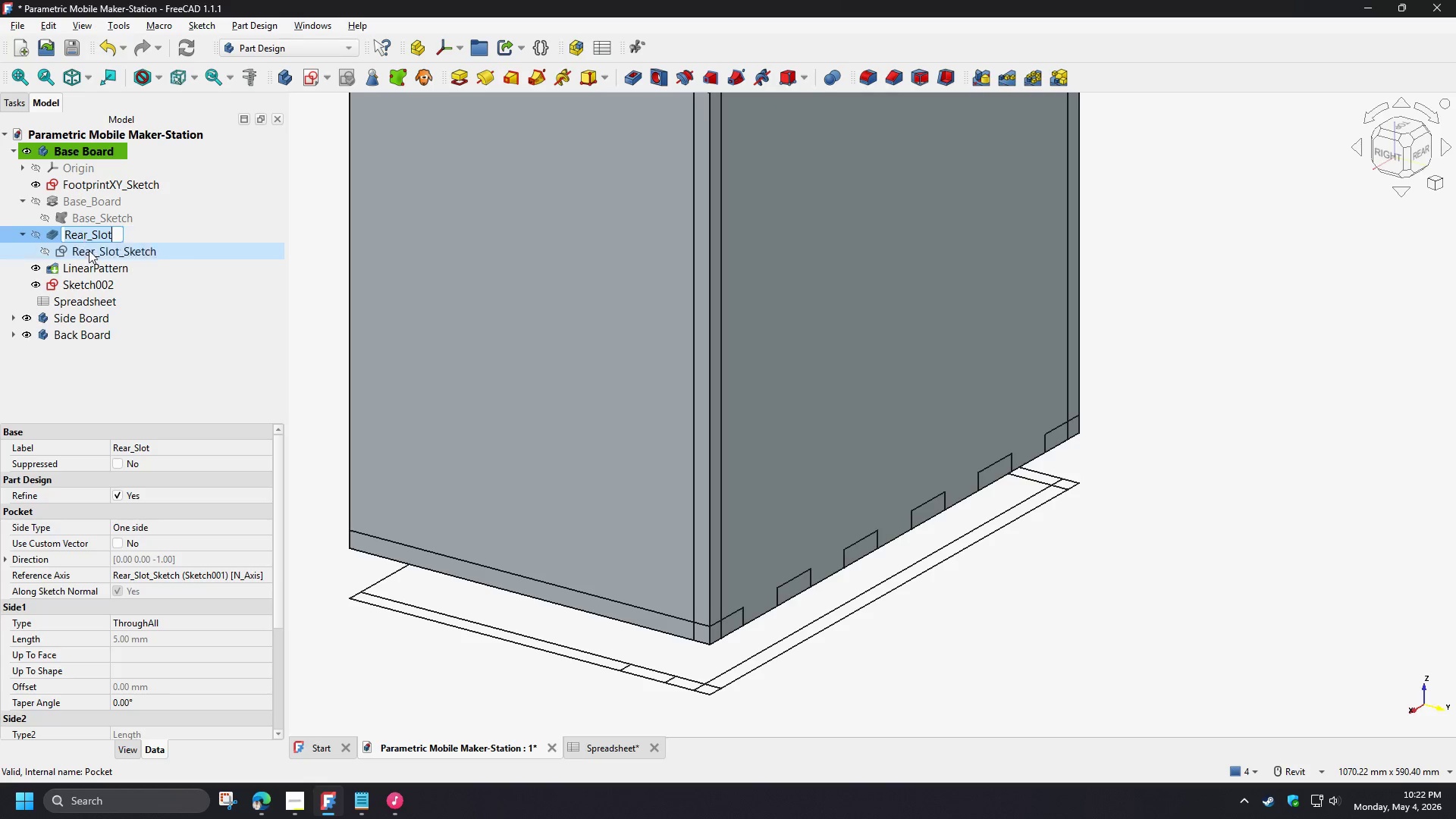 
key(Control+C)
 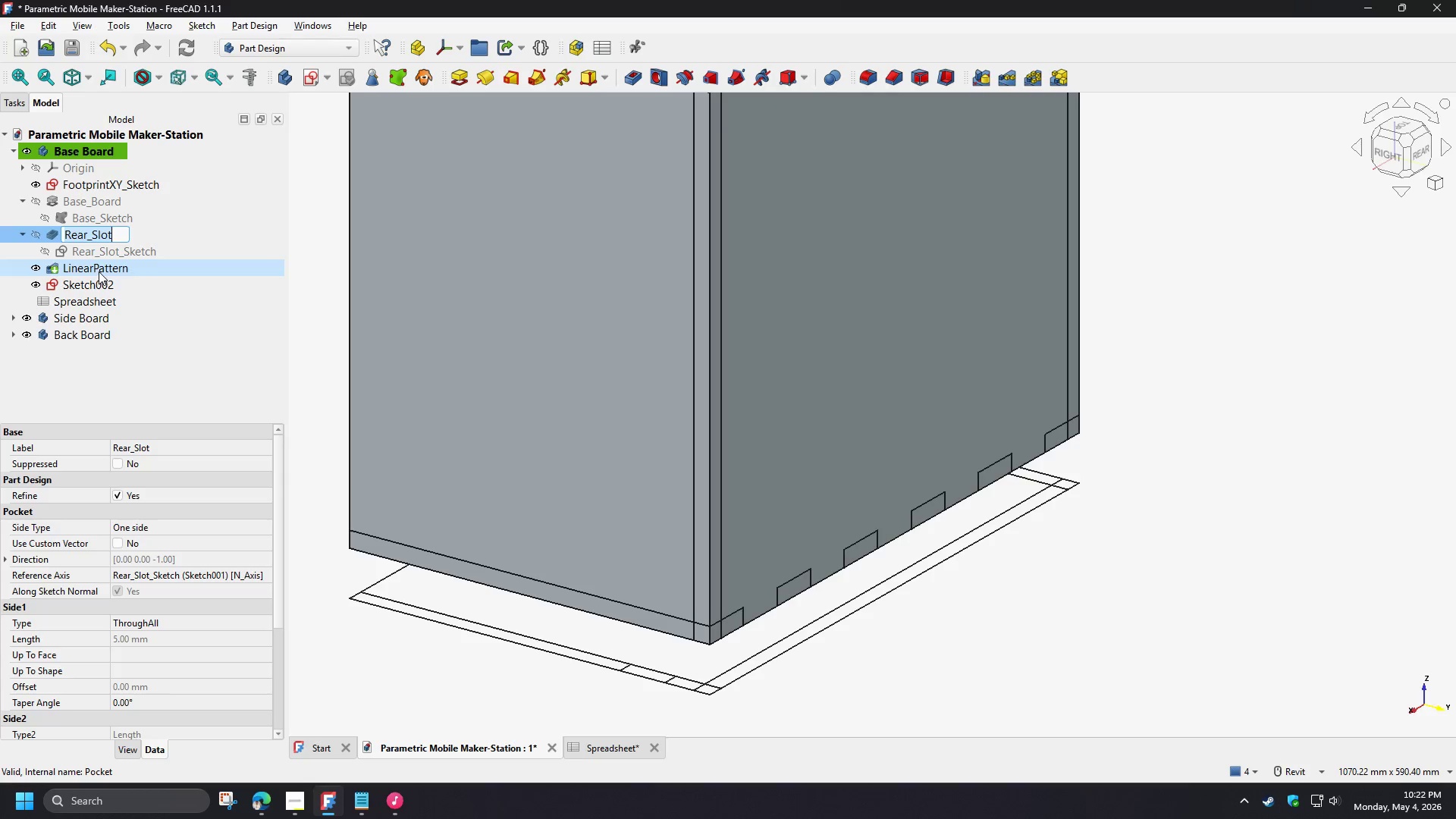 
left_click([98, 271])
 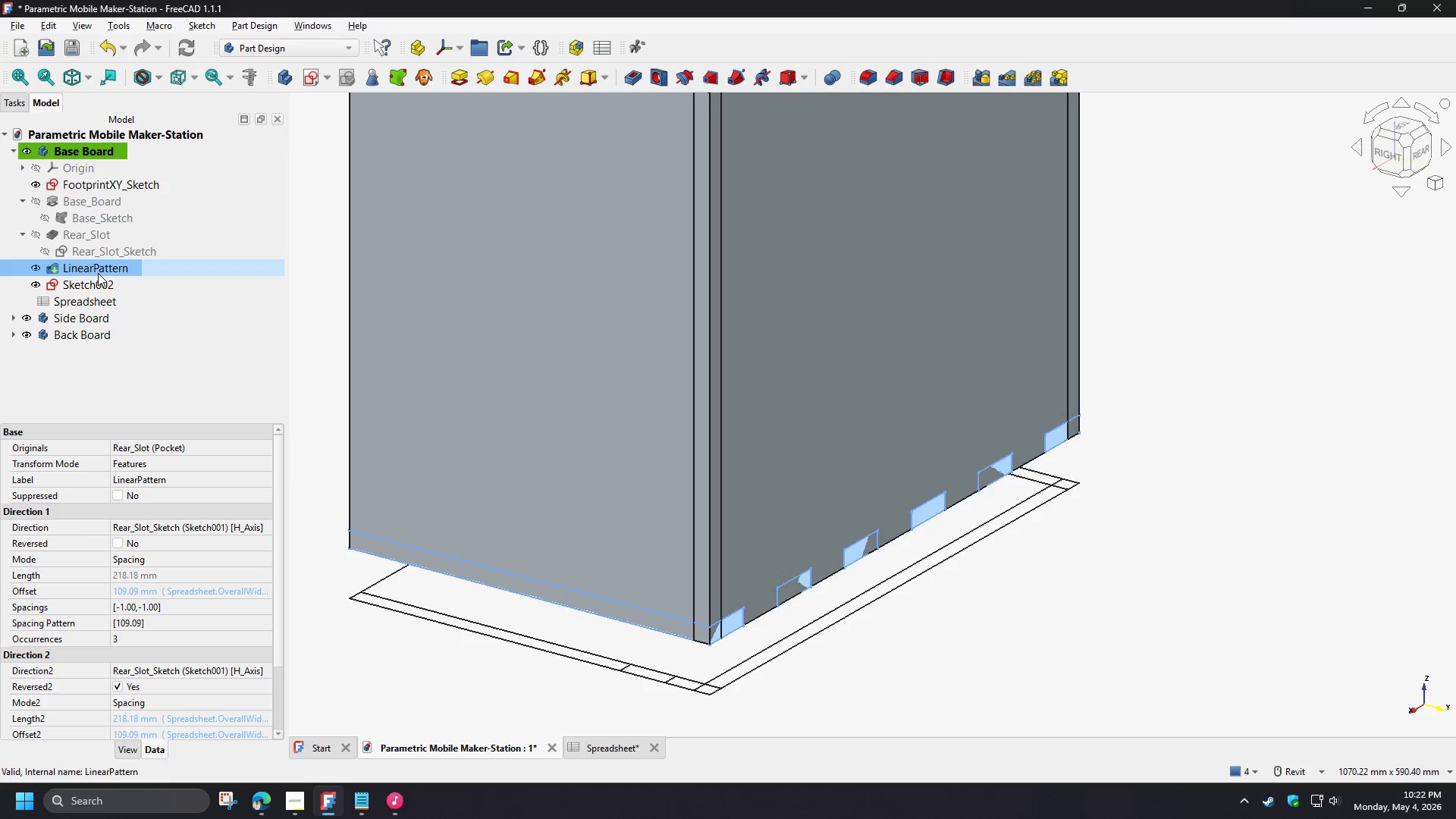 
key(F2)
 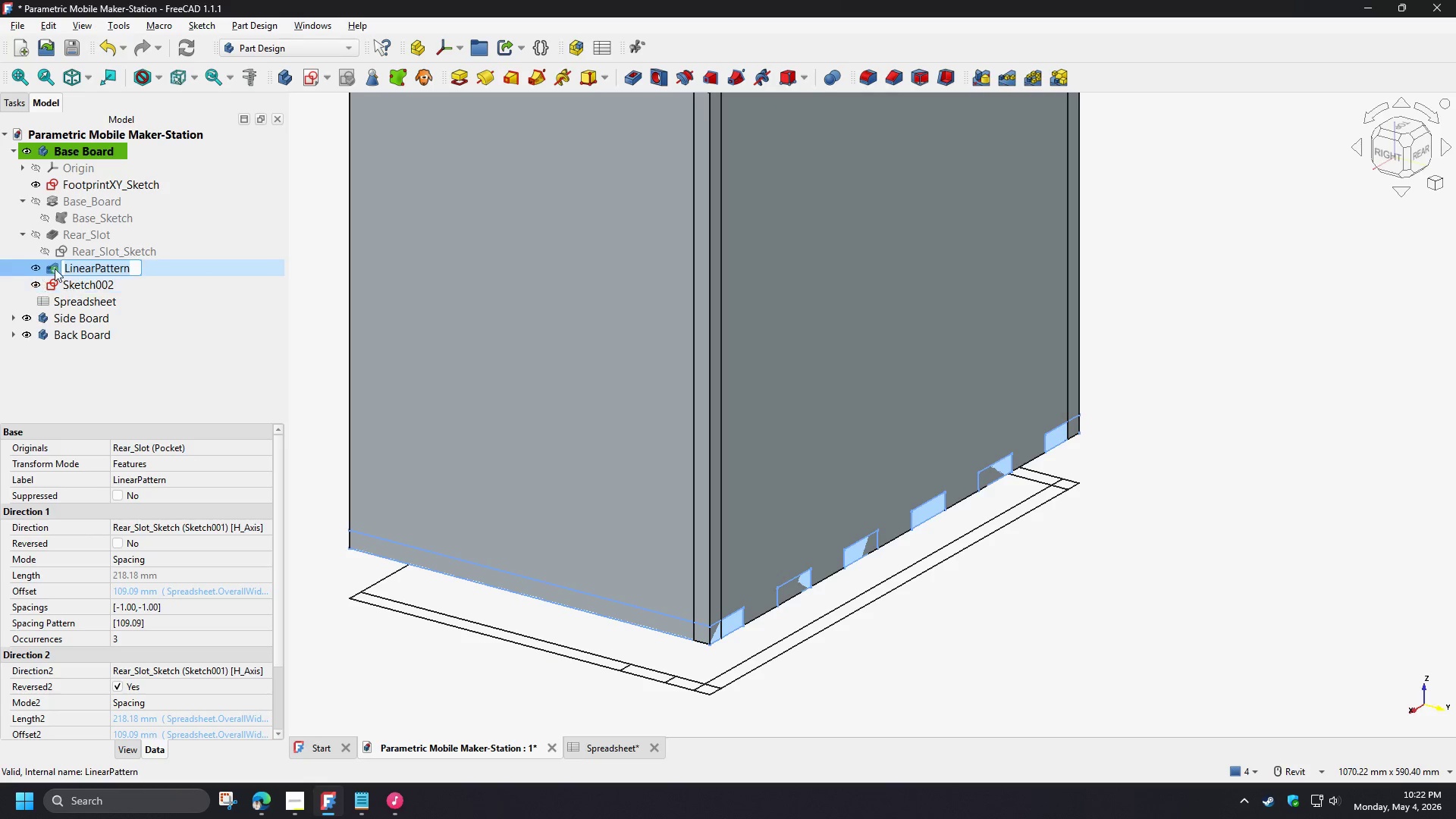 
left_click([65, 268])
 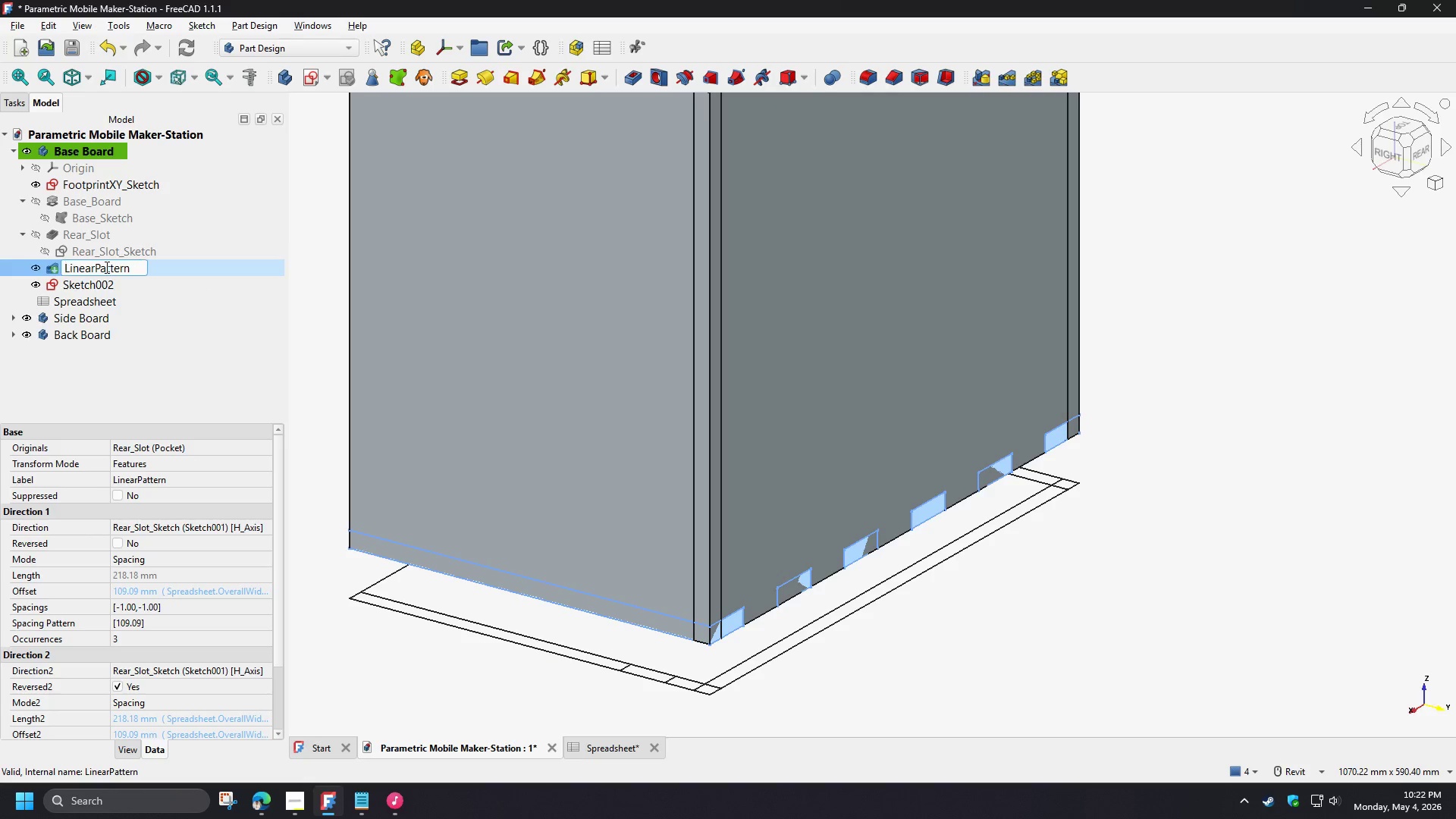 
key(Control+V)
 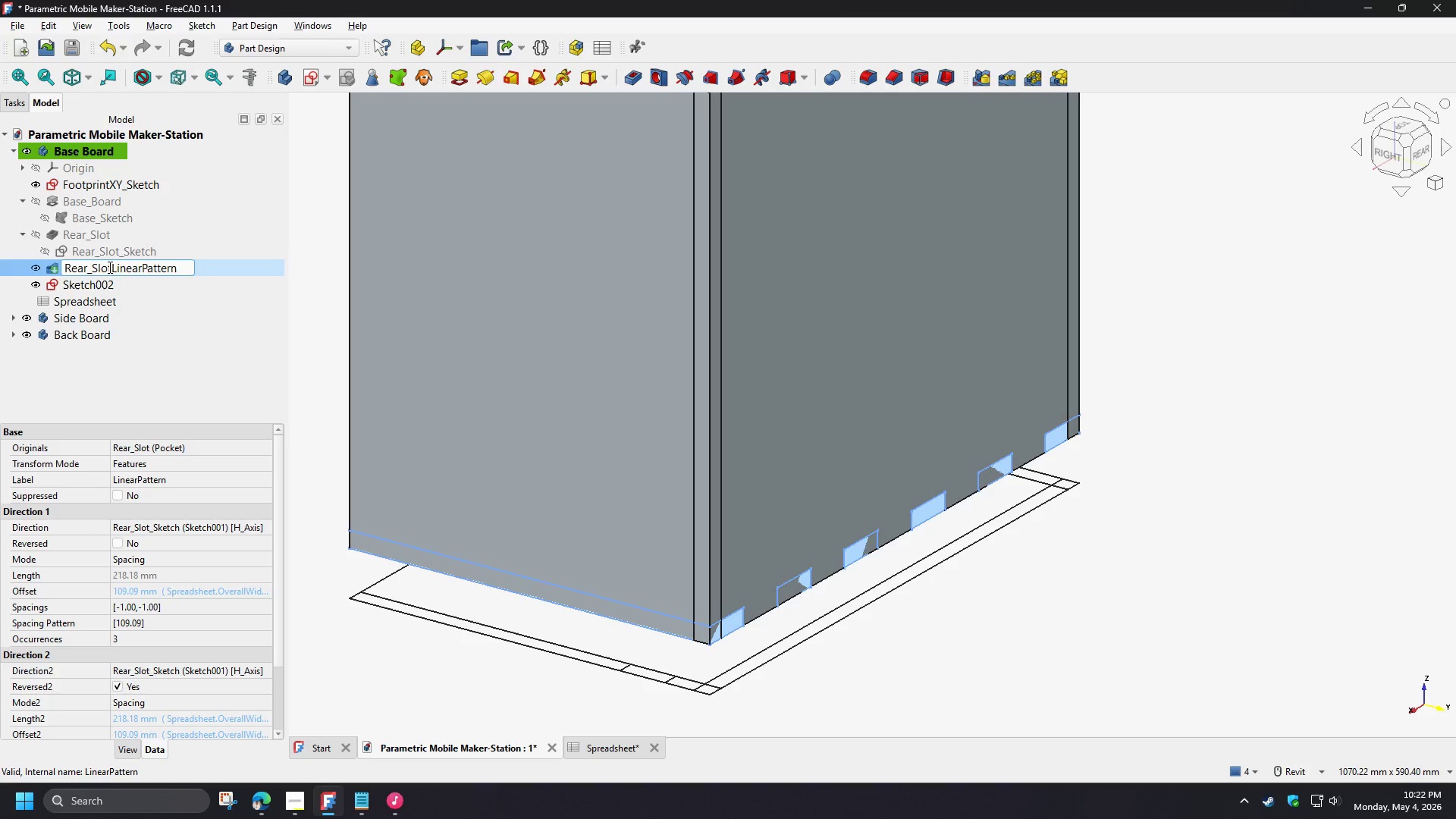 
hold_key(key=Enter, duration=1.42)
 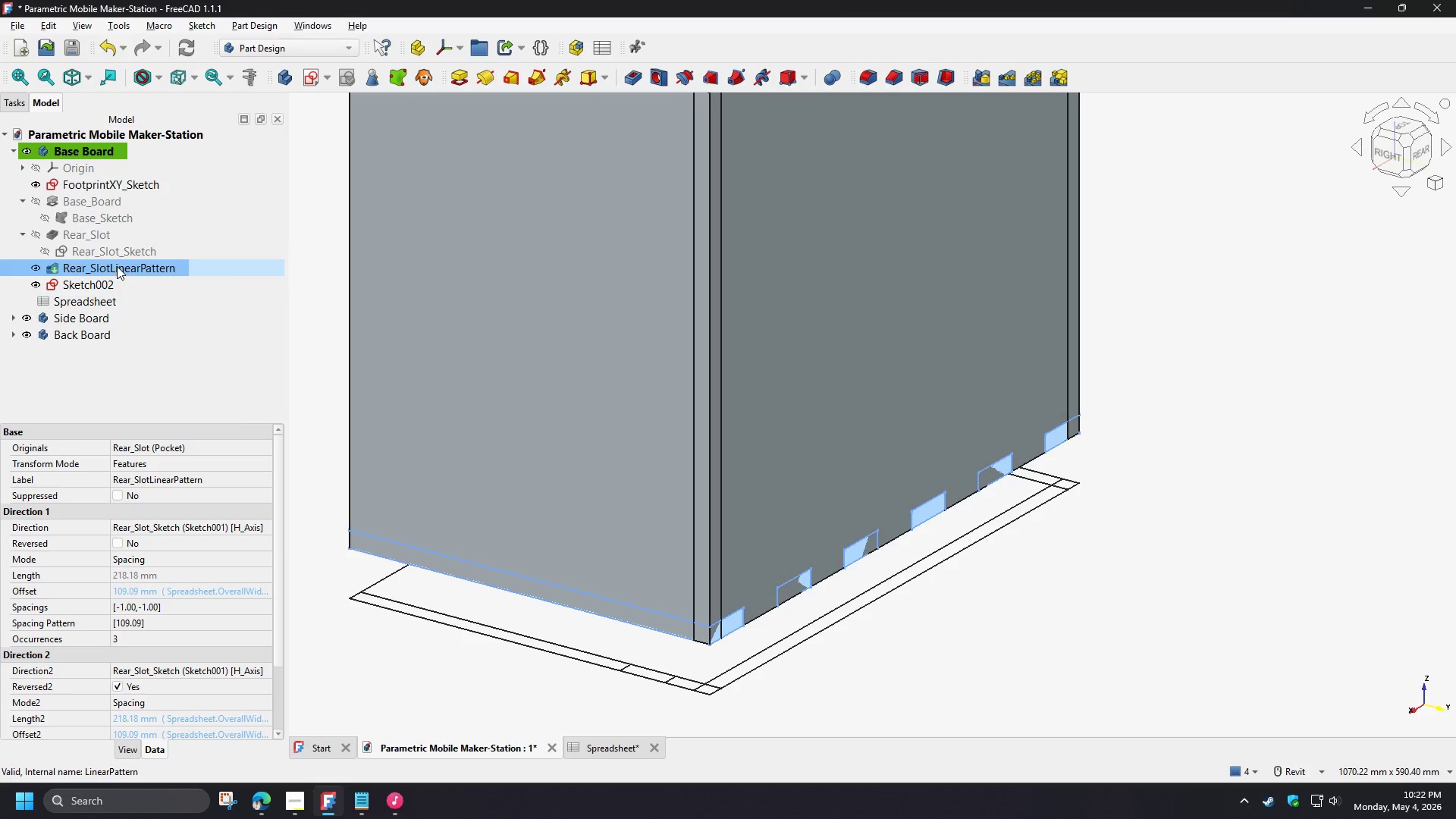 
left_click([118, 285])
 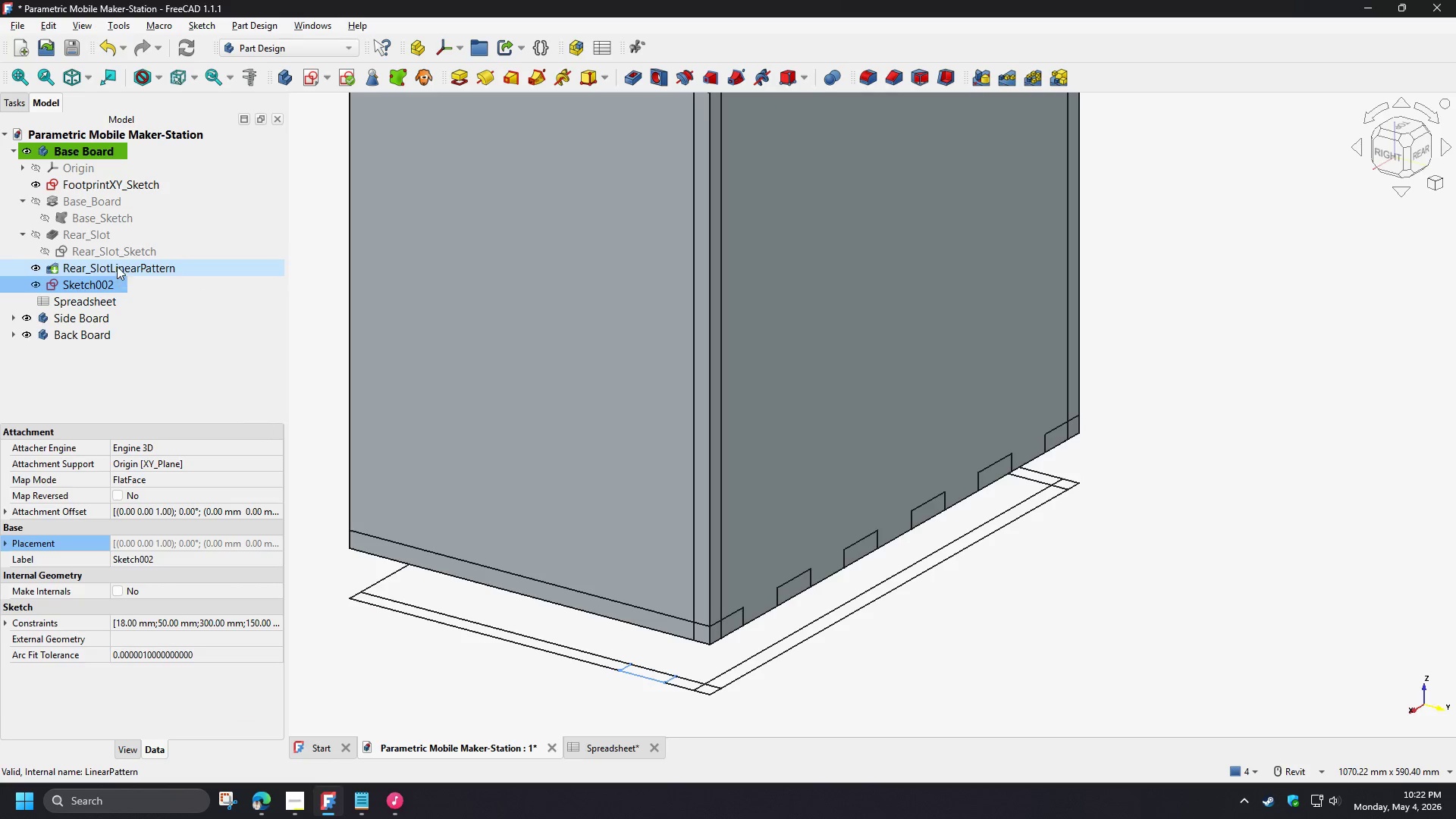 
left_click([117, 266])
 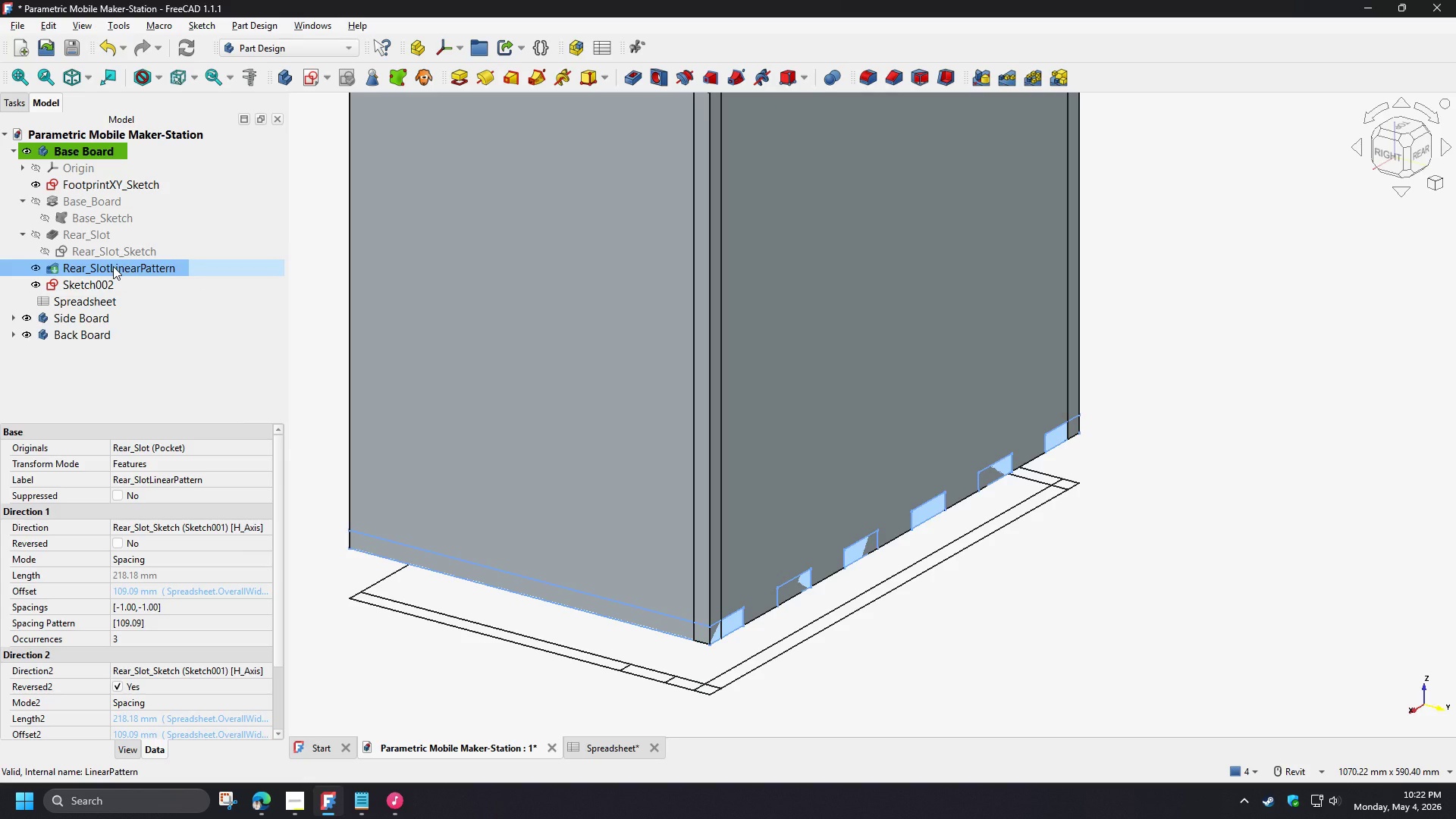 
key(F2)
 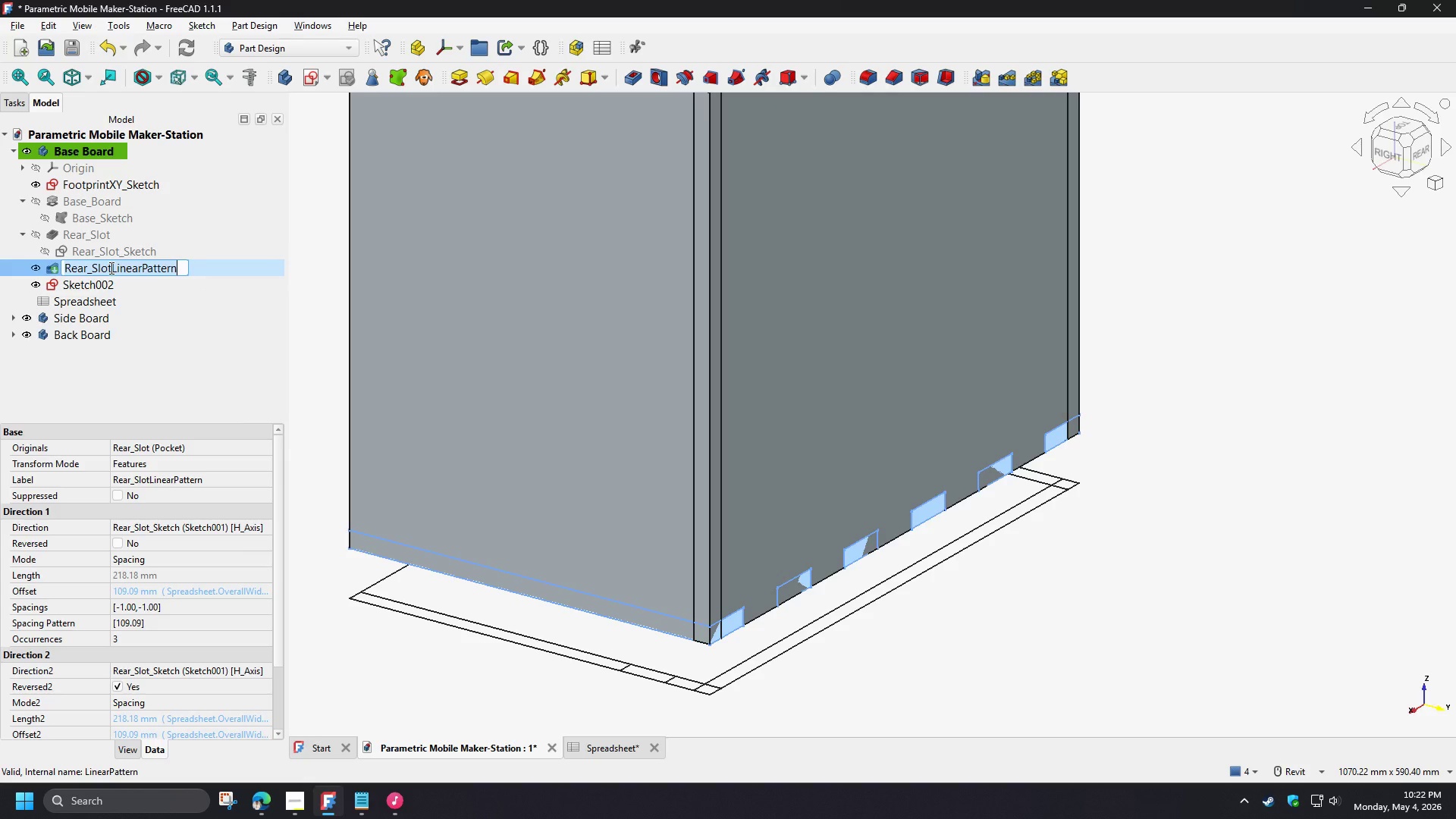 
left_click([110, 268])
 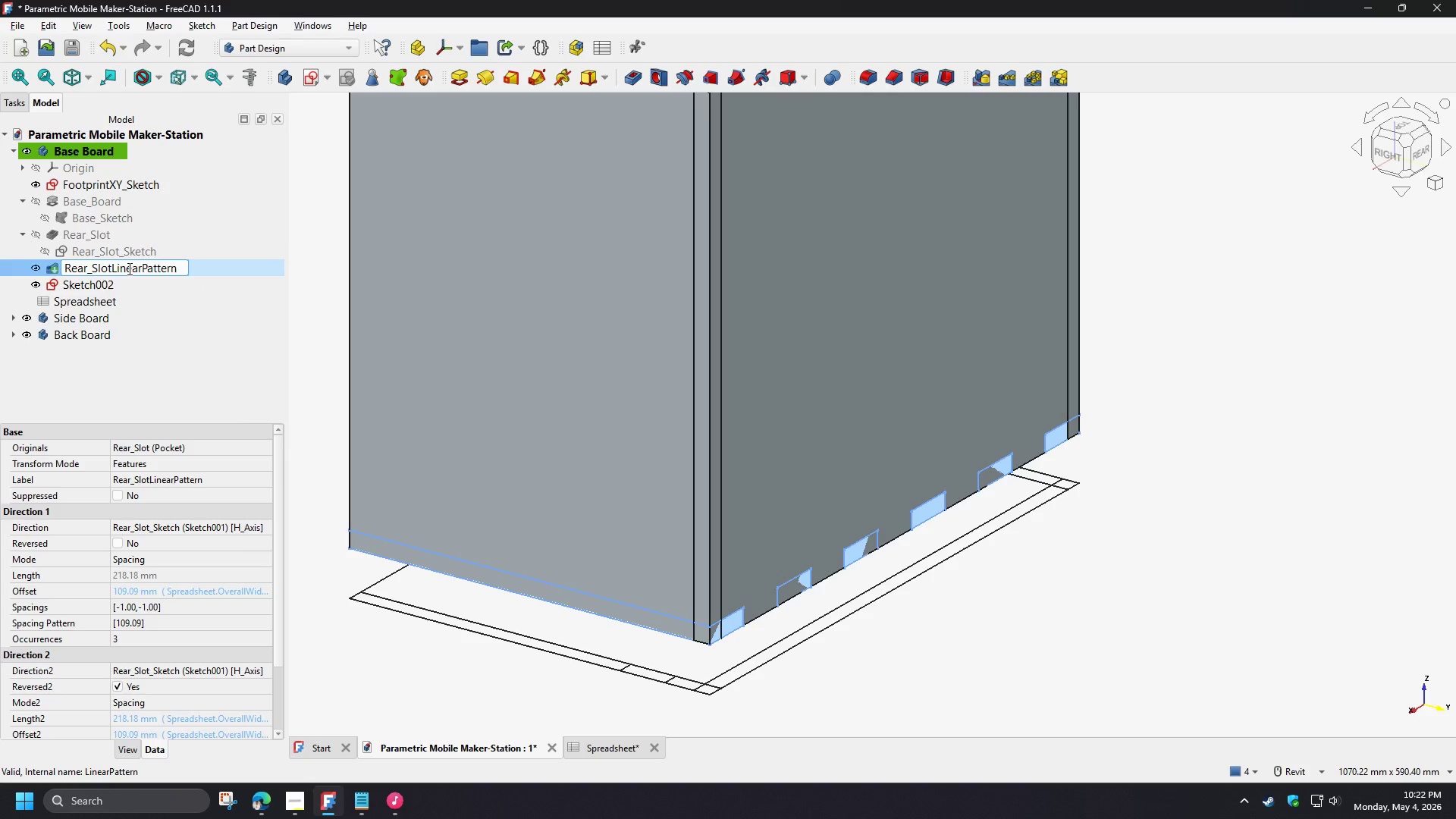 
key(Shift+Minus)
 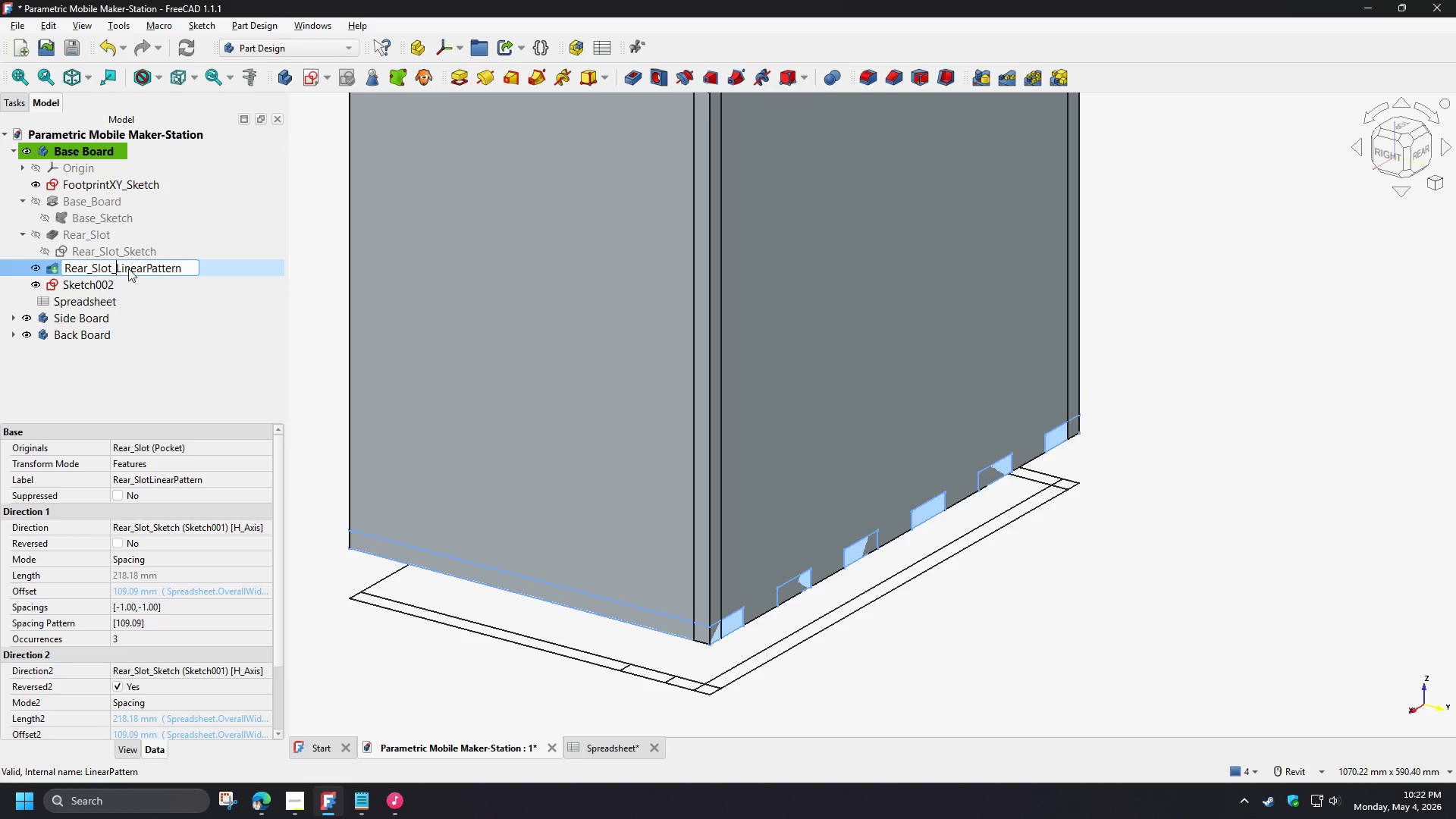 
key(Enter)
 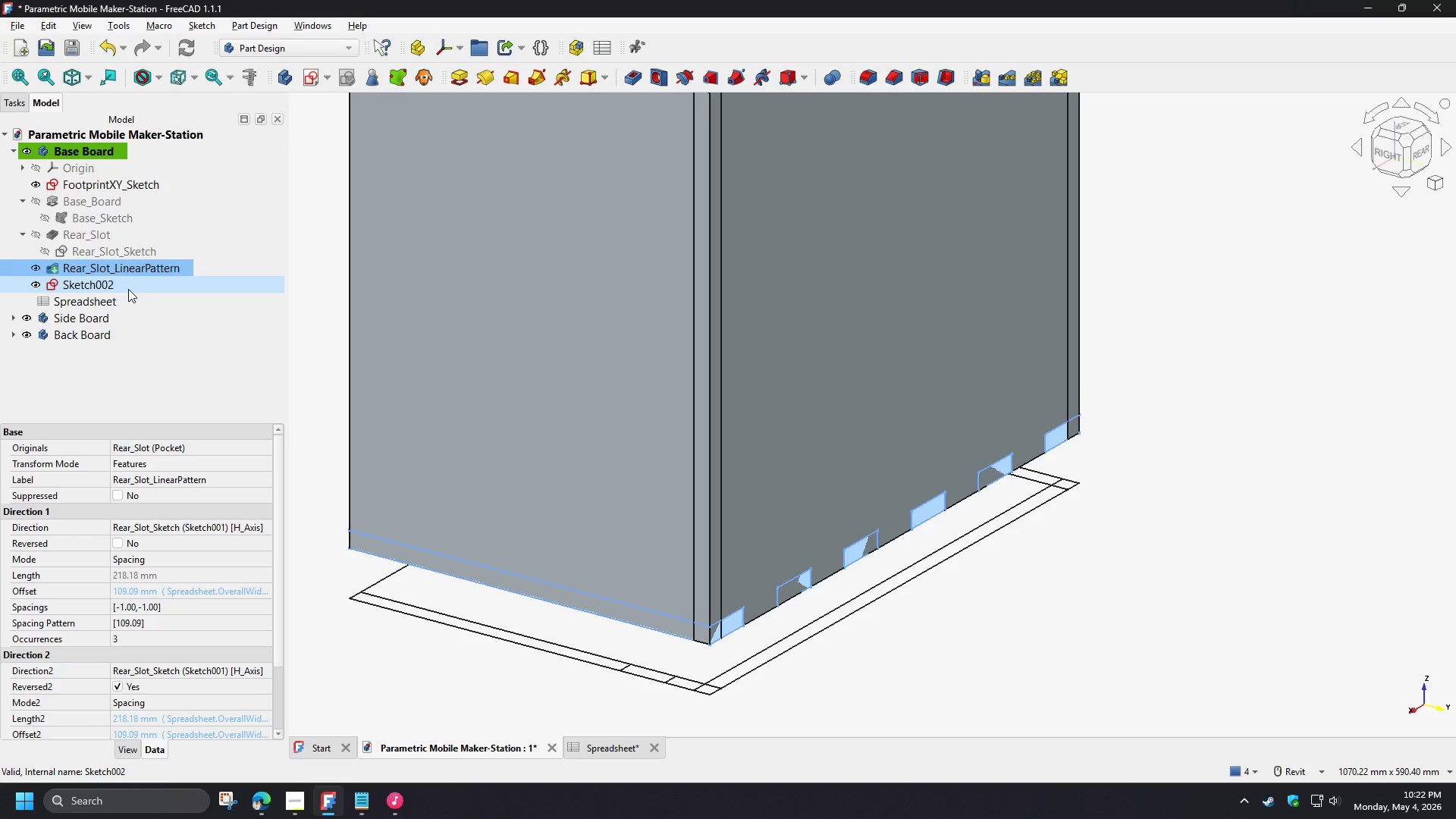 
left_click([128, 289])
 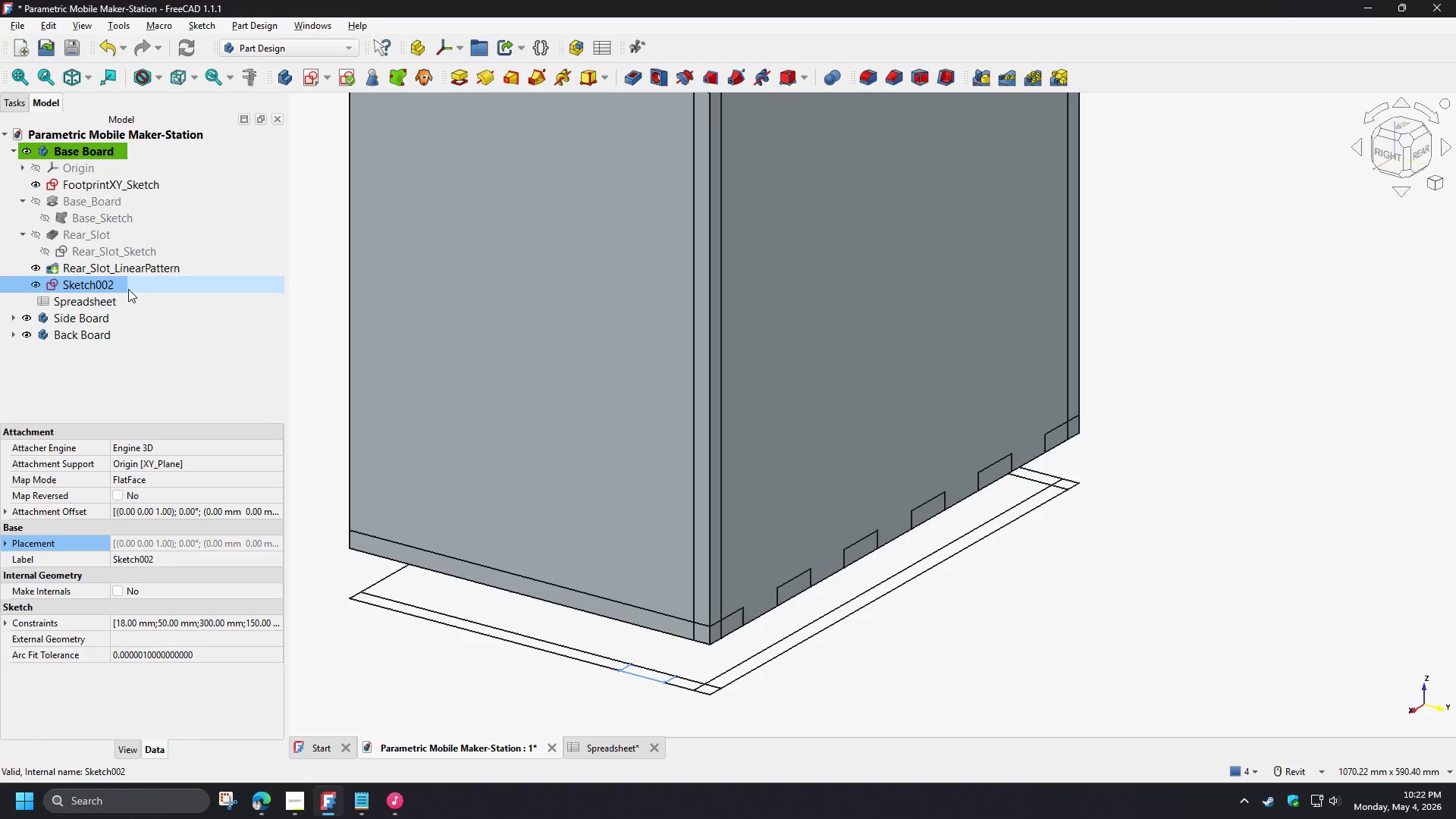 
type([F2]SI)
key(Backspace)
type(ide_Slot_Sketch)
 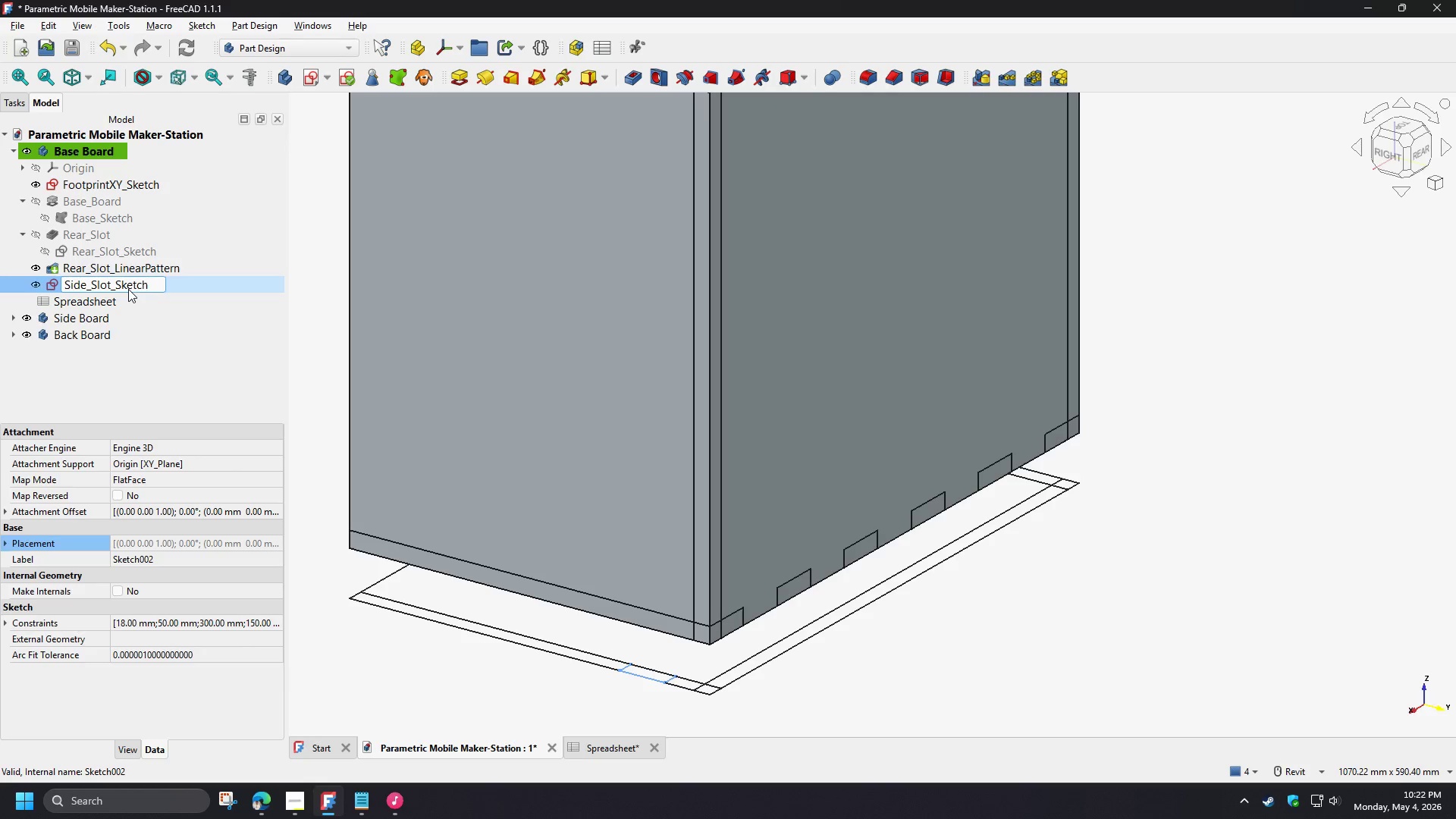 
left_click([125, 322])
 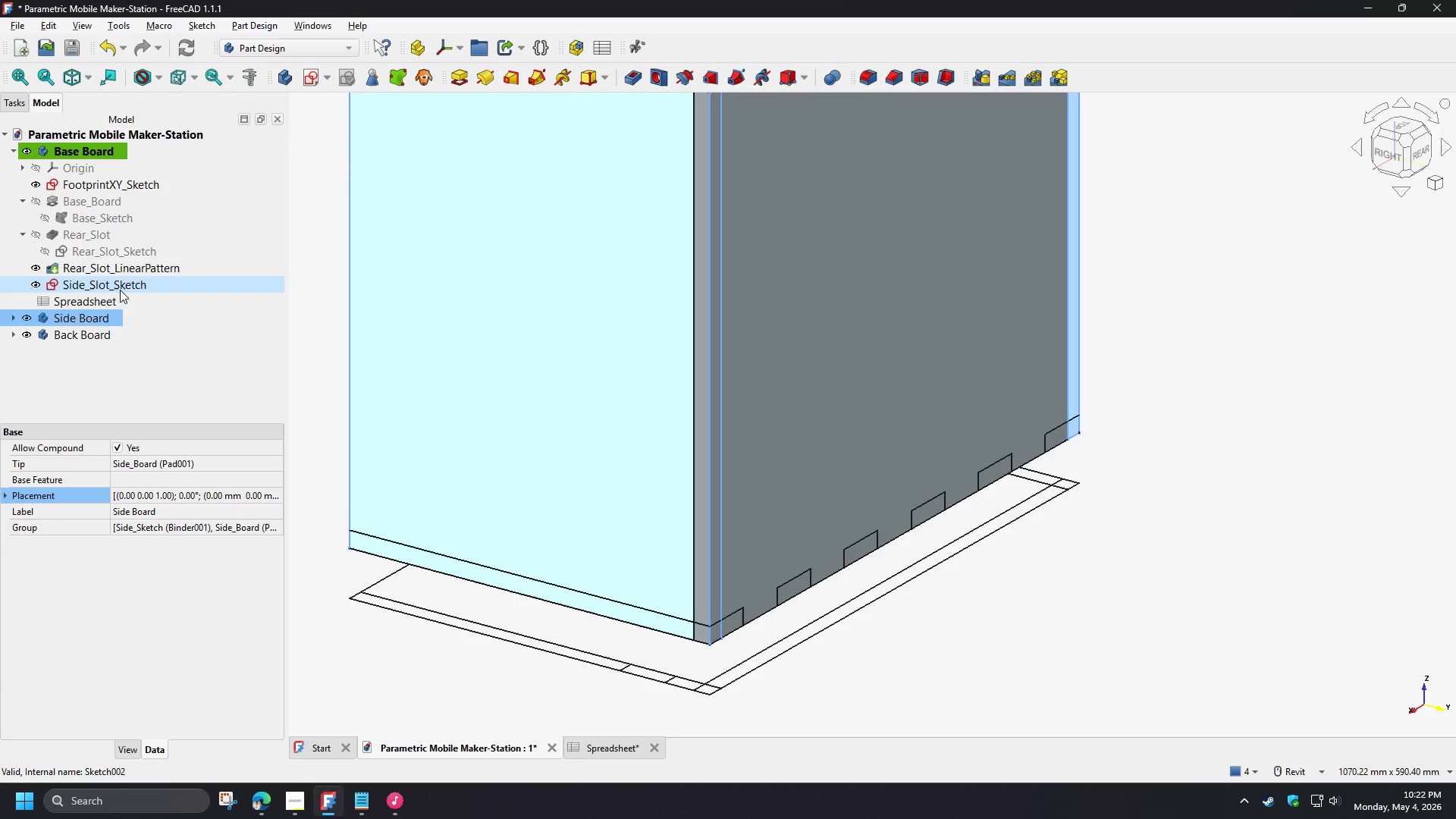 
left_click([119, 289])
 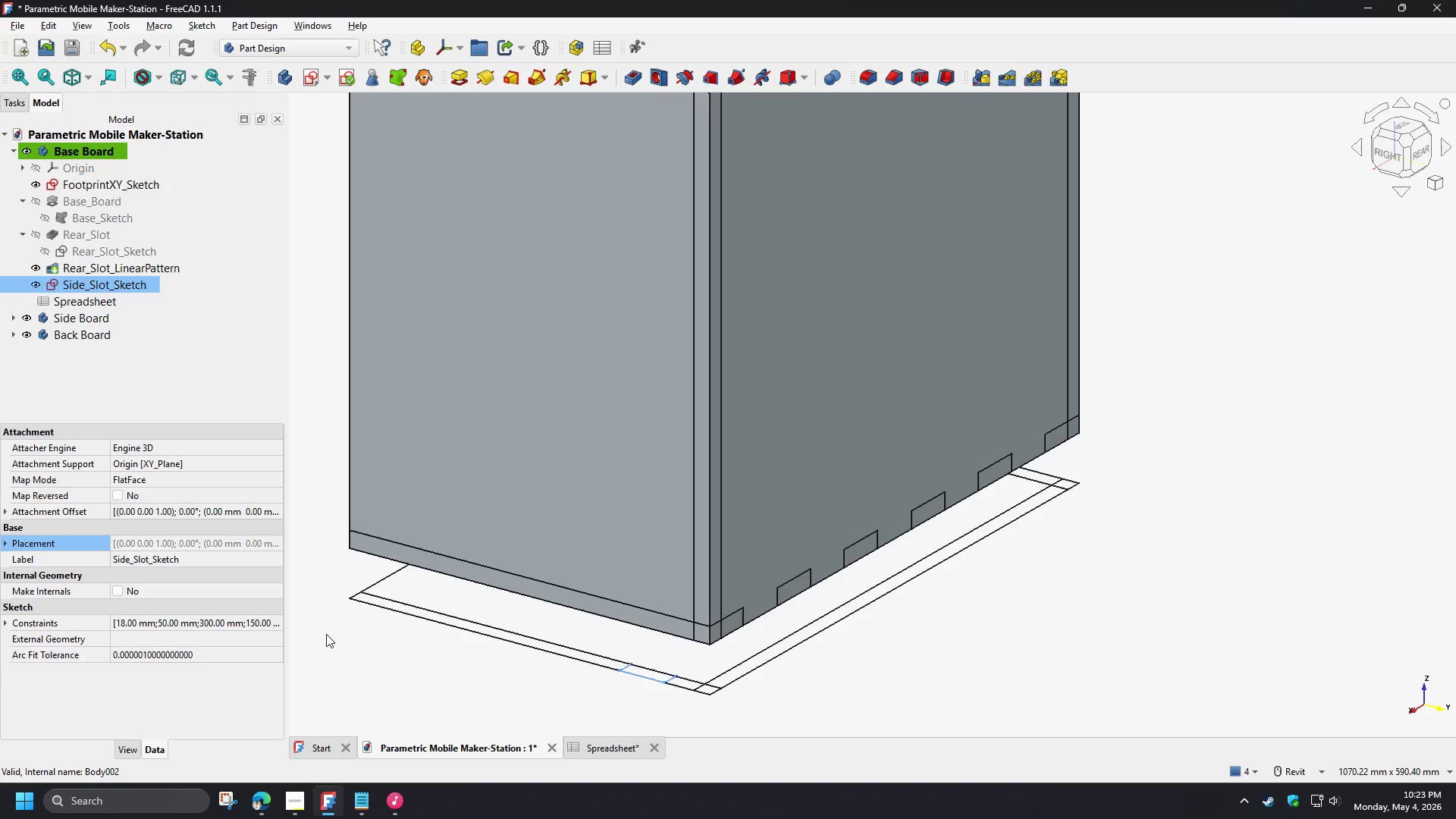 
wait(25.88)
 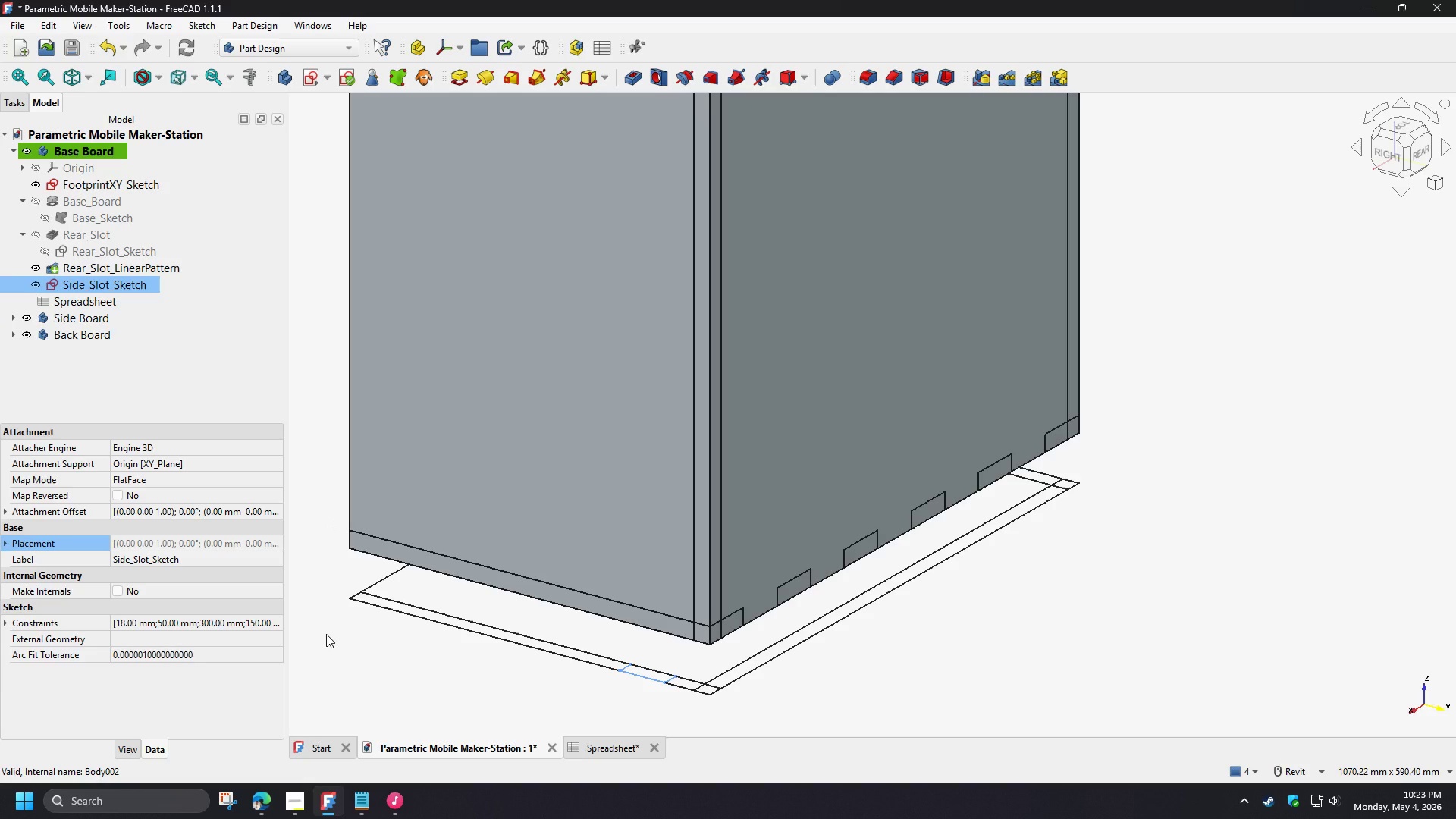 
left_click([626, 83])
 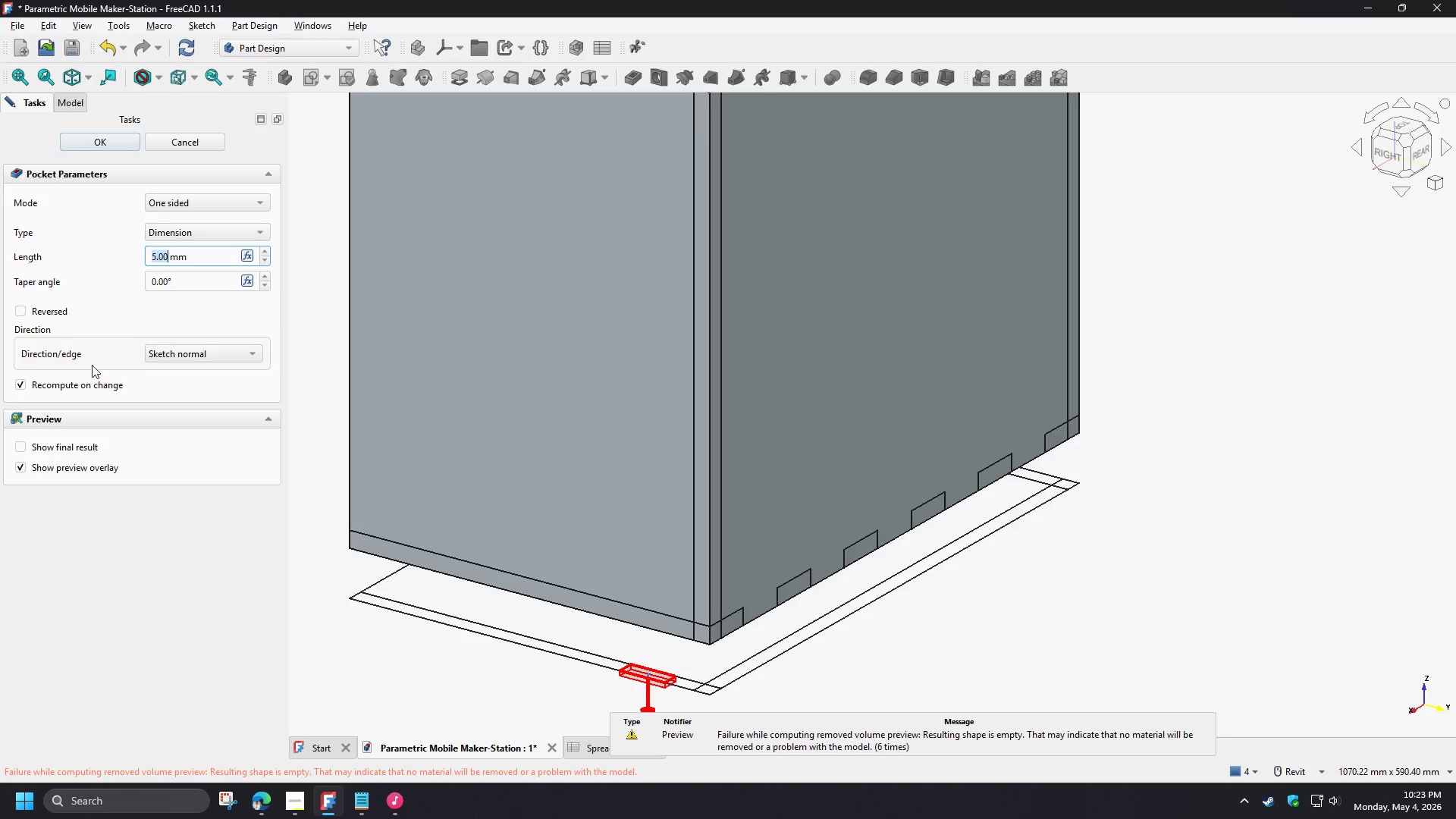 
left_click([45, 312])
 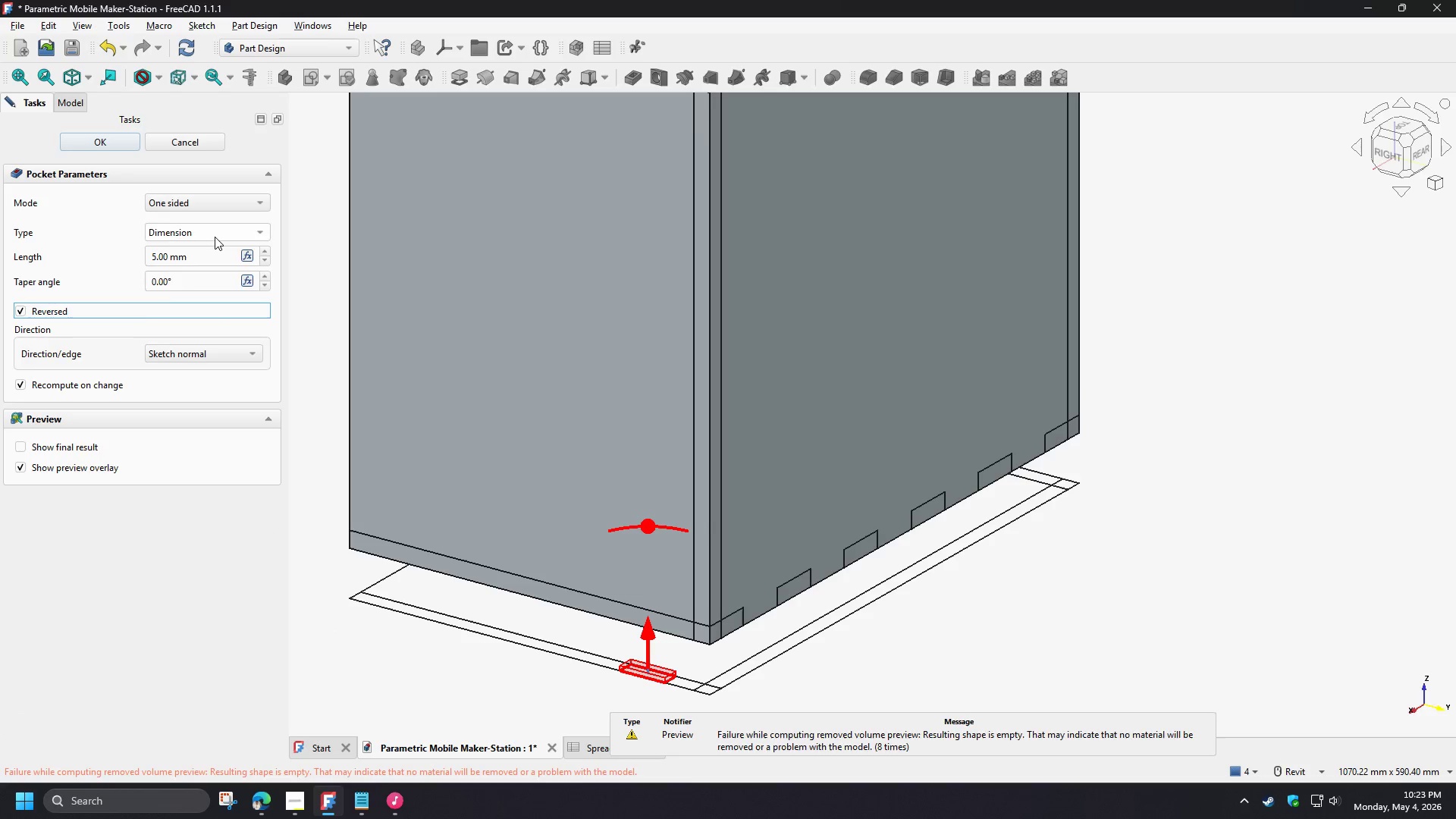 
left_click([215, 237])
 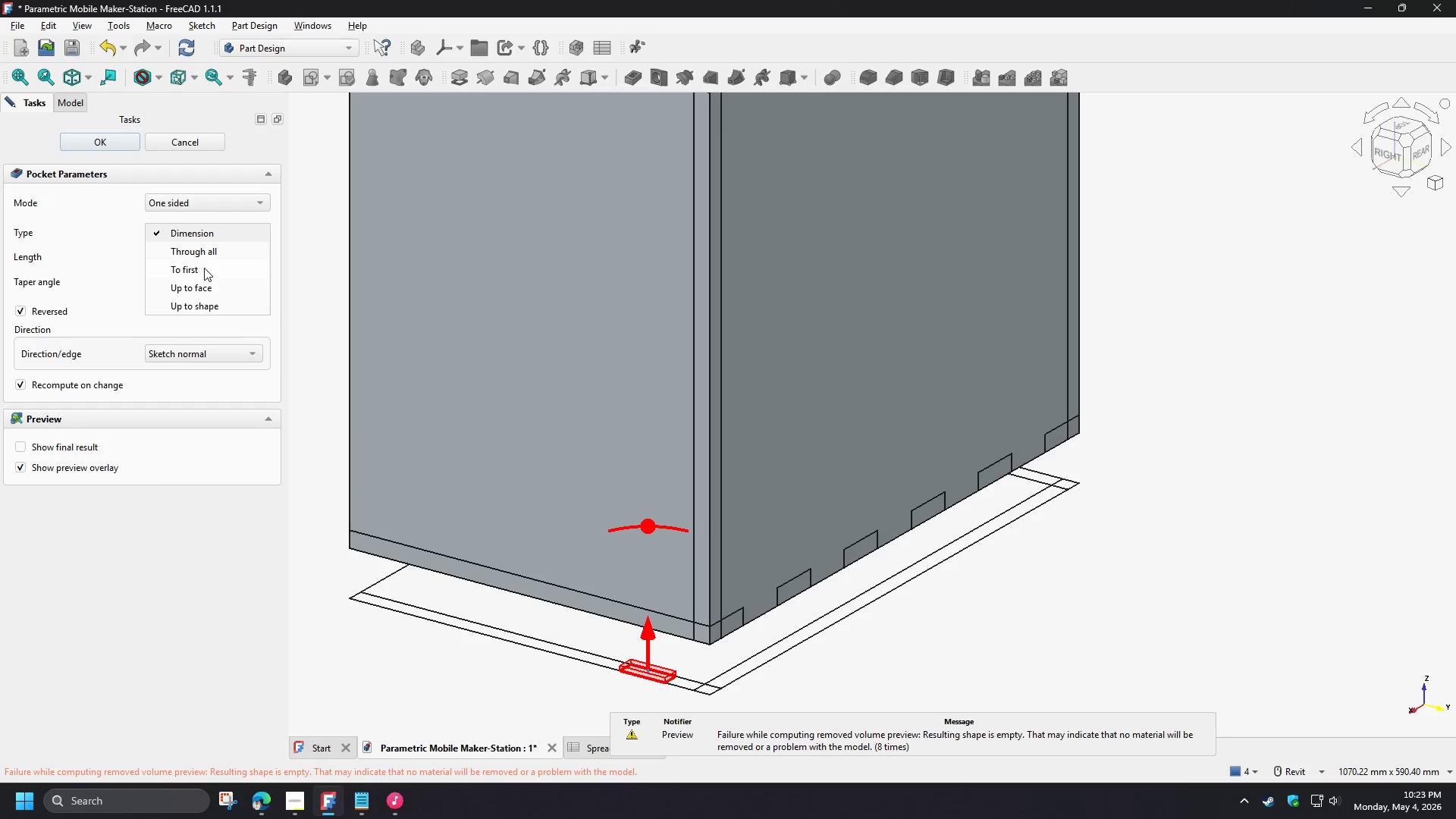 
left_click([200, 251])
 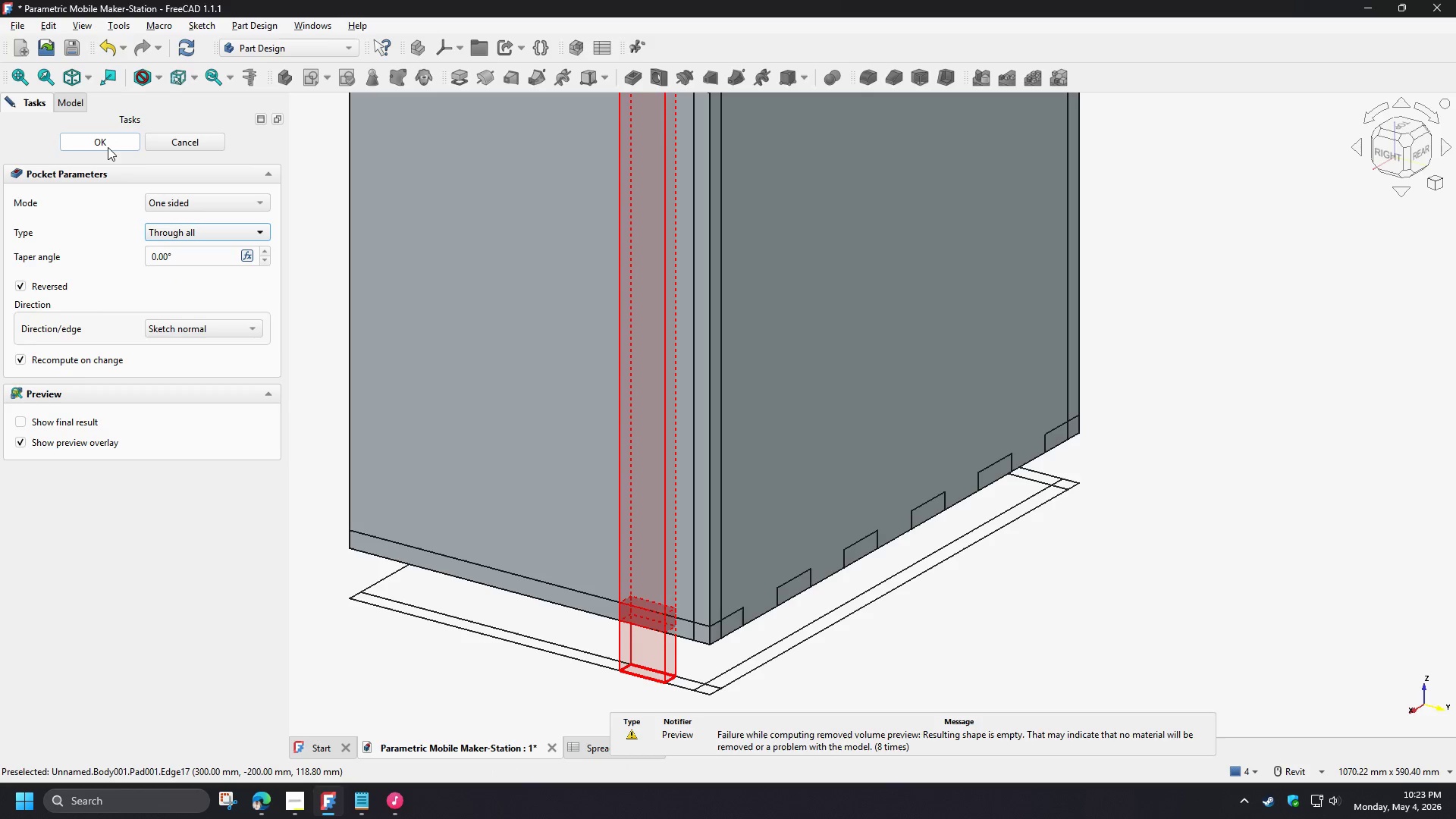 
left_click([108, 147])
 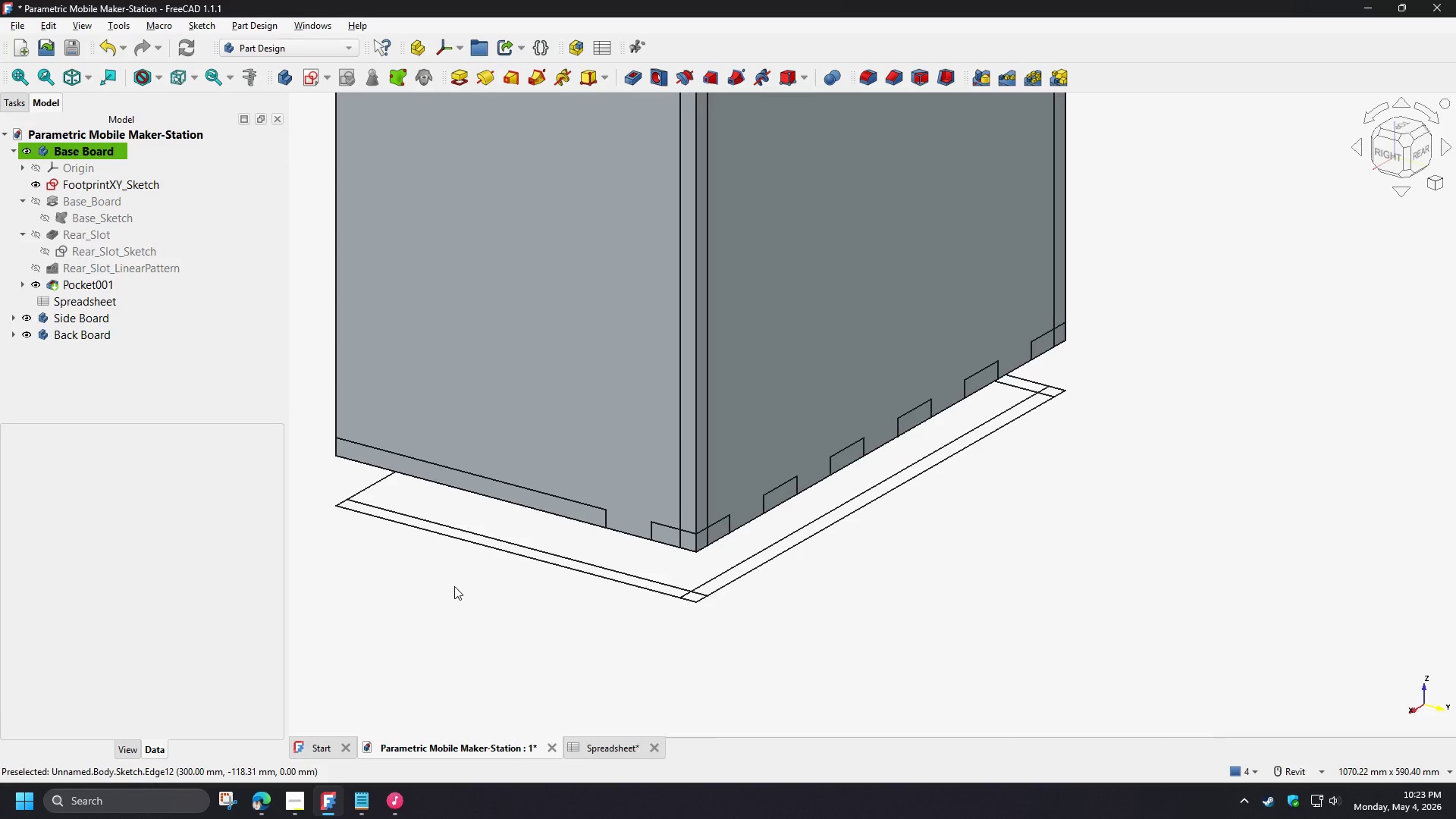 
hold_key(key=ShiftLeft, duration=1.5)
 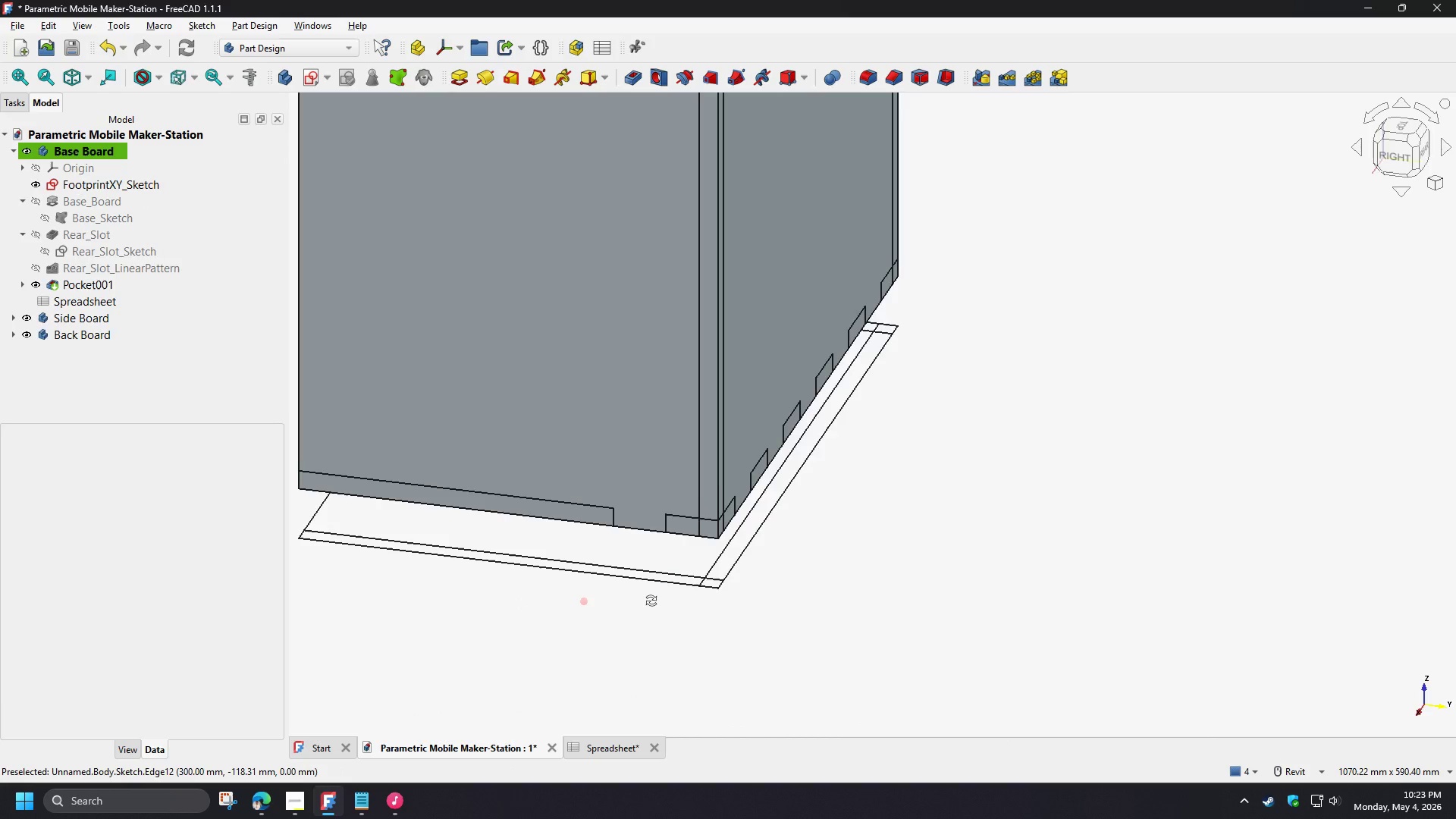 
hold_key(key=ShiftLeft, duration=1.33)
 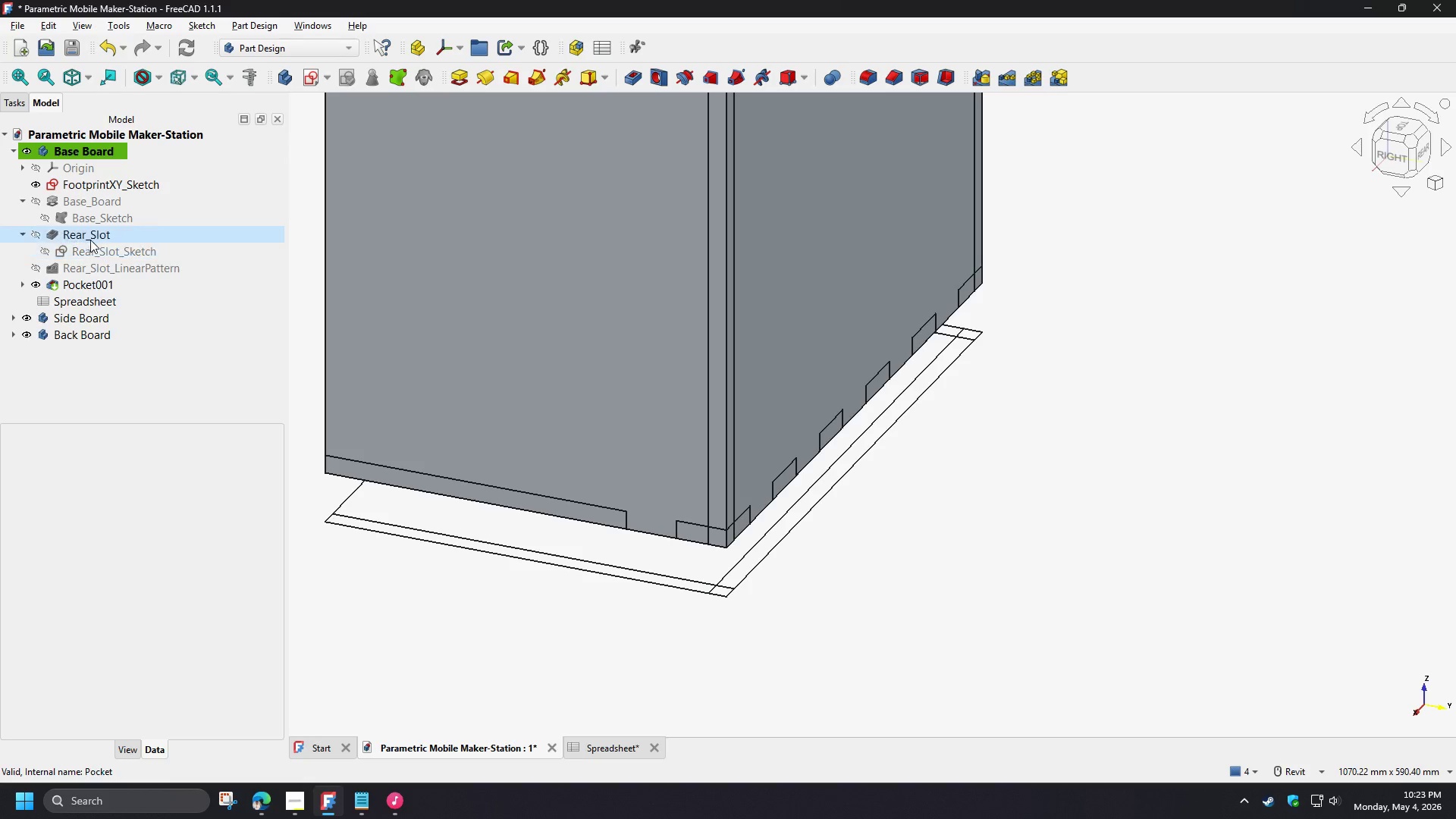 
left_click([86, 285])
 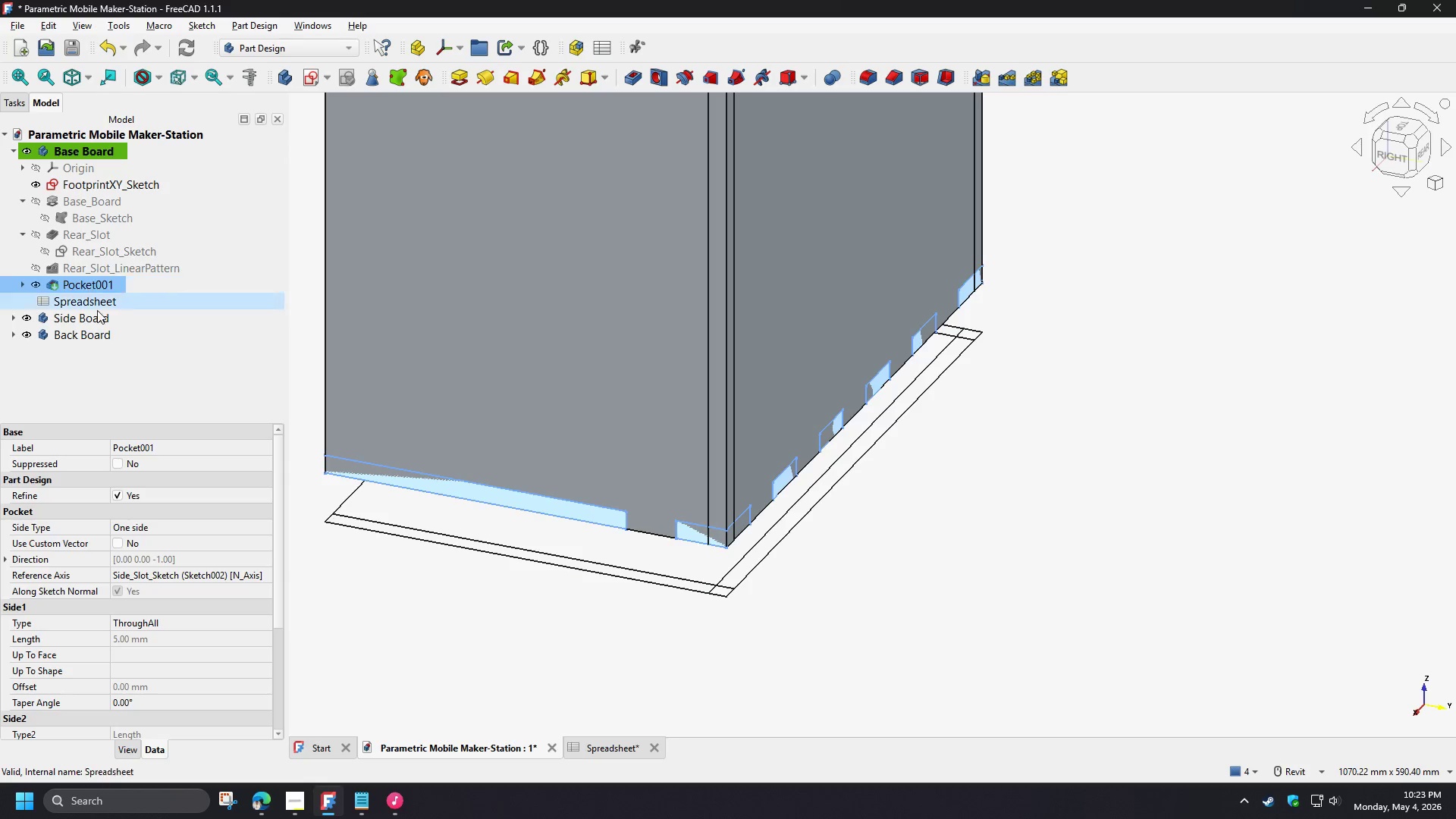 
type([F2]Side_Slot)
 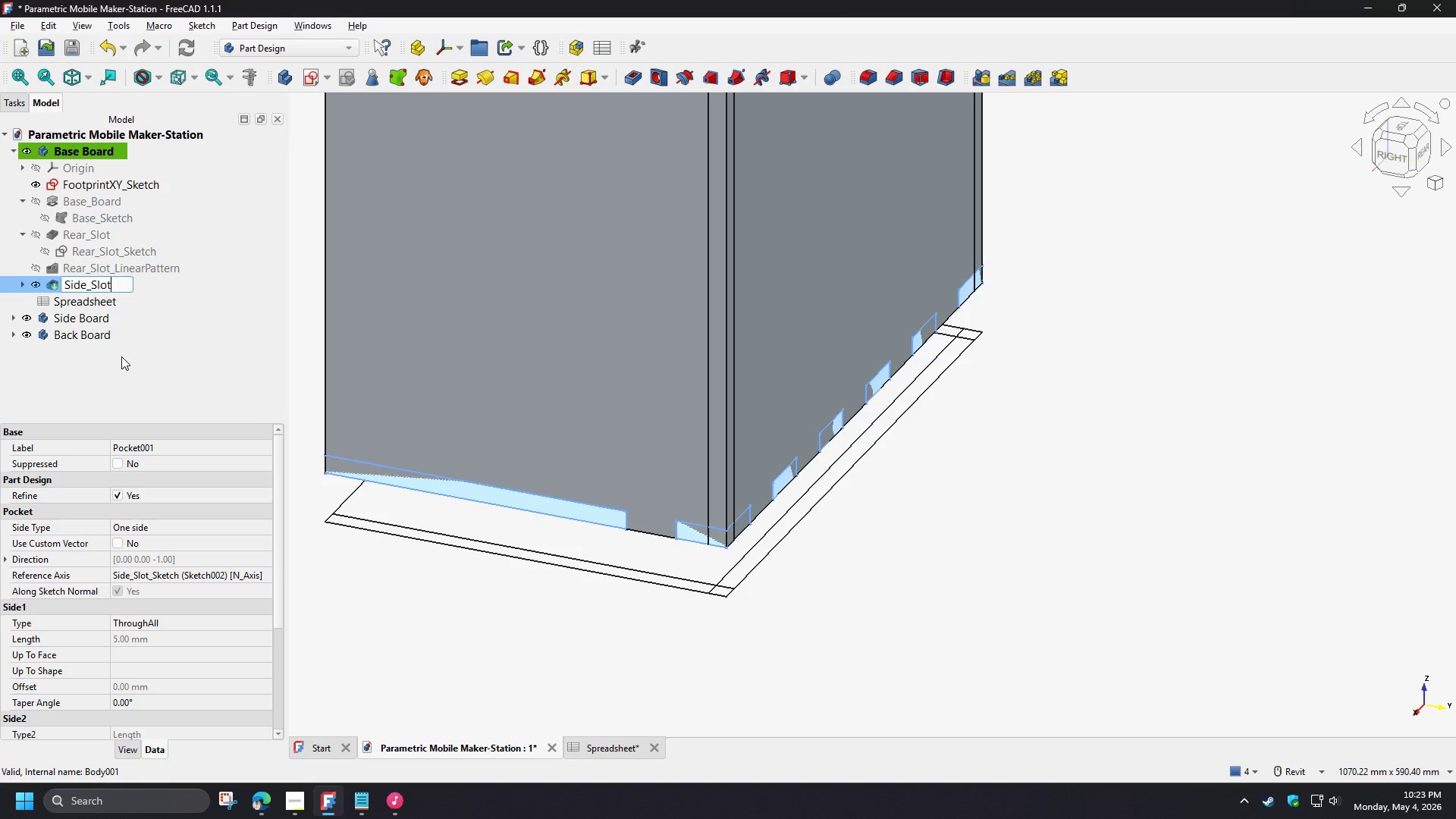 
left_click([121, 356])
 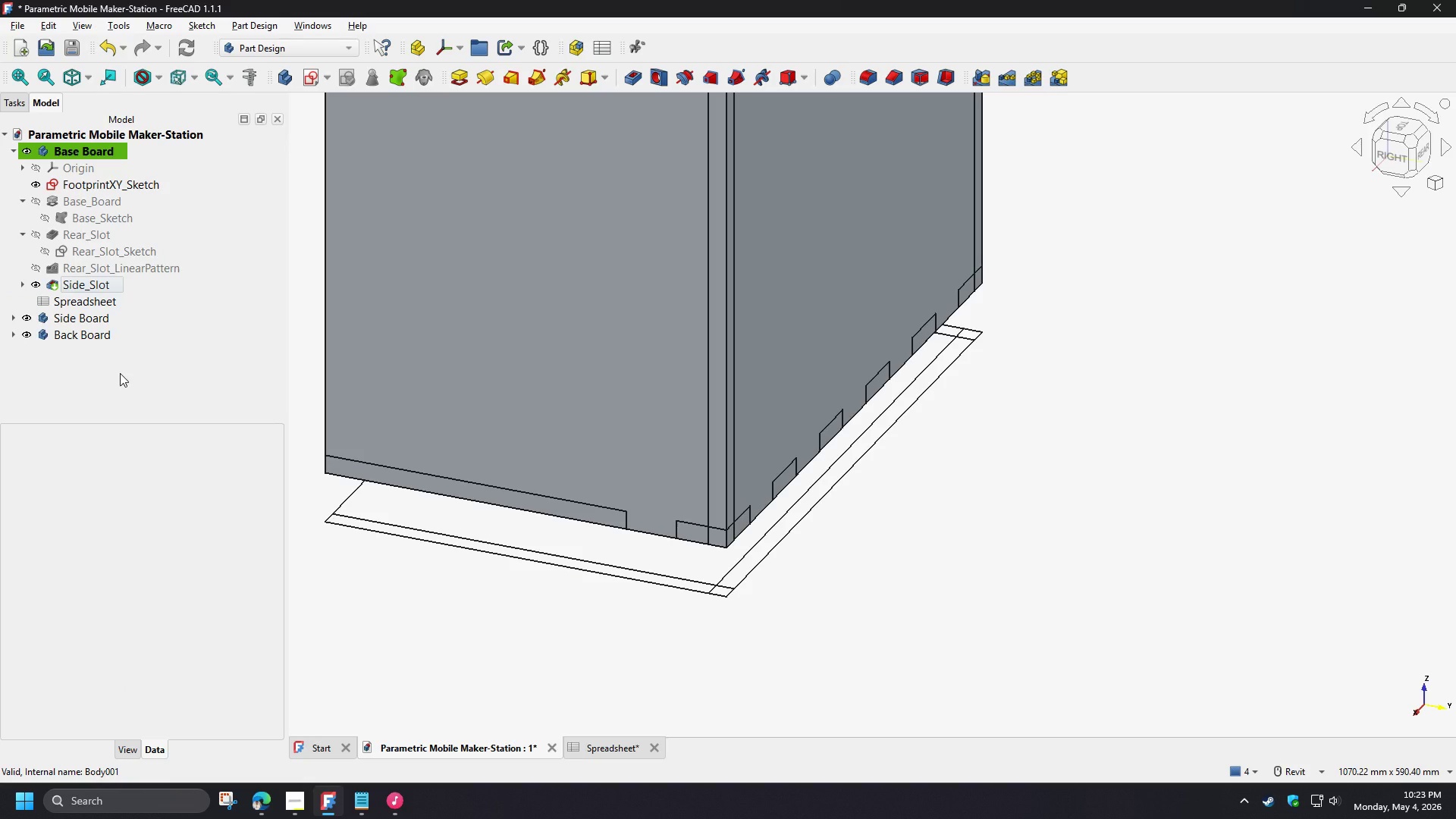 
wait(6.84)
 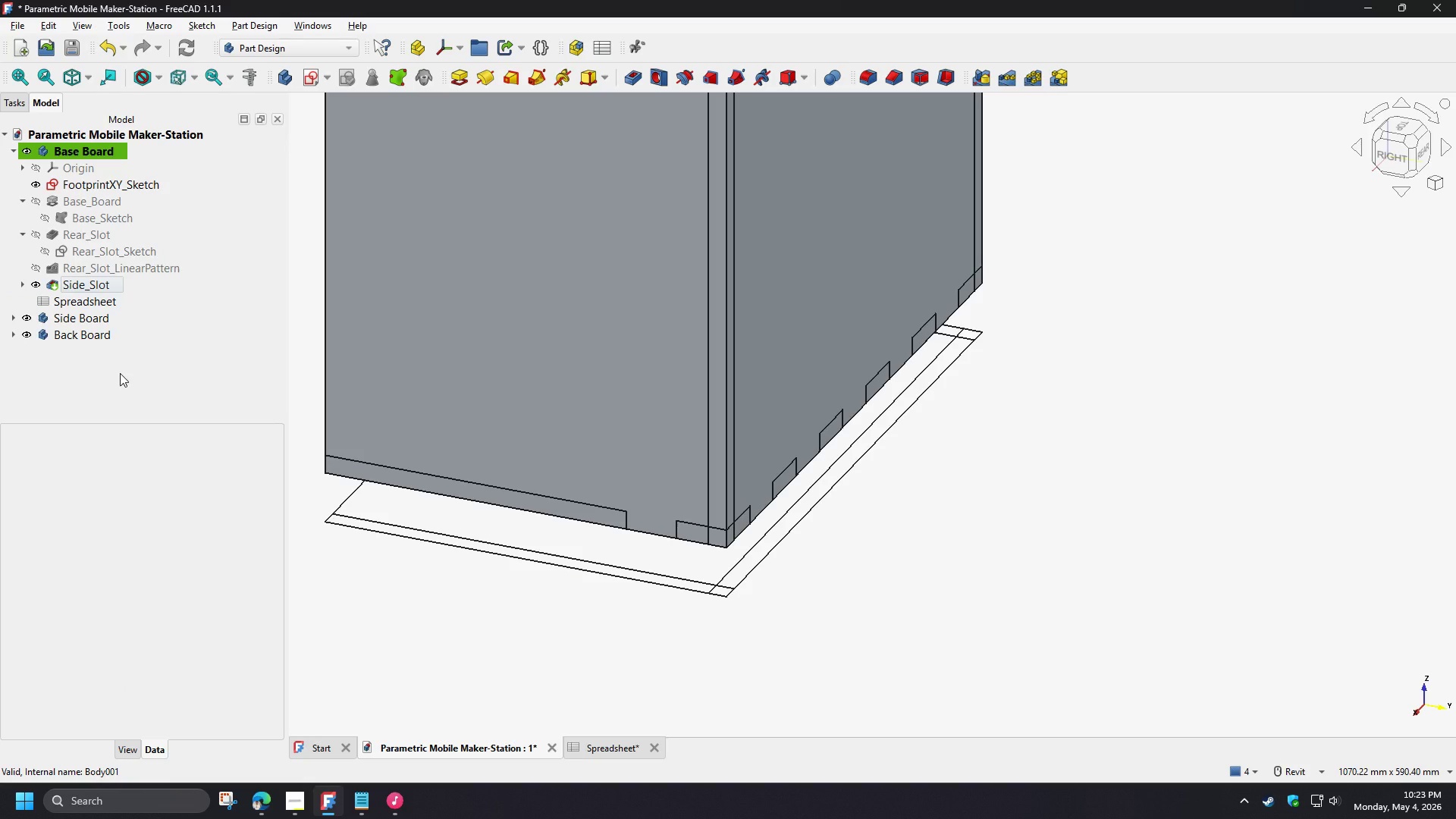 
left_click([82, 288])
 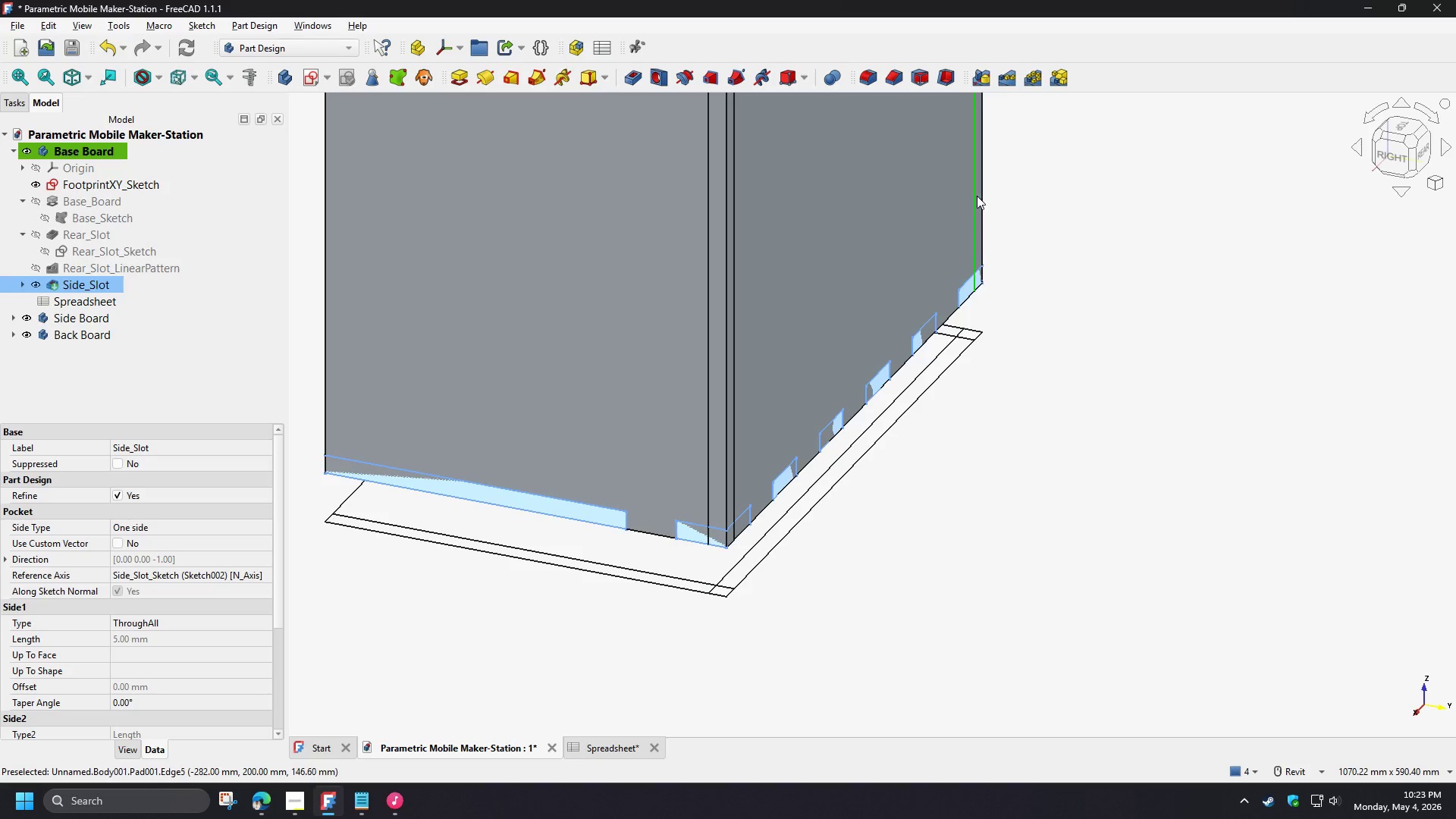 
left_click([1062, 83])
 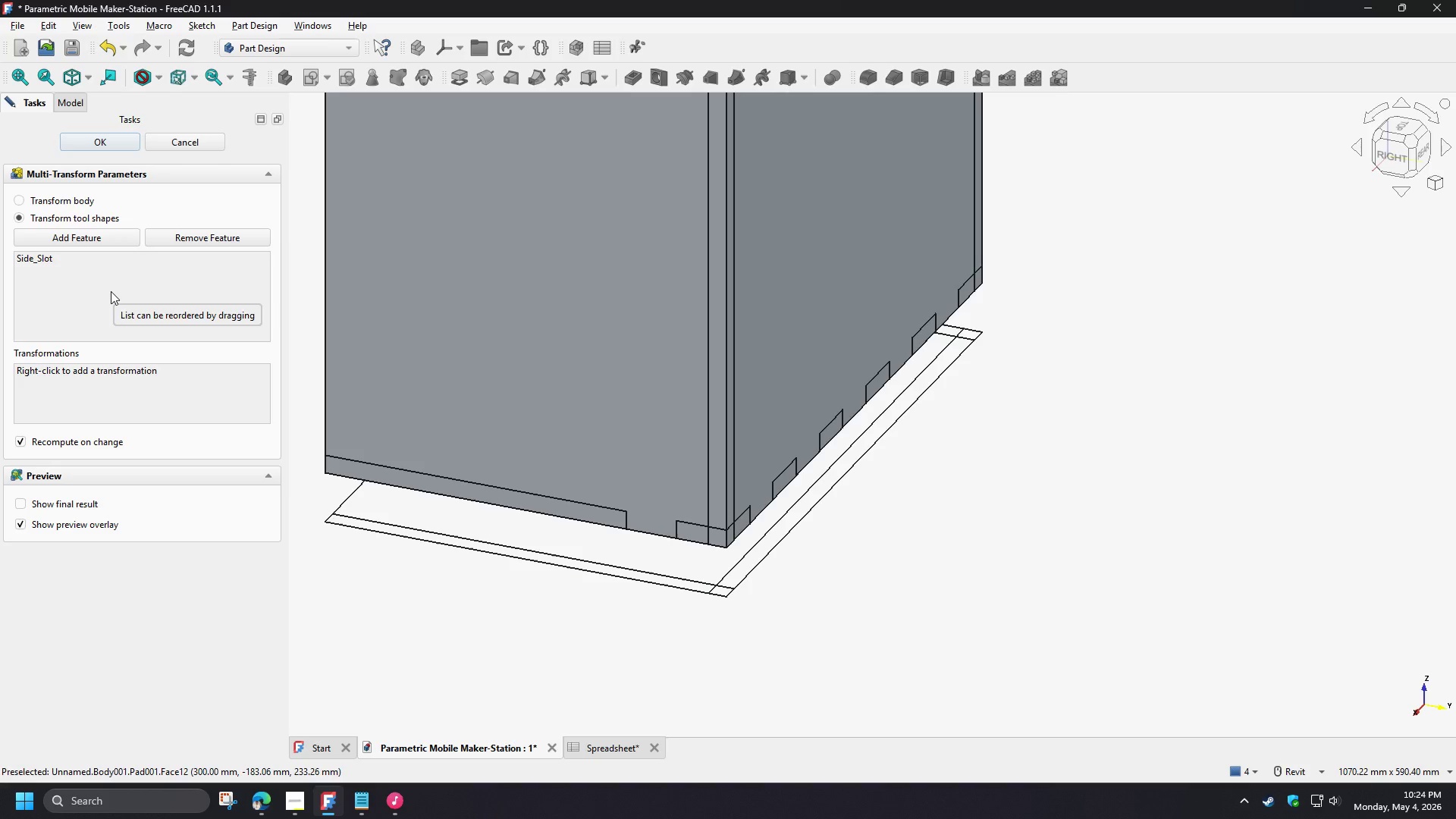 
right_click([97, 384])
 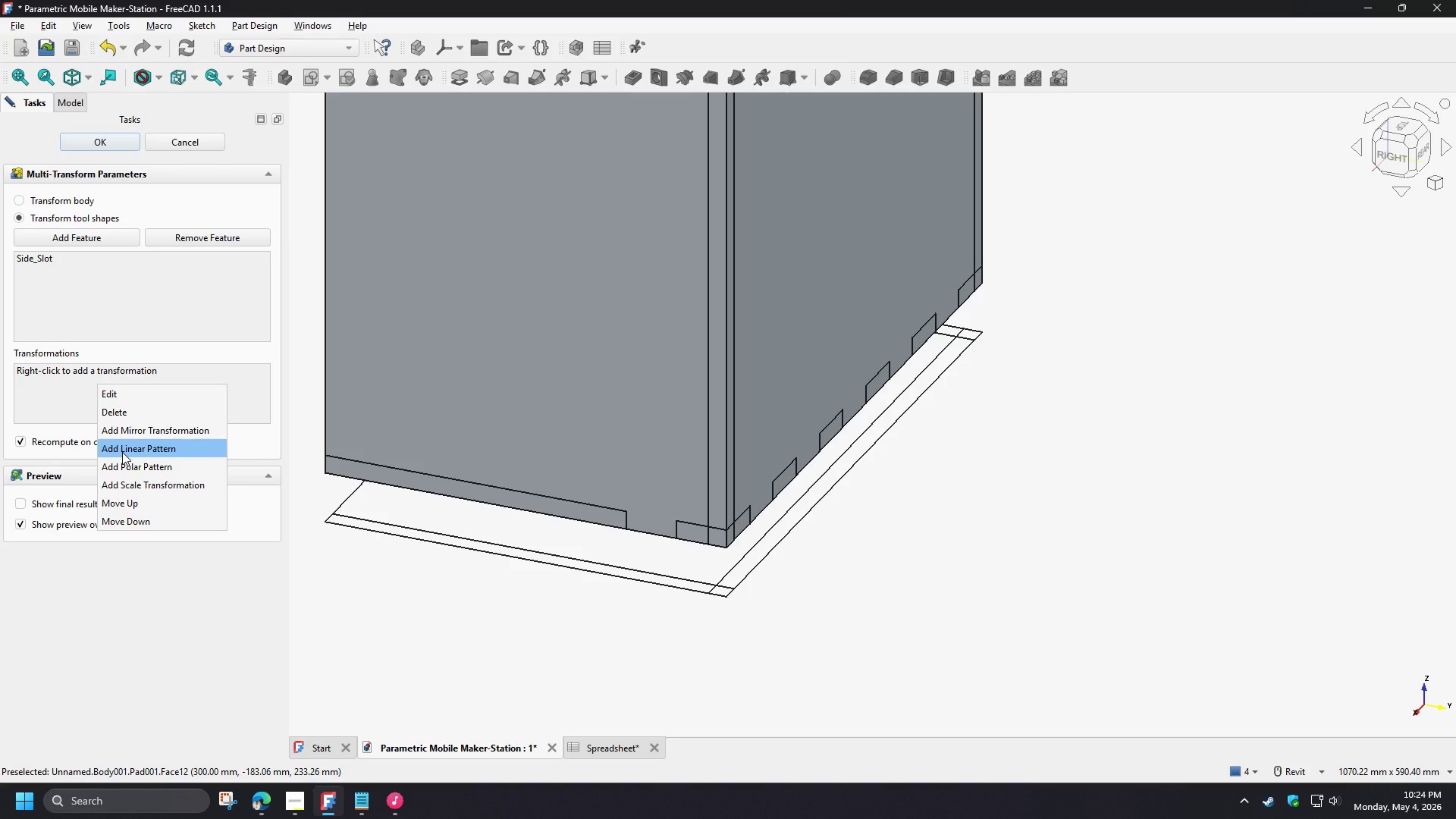 
left_click([122, 452])
 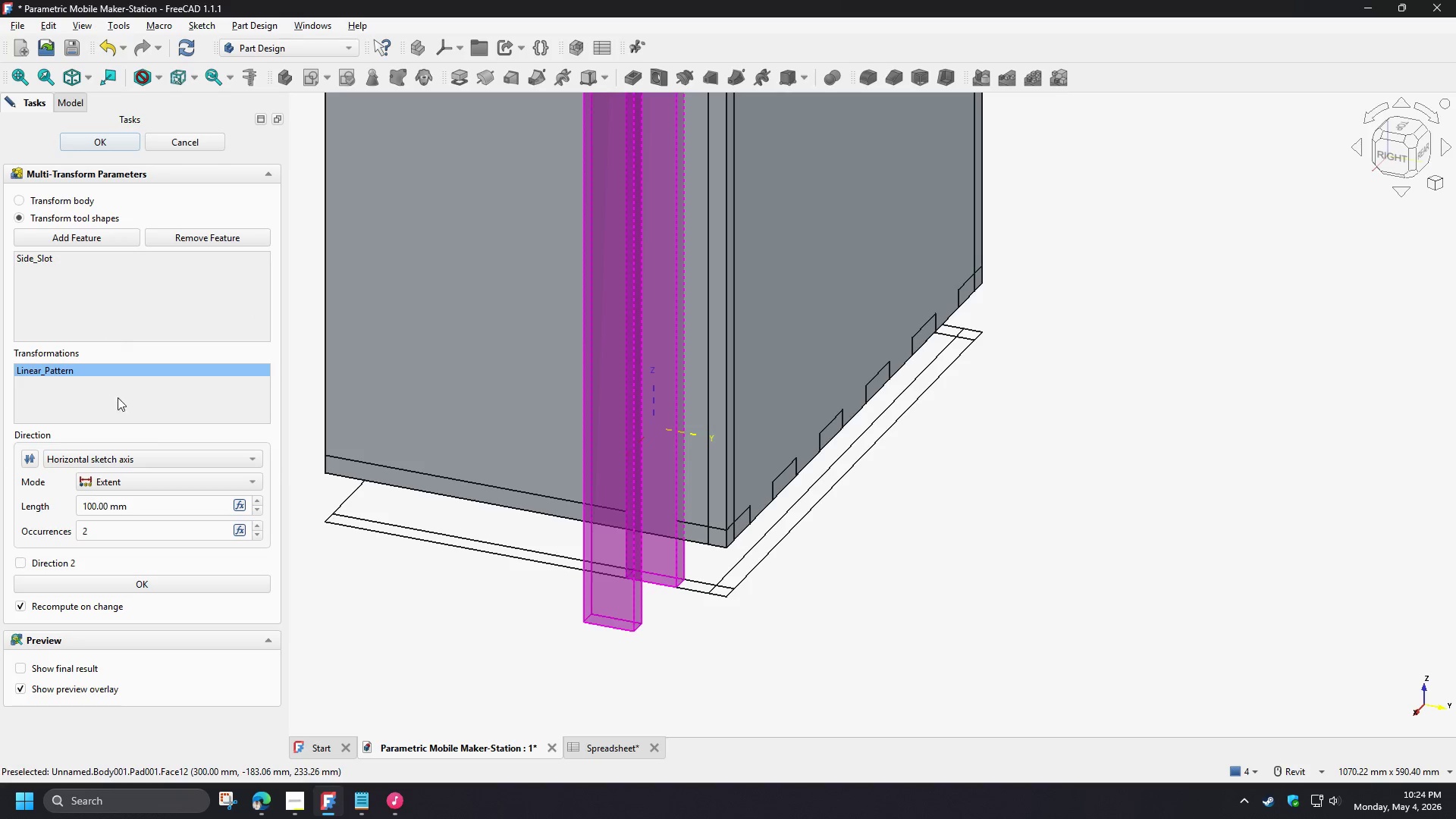 
left_click([136, 460])
 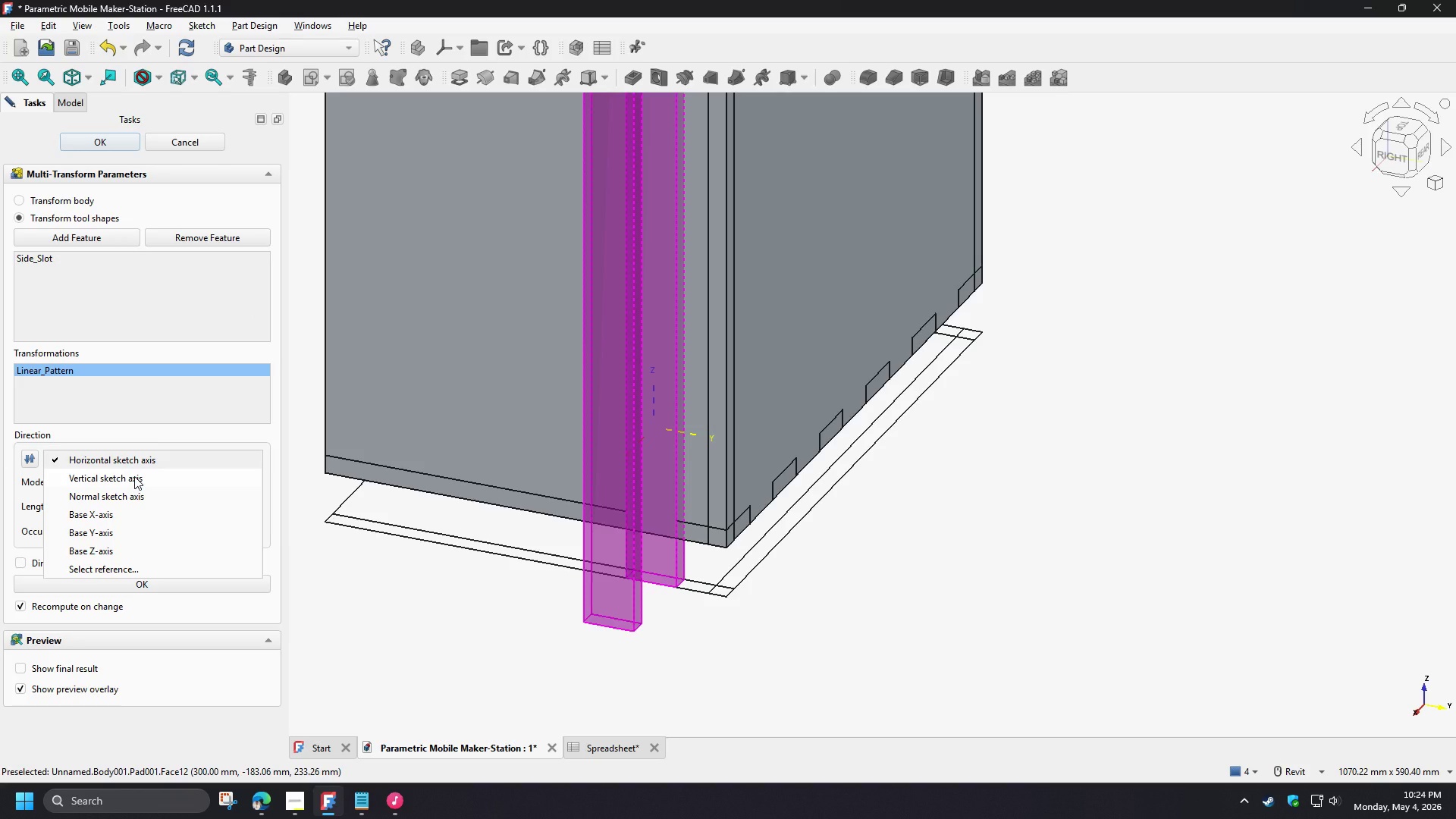 
left_click([134, 476])
 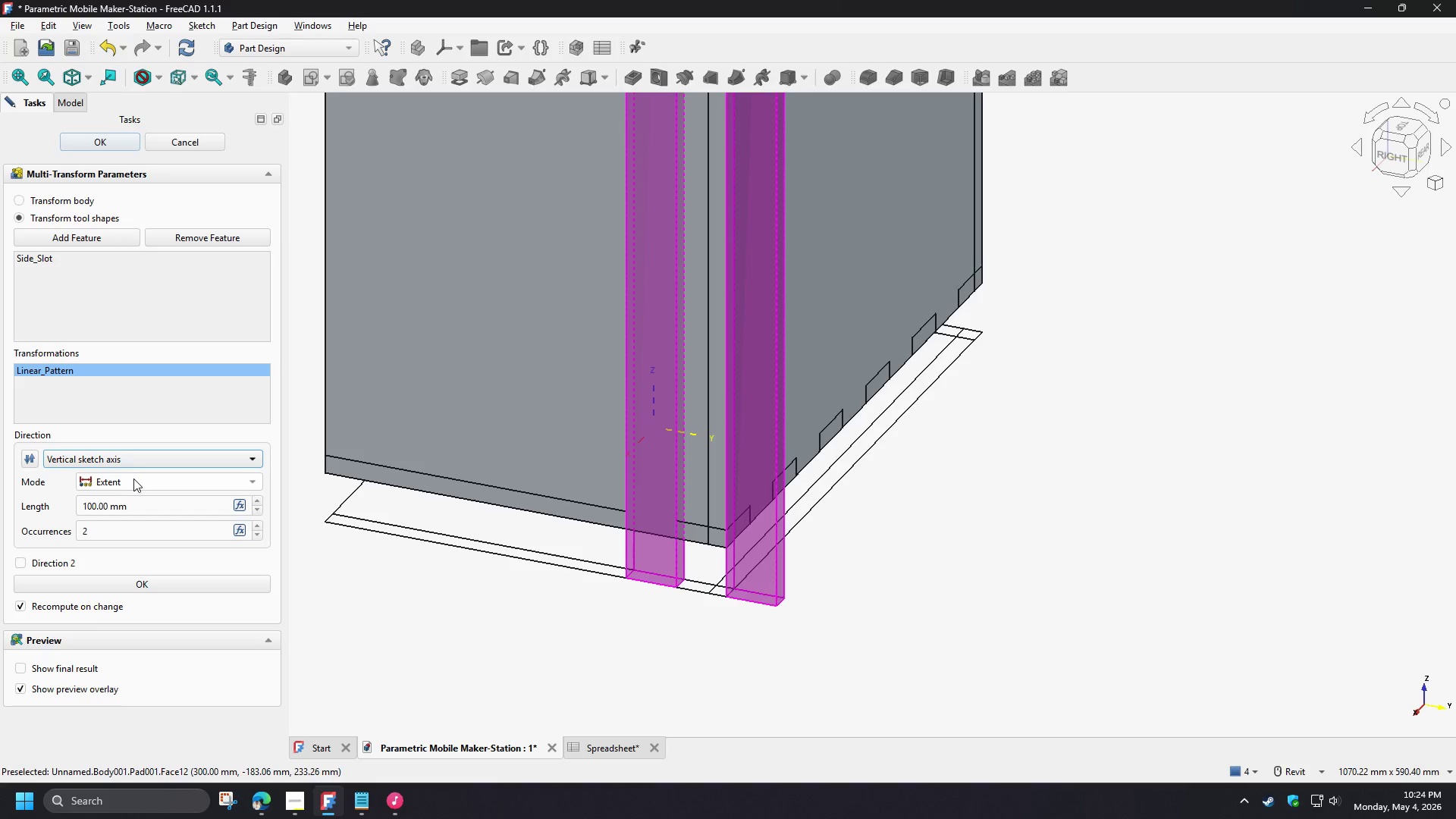 
left_click([31, 460])
 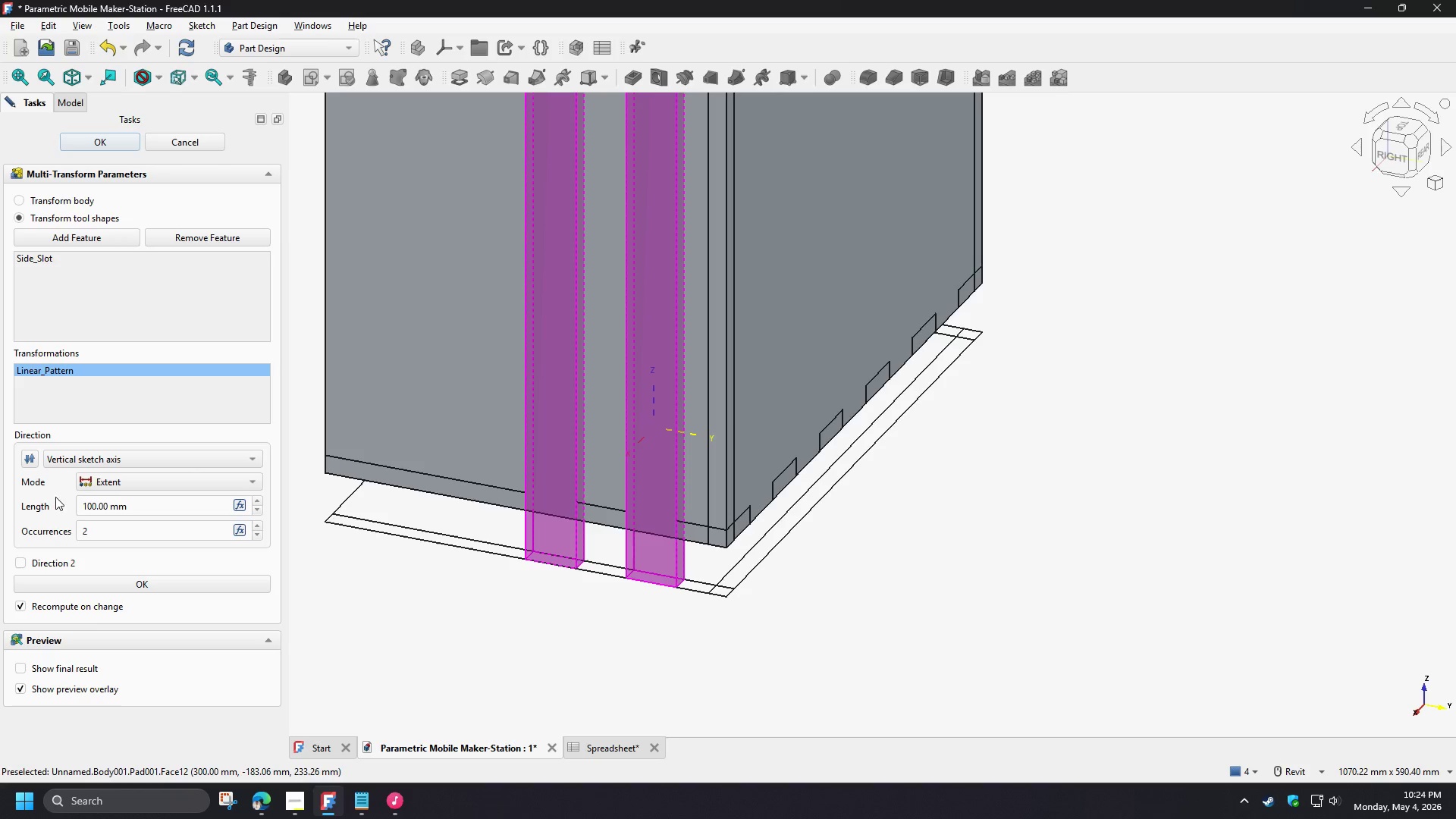 
left_click([144, 484])
 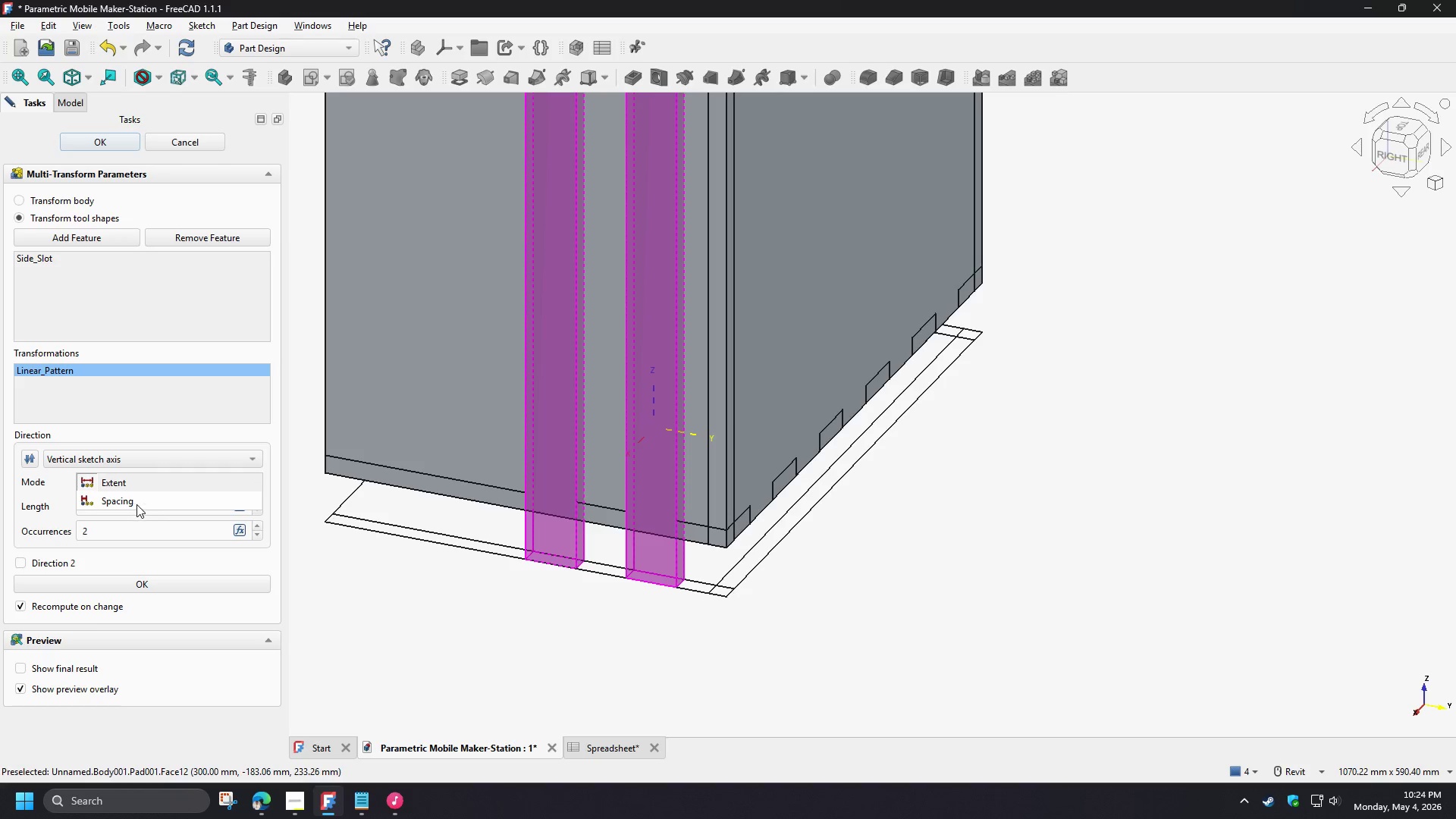 
left_click([132, 497])
 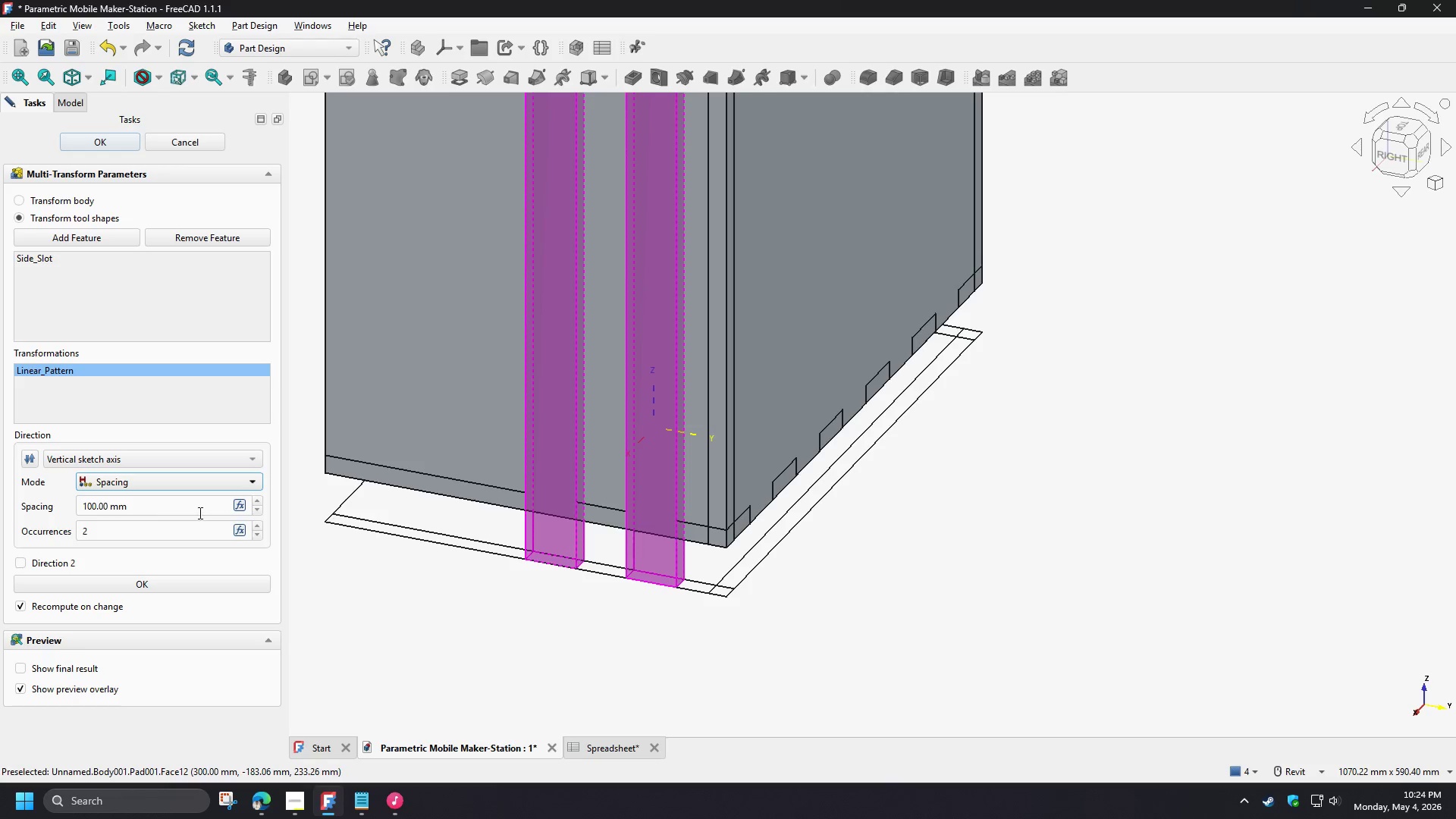 
wait(8.06)
 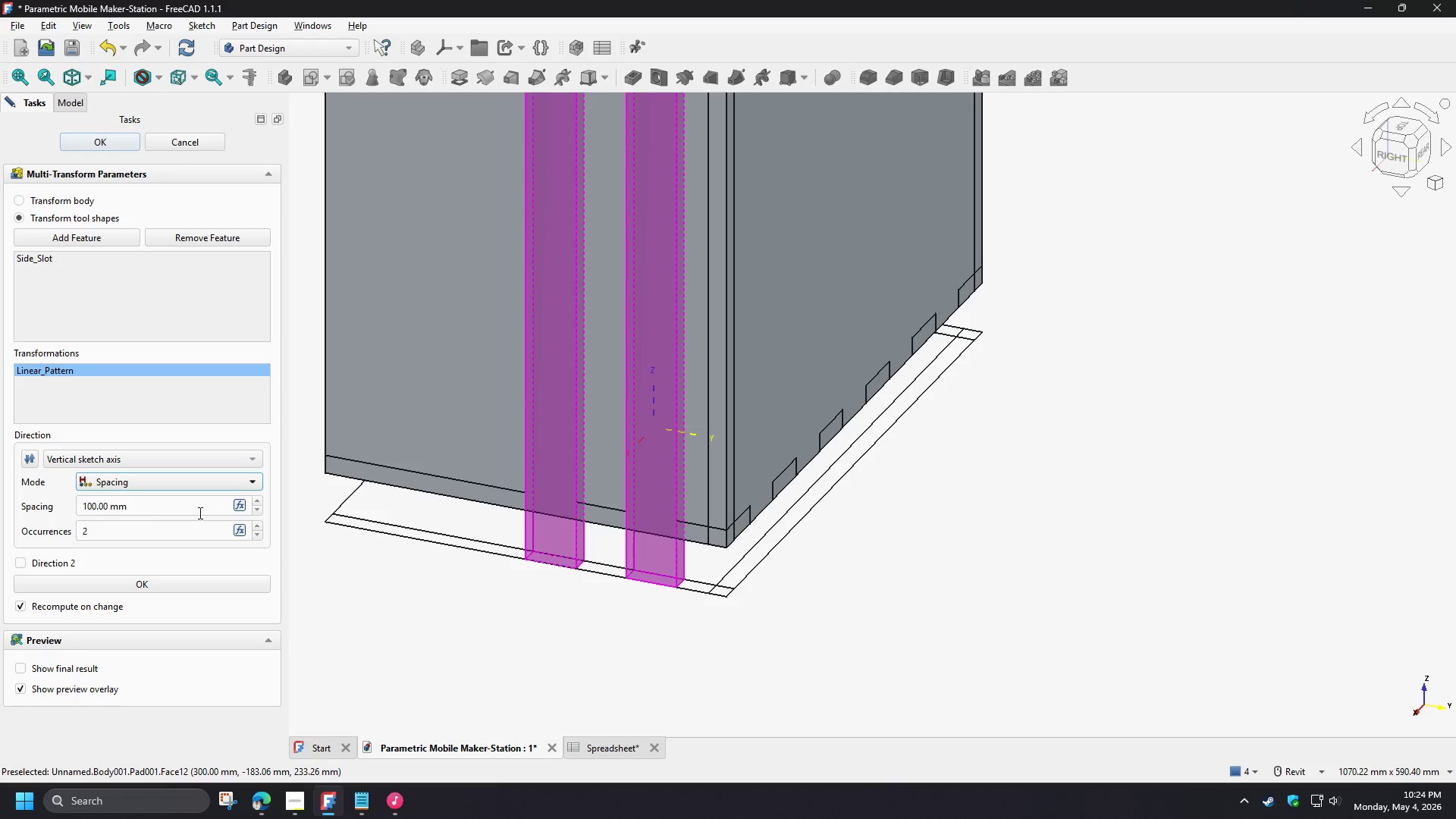 
left_click([257, 526])
 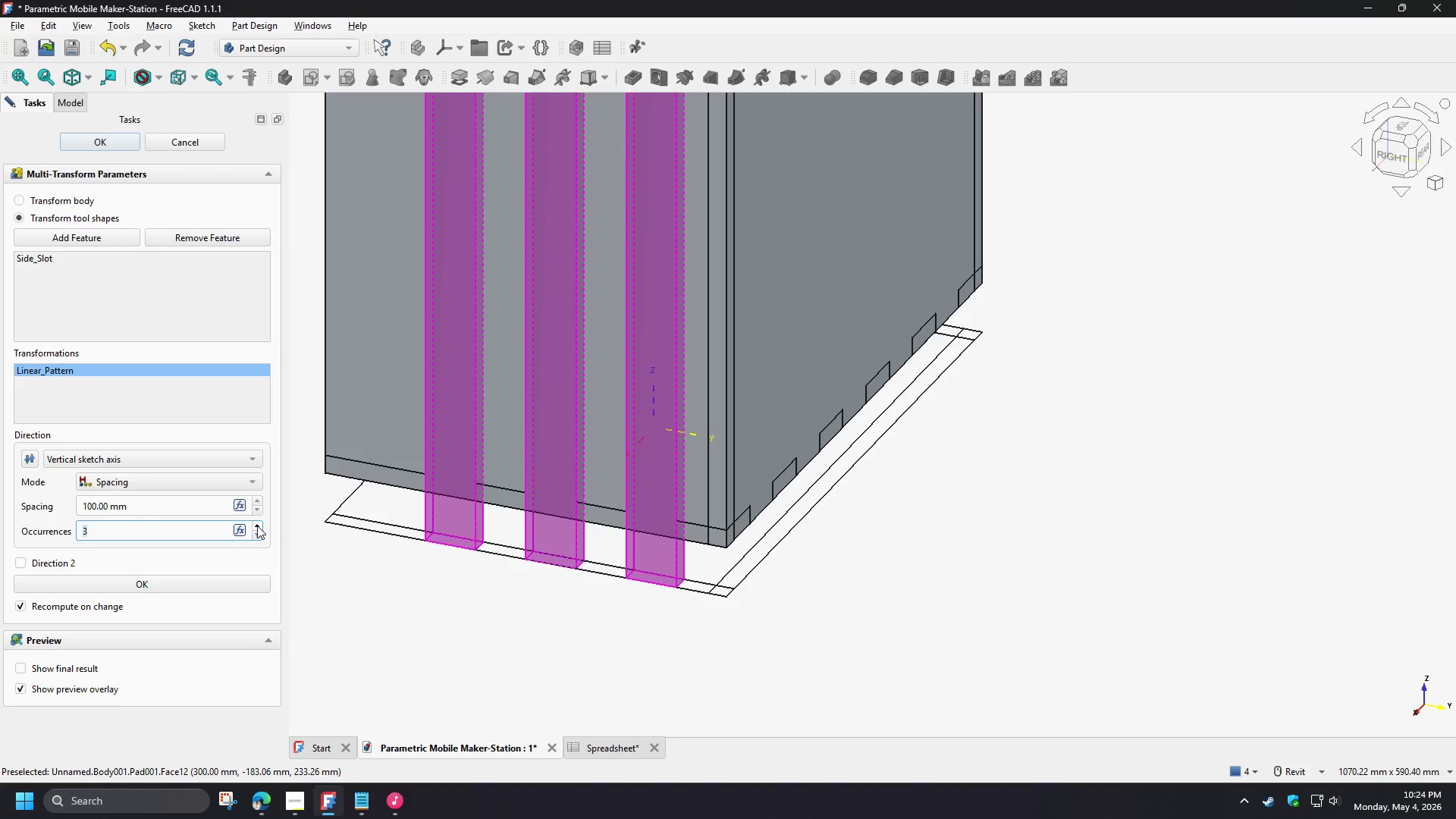 
left_click([257, 526])
 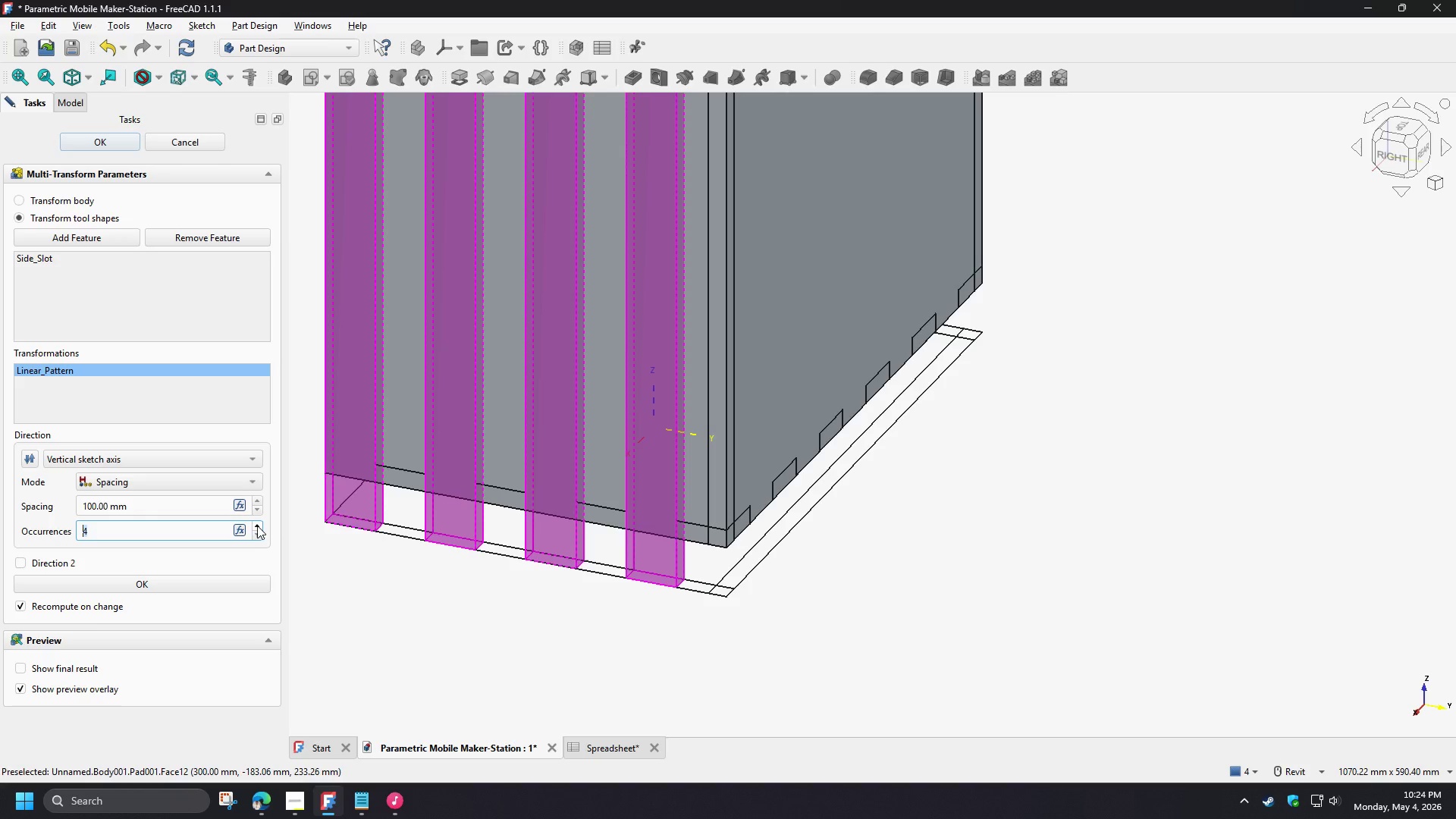 
left_click([257, 526])
 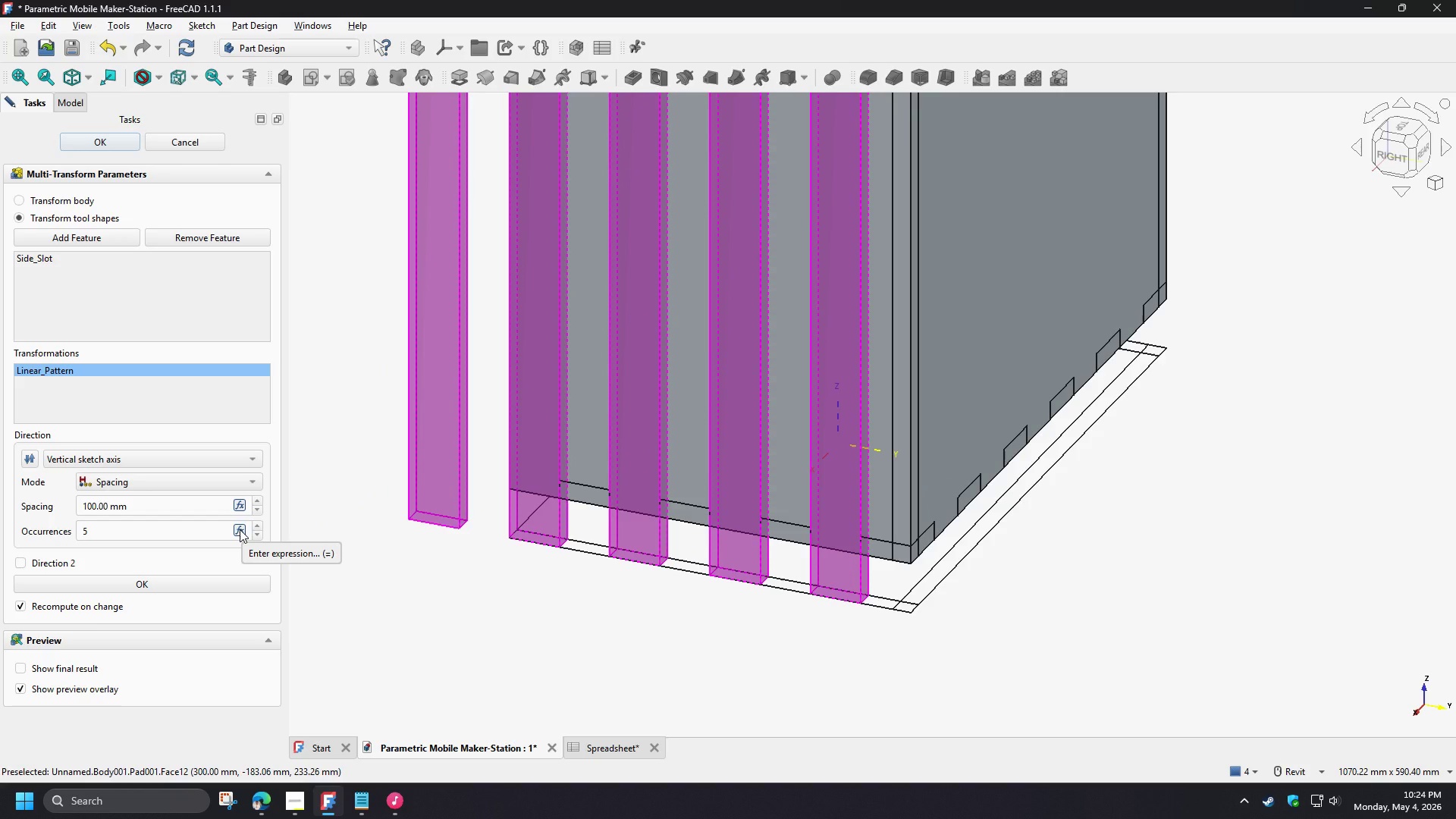 
wait(13.02)
 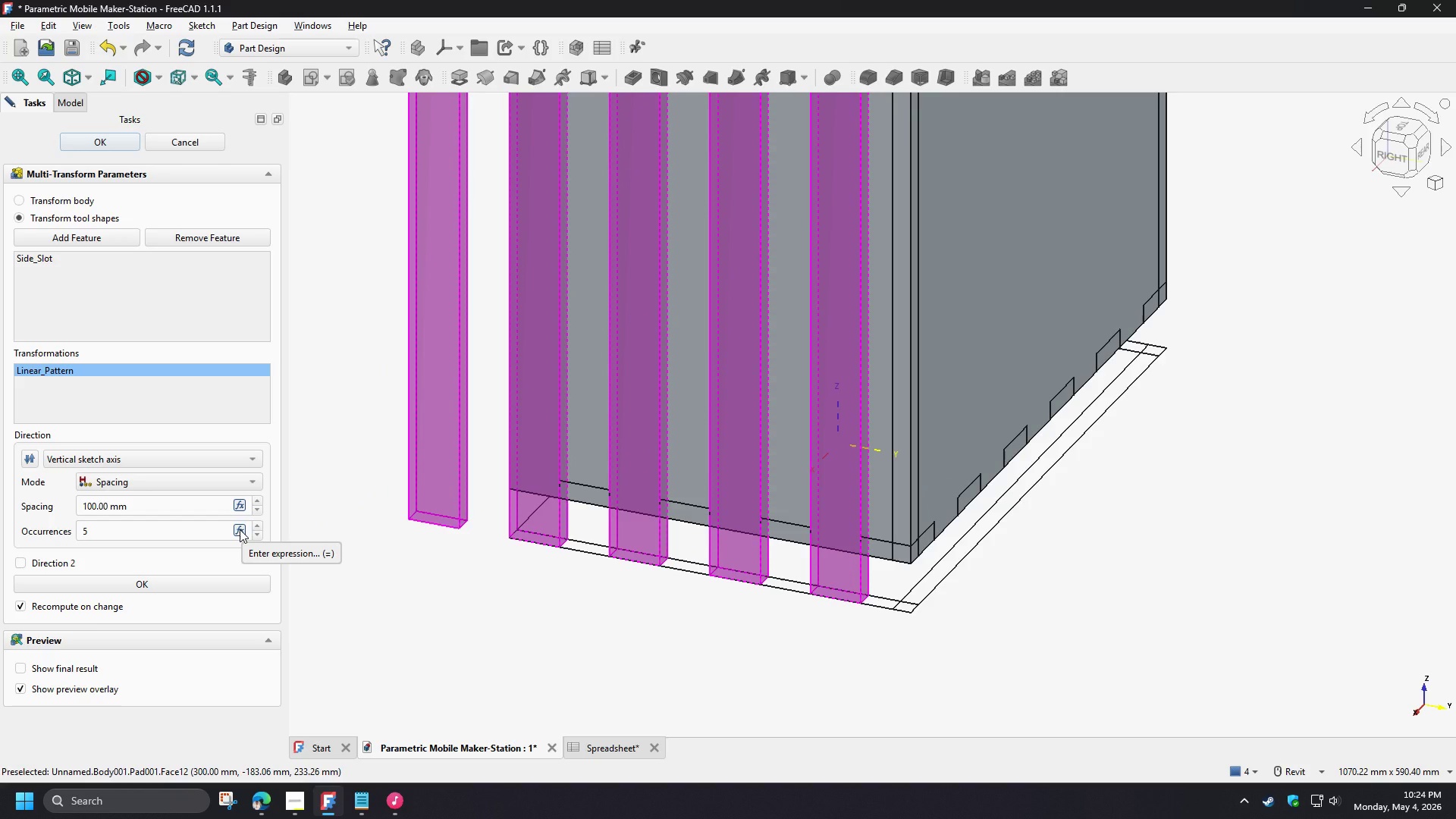 
left_click([240, 529])
 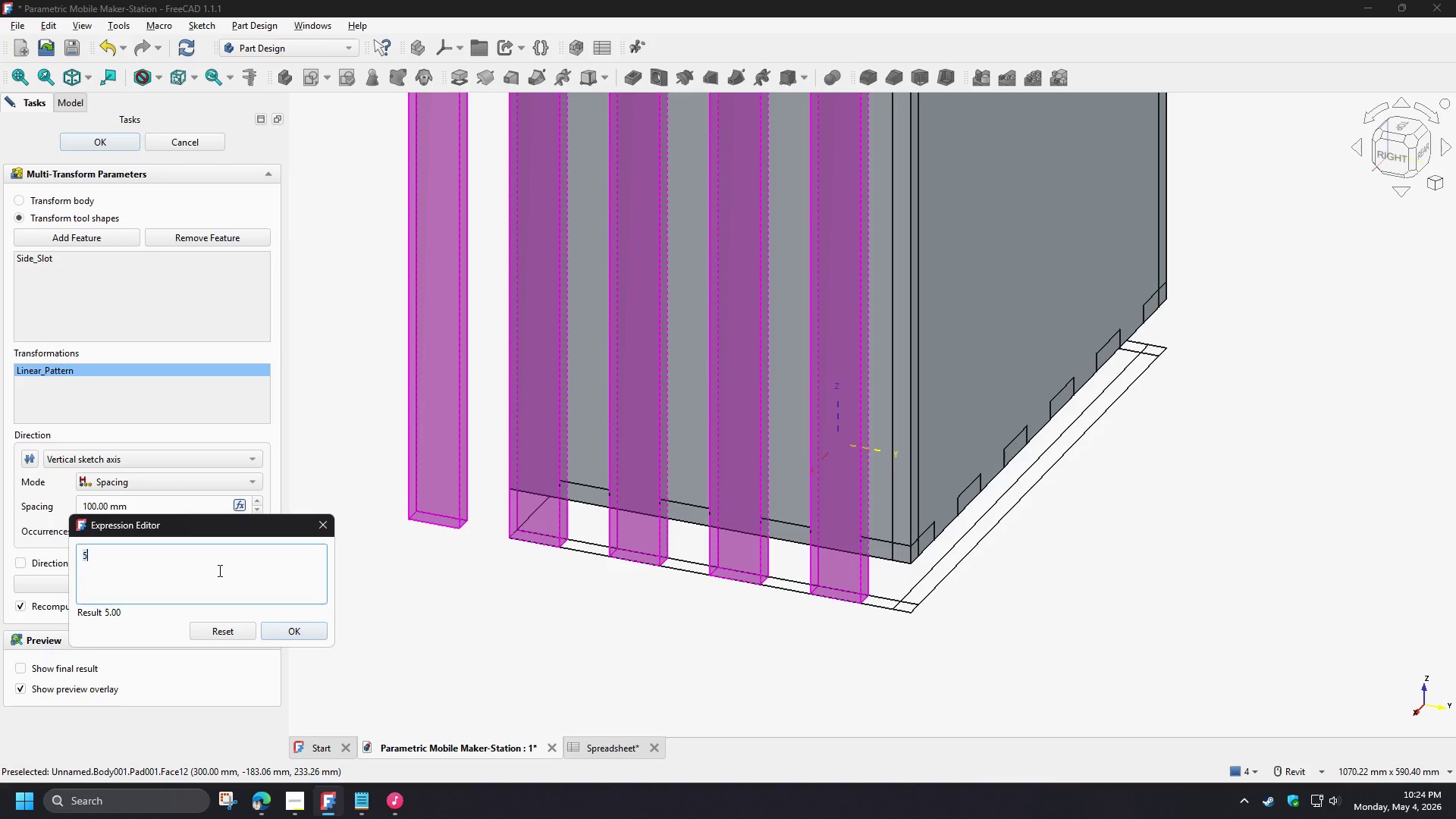 
type(sp)
 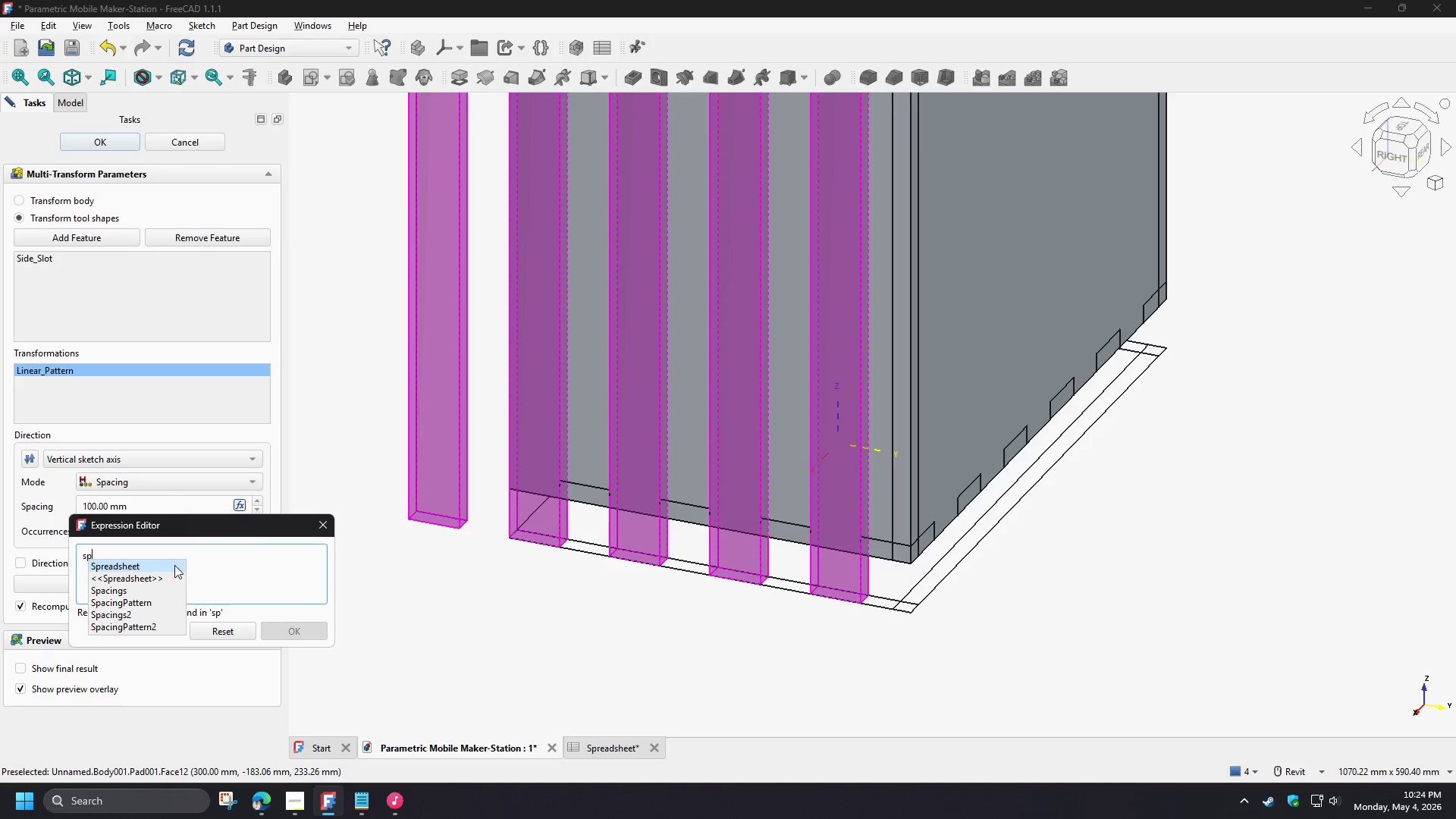 
left_click([171, 566])
 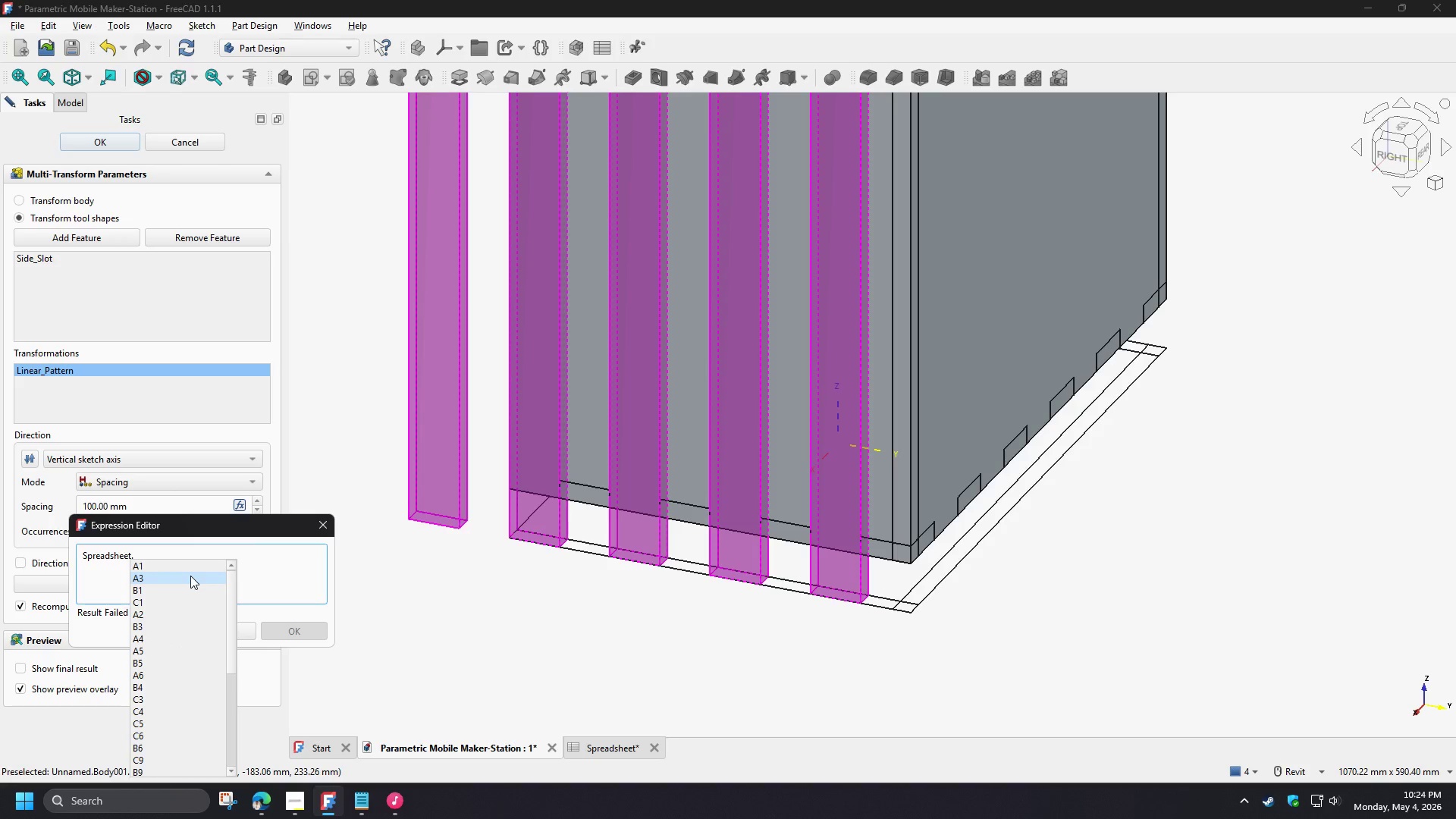 
type(s)
key(Backspace)
type(dep)
 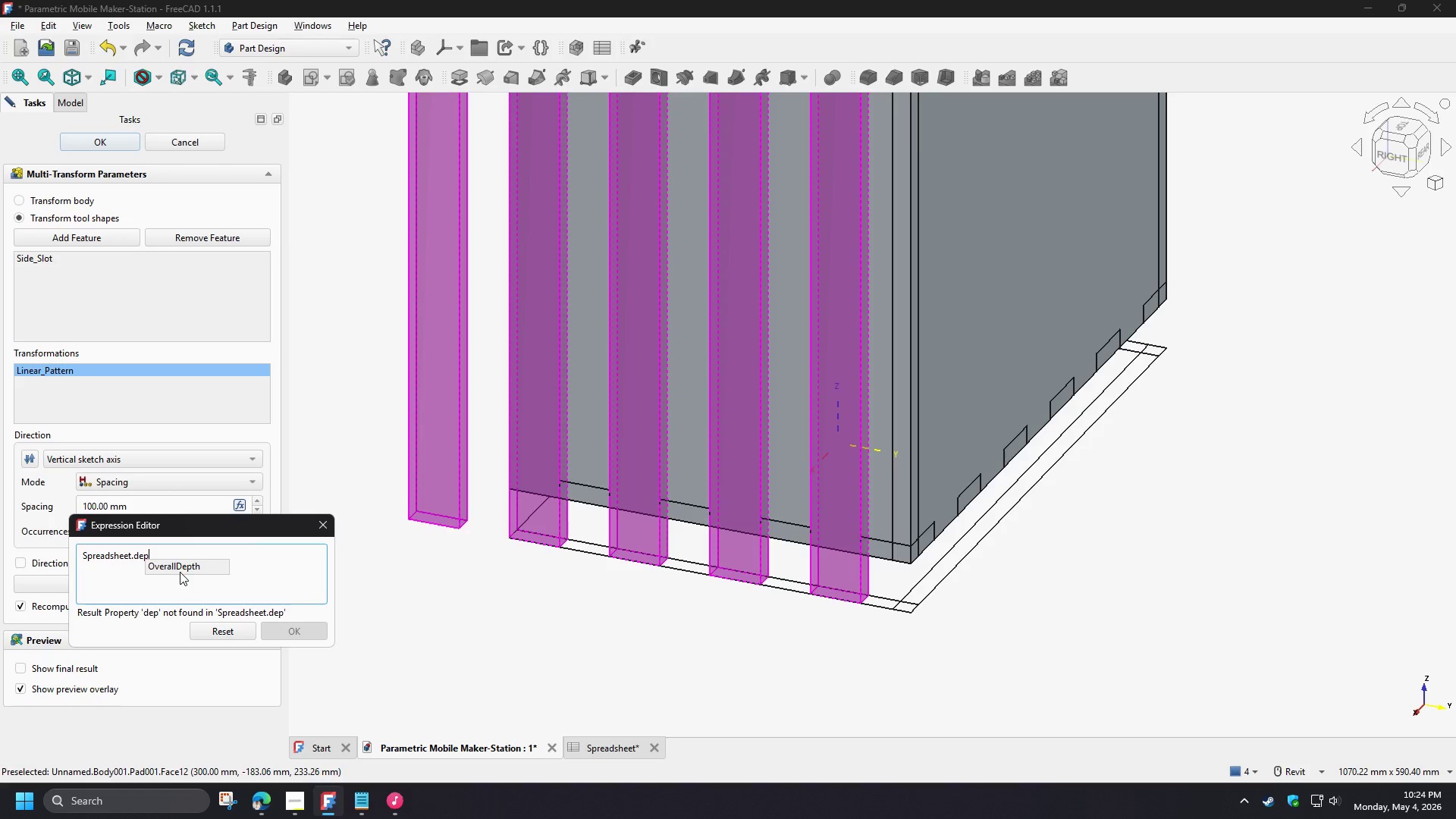 
left_click([176, 563])
 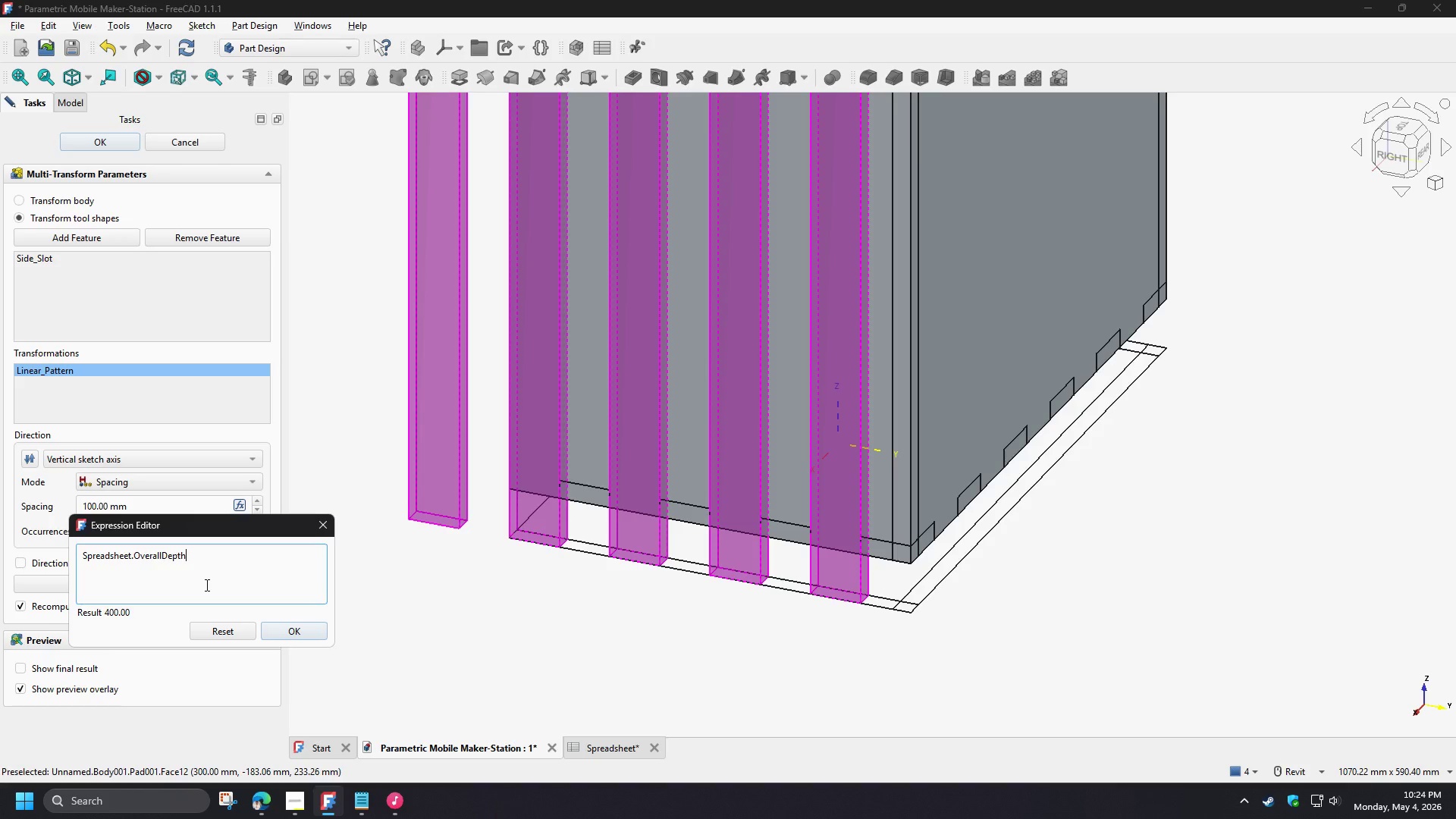 
key(NumpadDivide)
 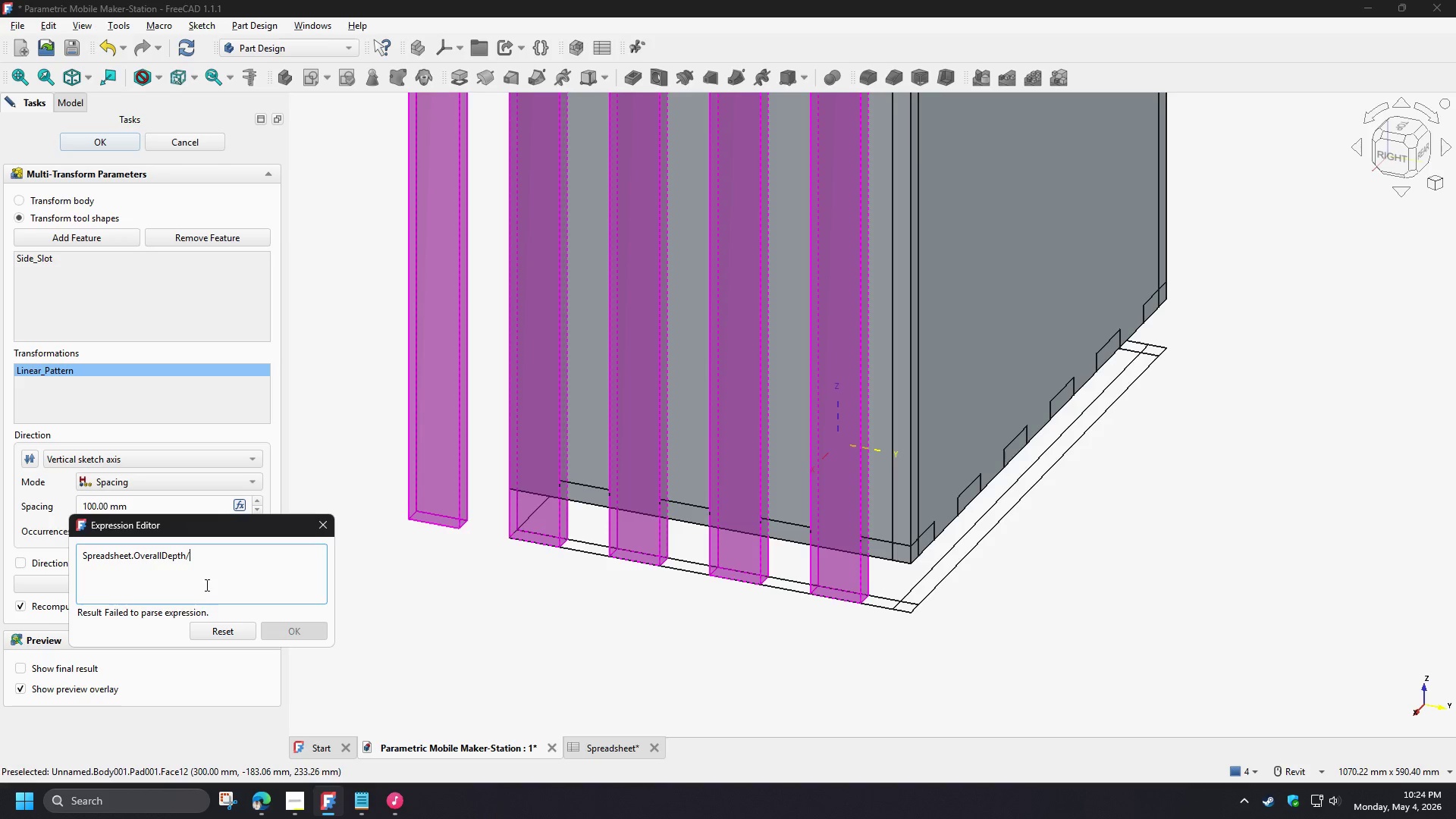 
key(Numpad5)
 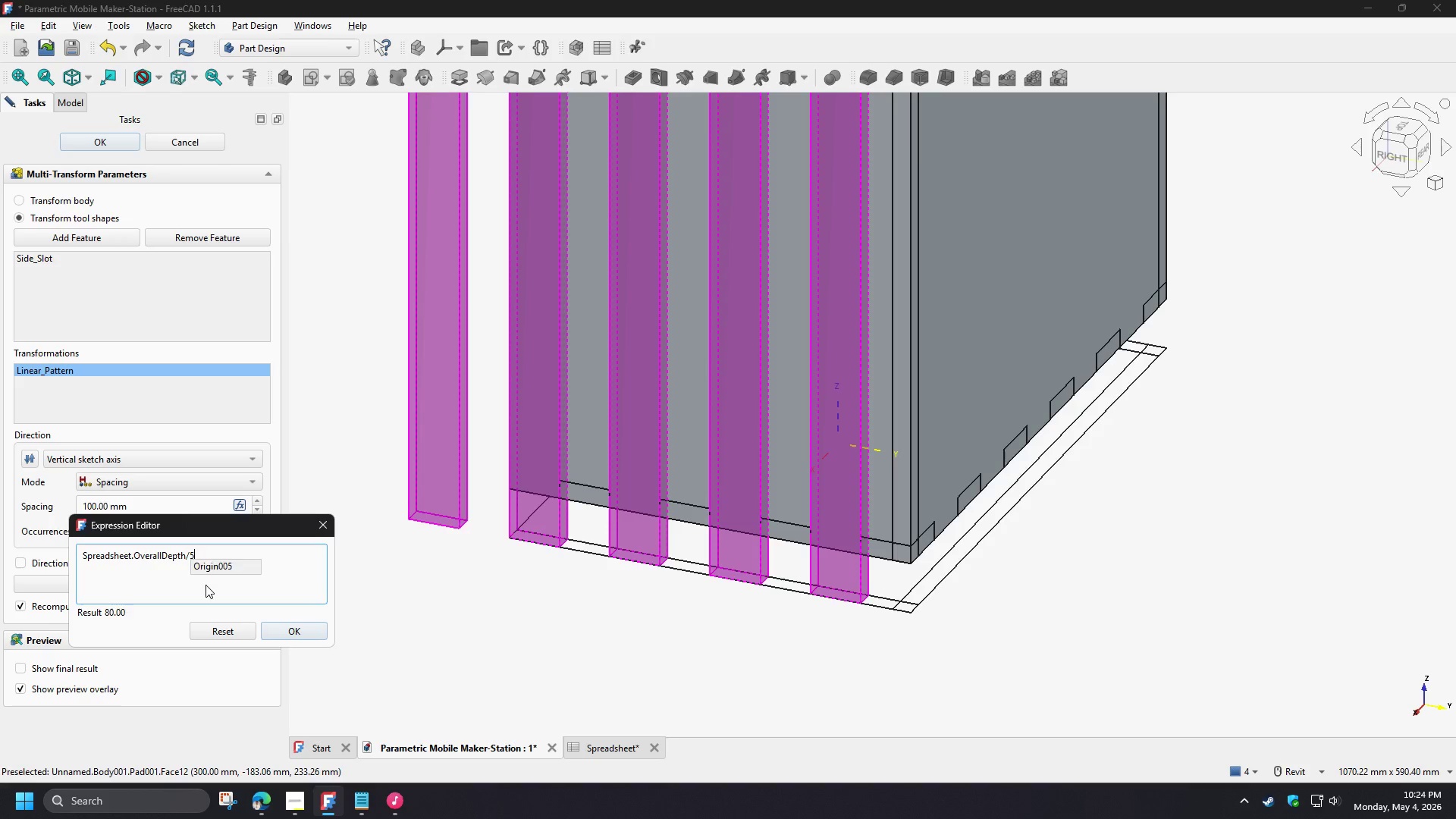 
key(Numpad0)
 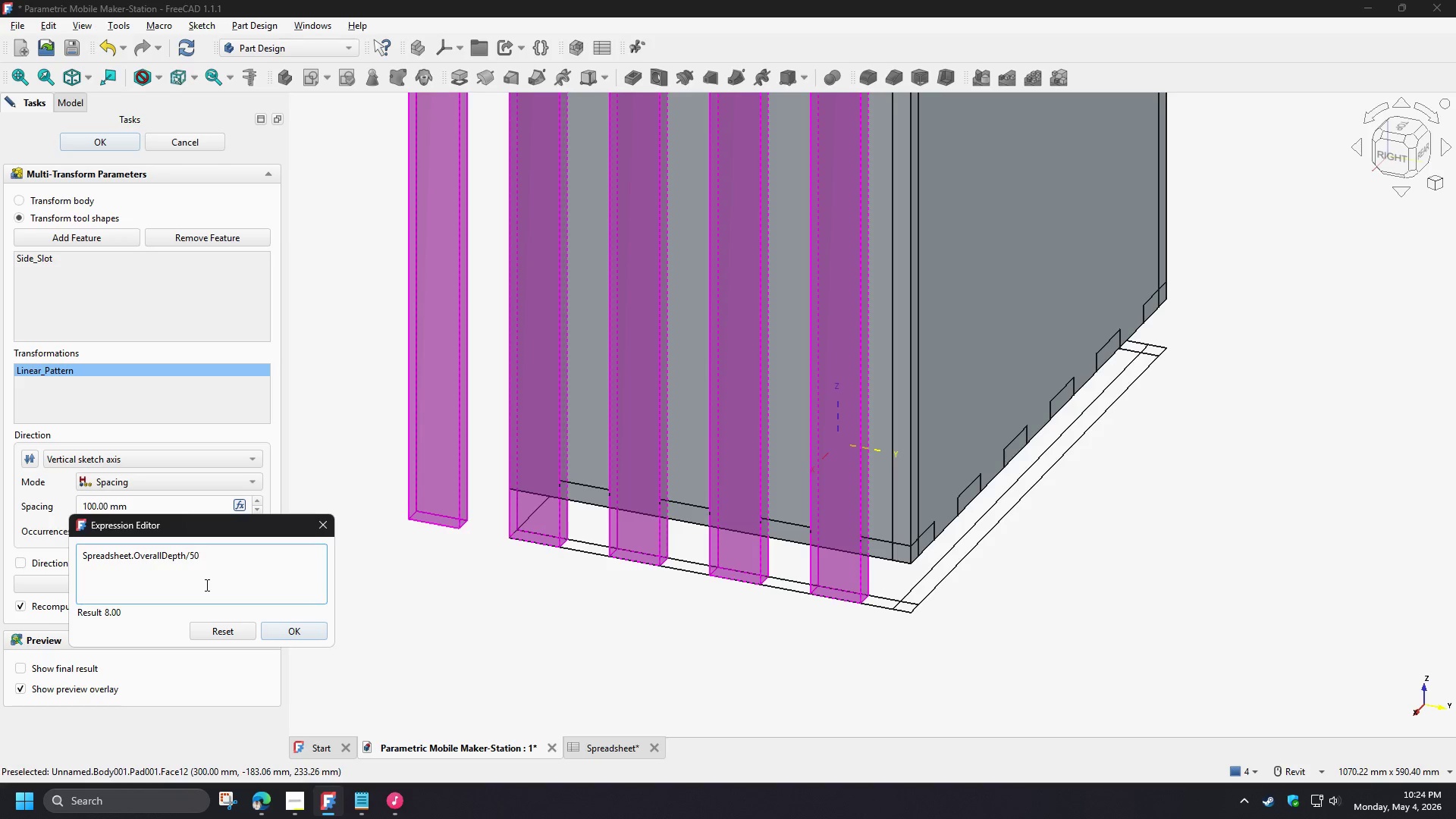 
wait(8.3)
 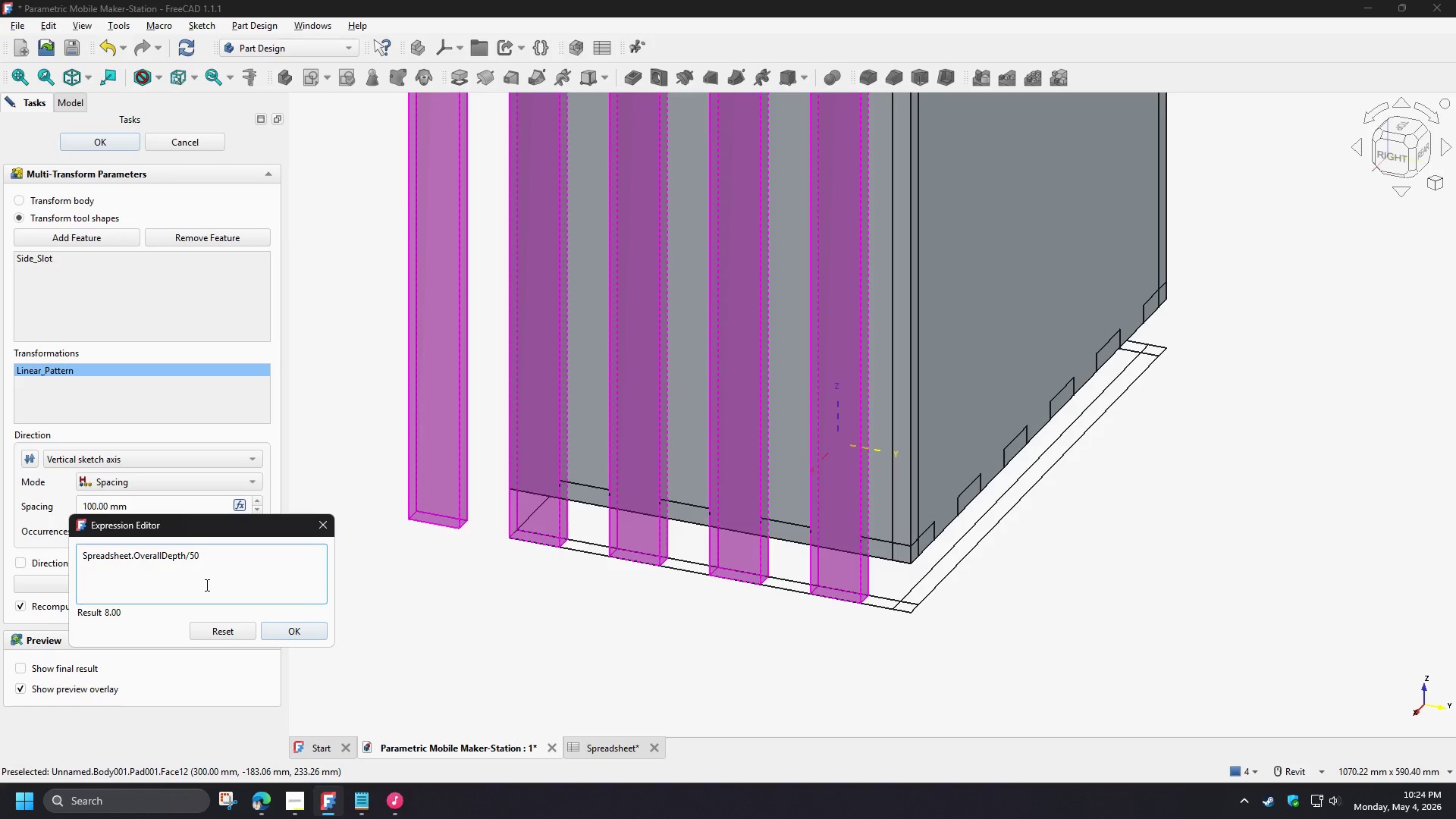 
key(NumpadDivide)
 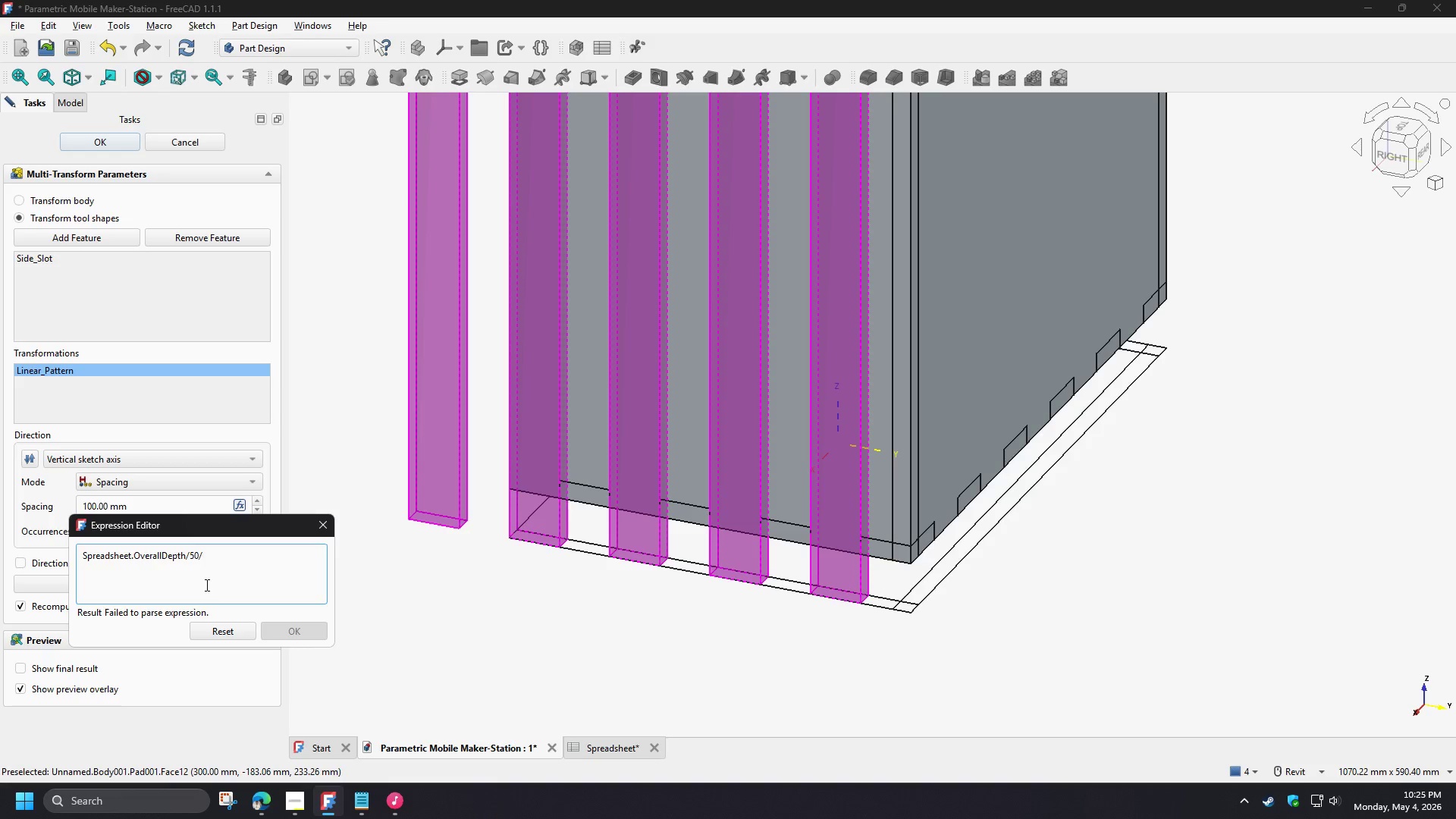 
key(Numpad2)
 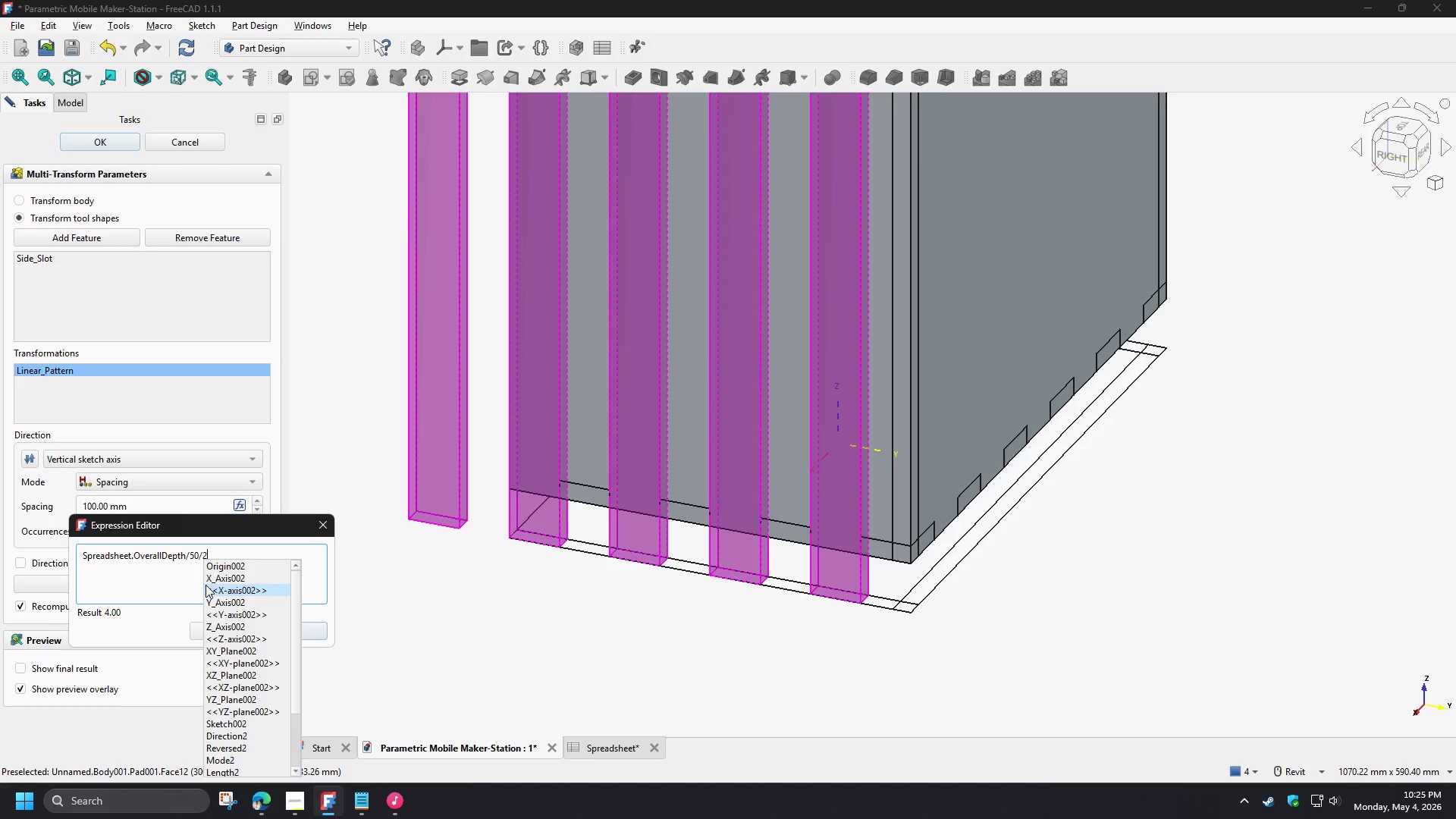 
key(NumpadAdd)
 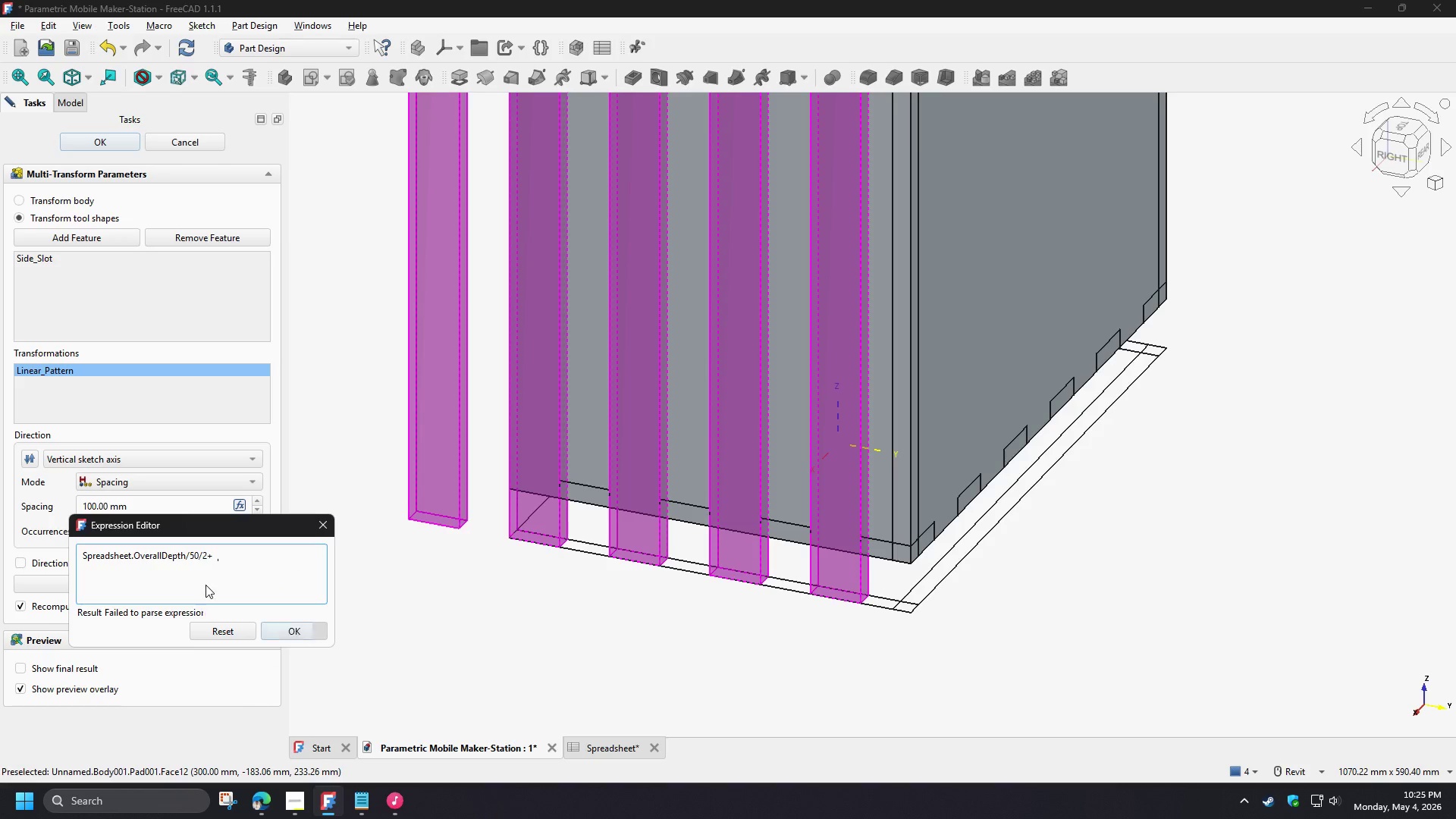 
key(Numpad1)
 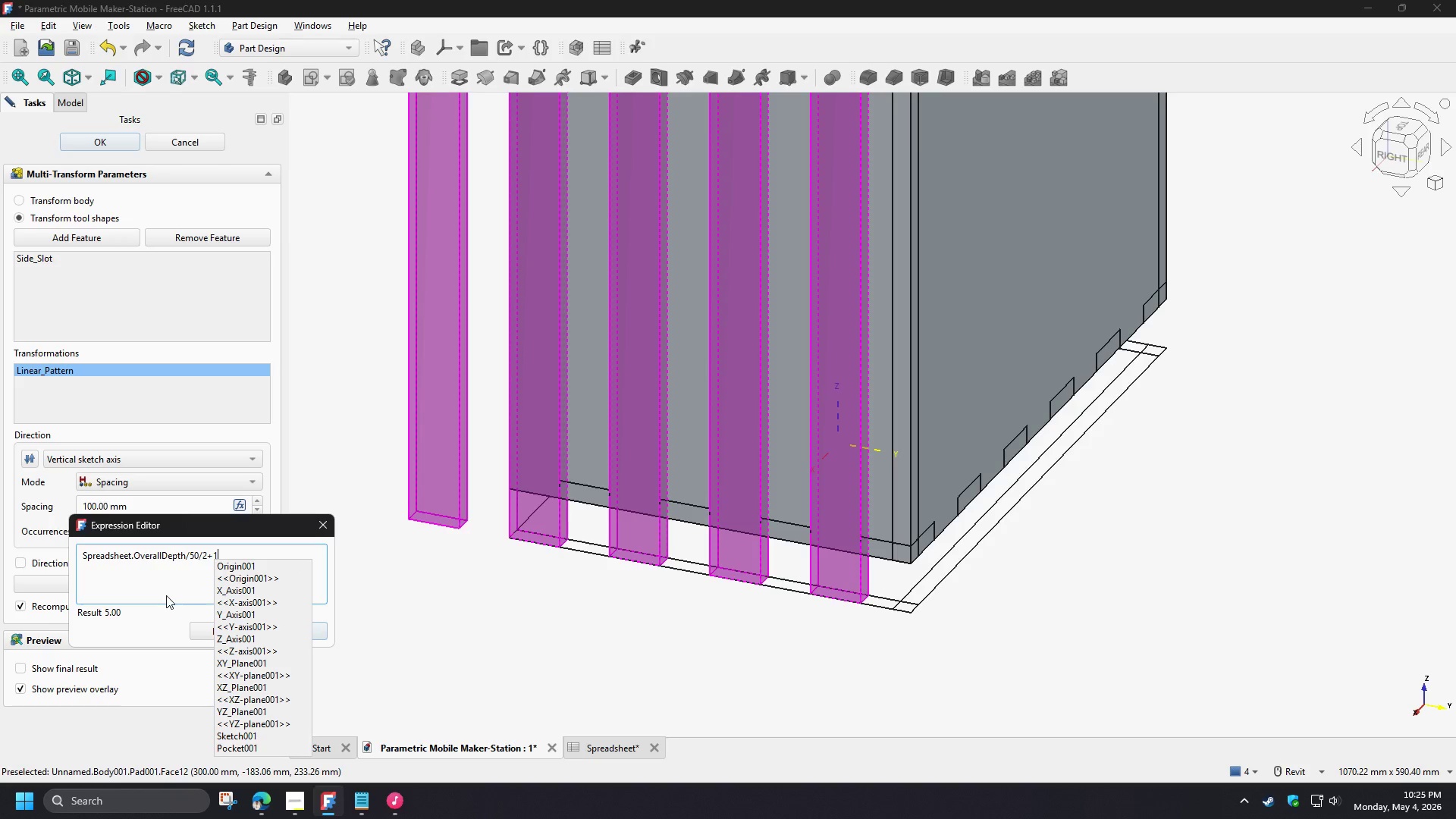 
left_click([152, 627])
 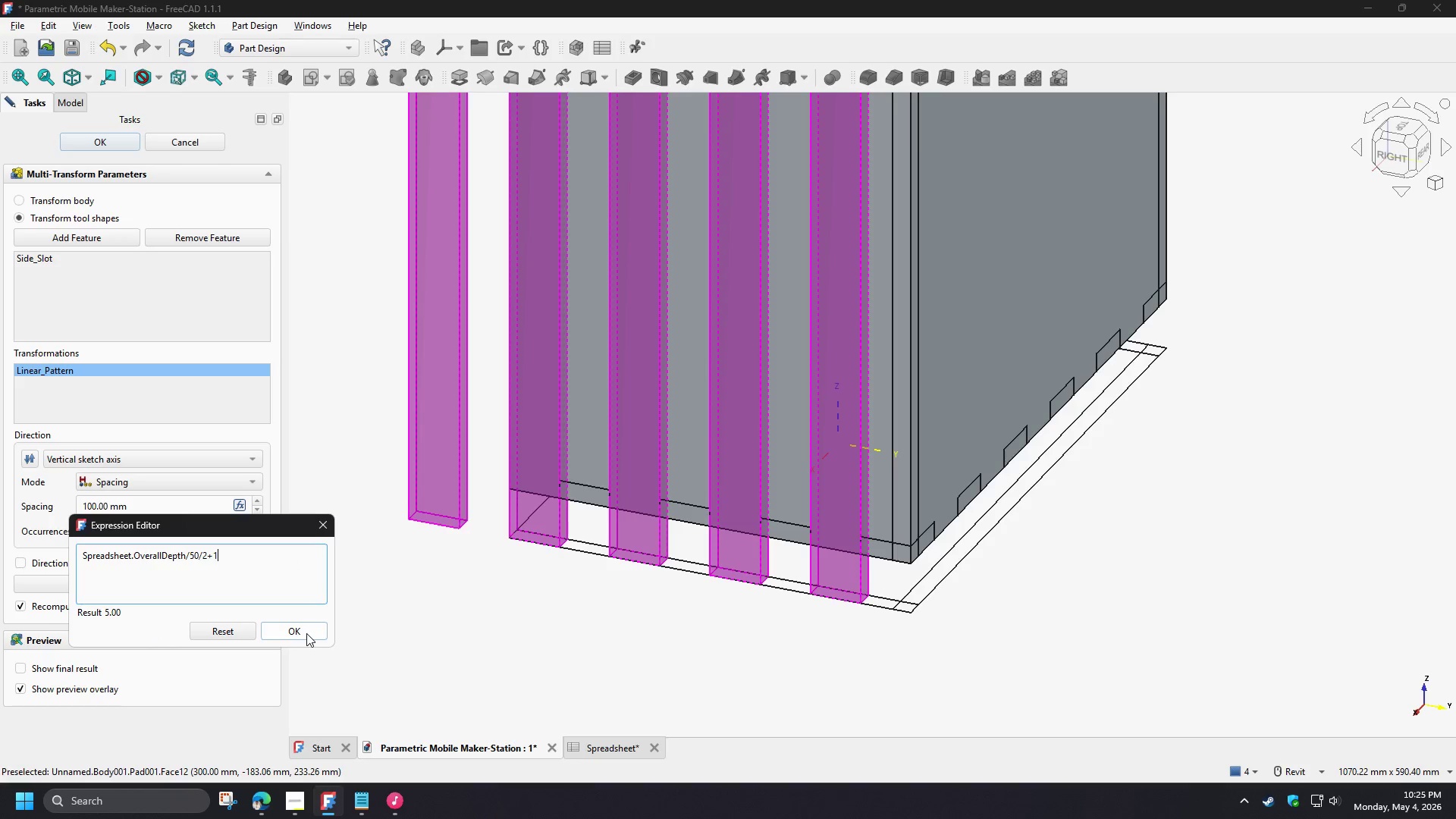 
left_click([306, 633])
 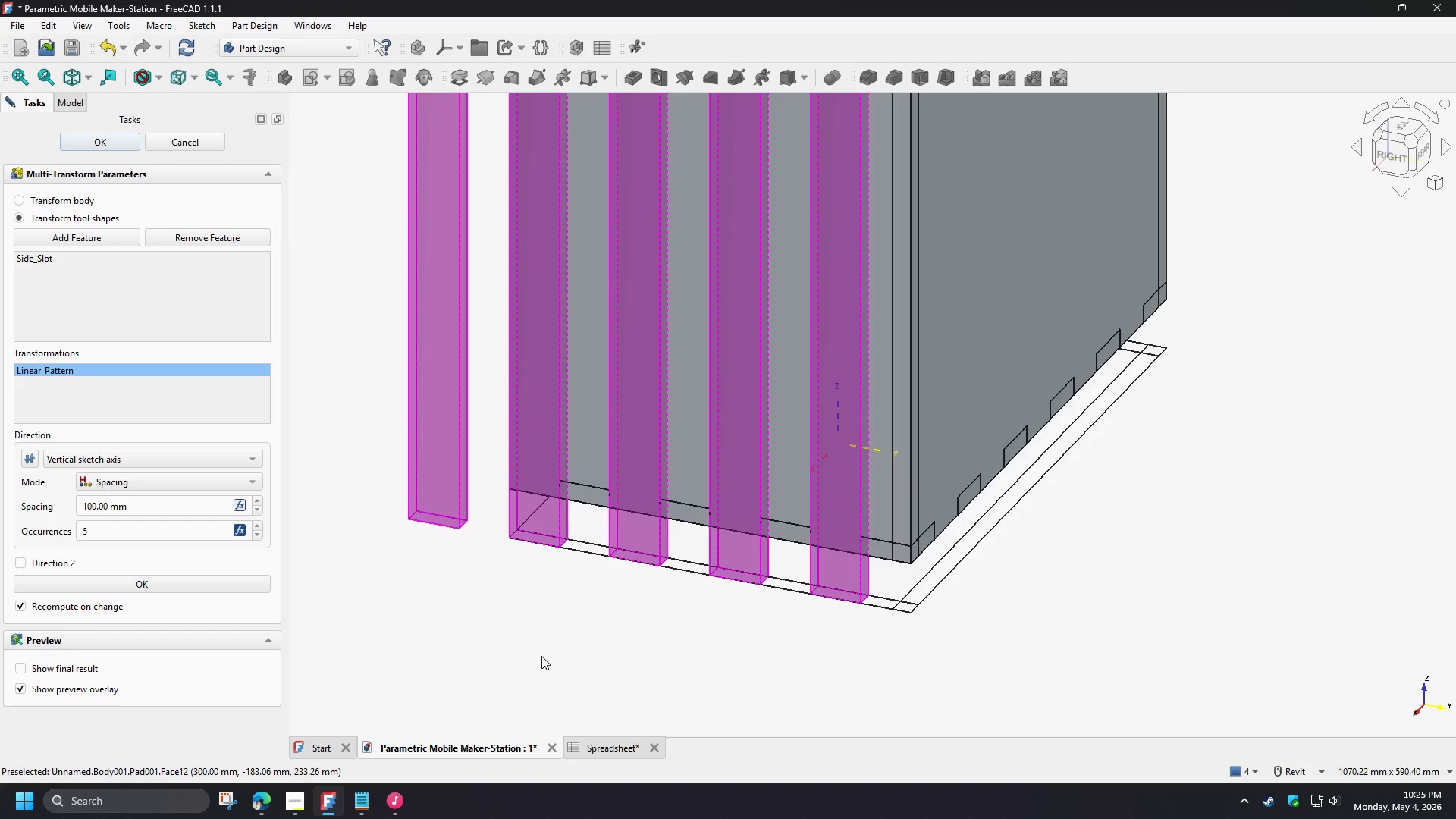 
wait(11.45)
 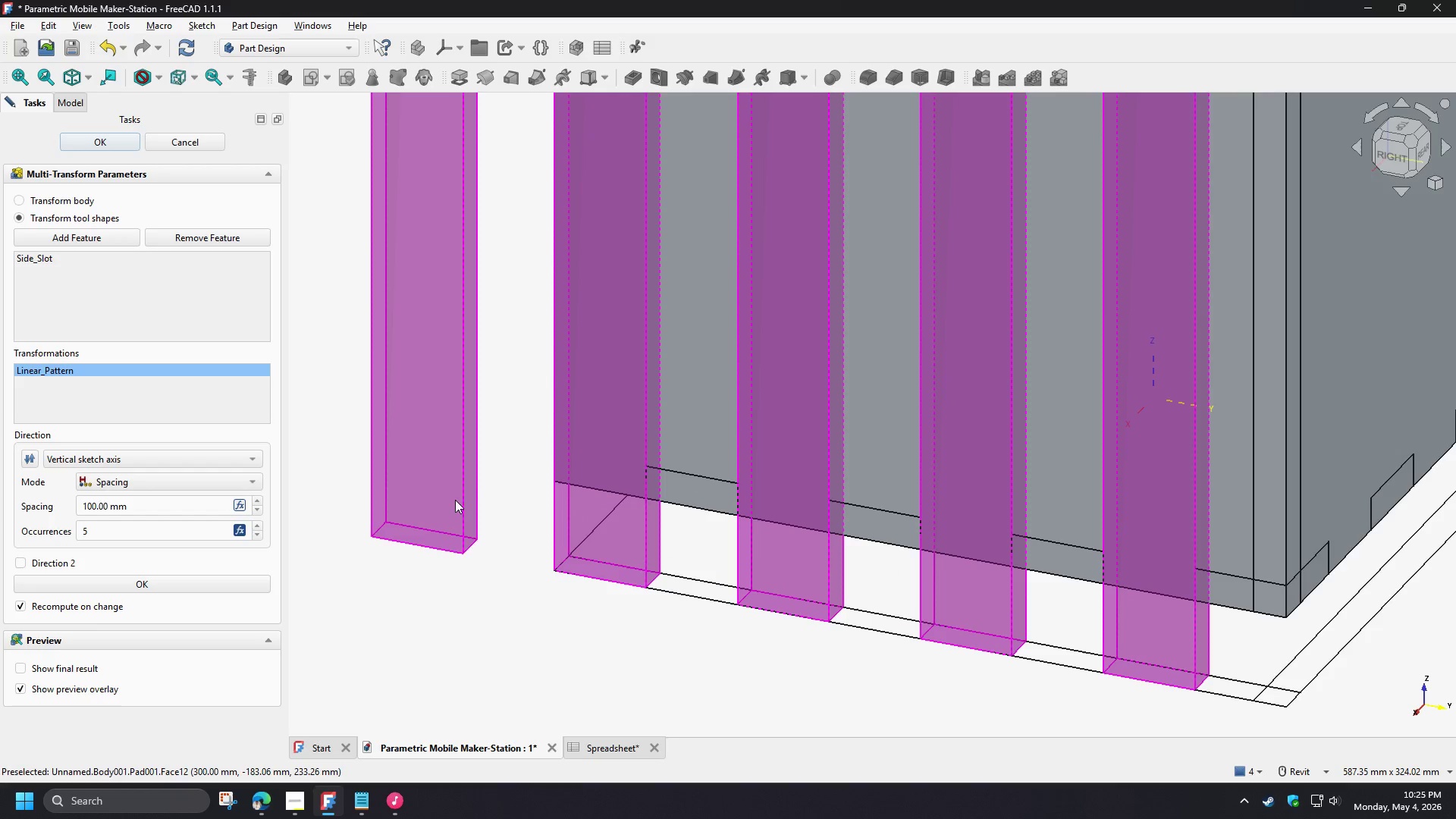 
hold_key(key=ShiftLeft, duration=1.5)
 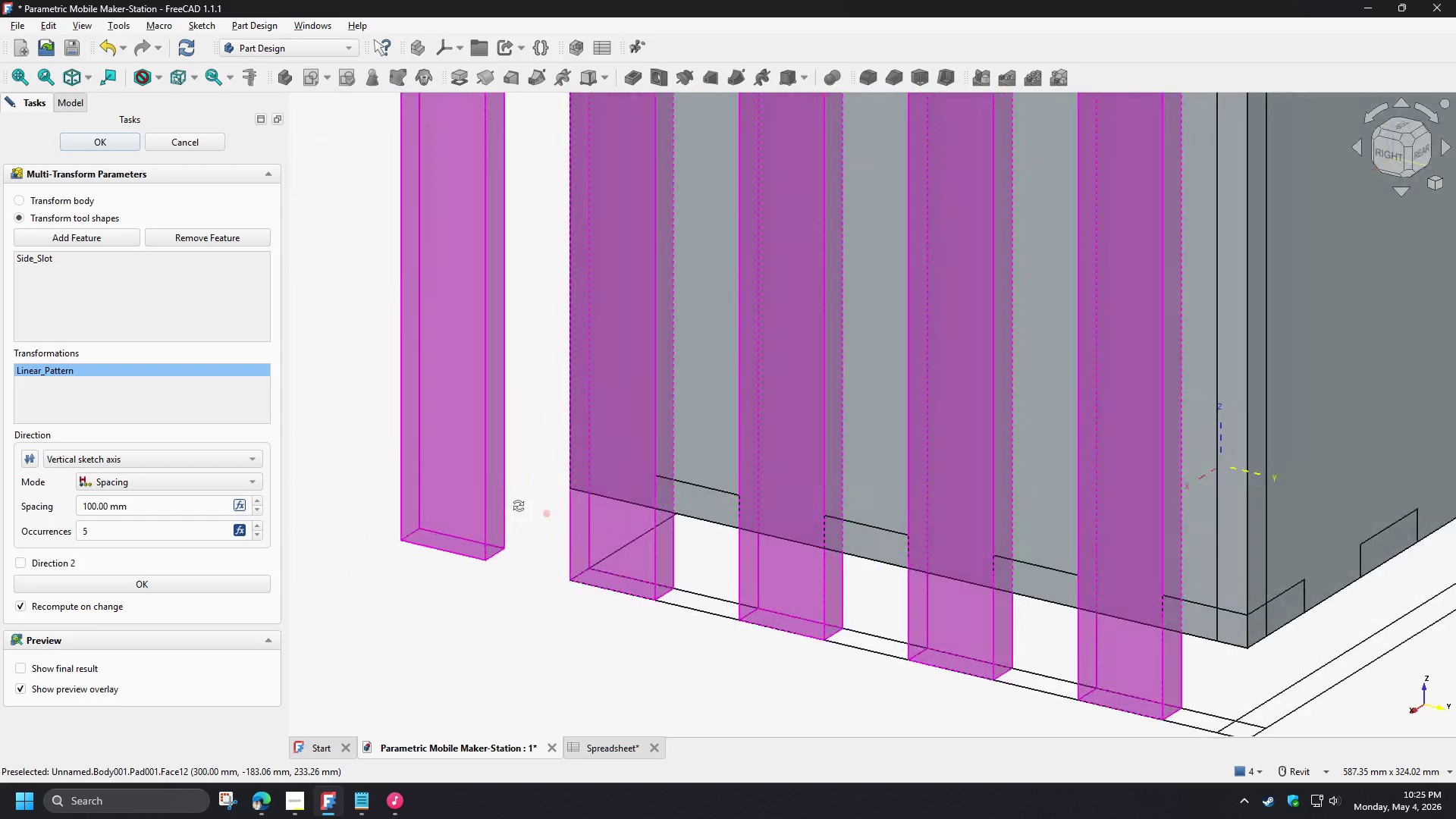 
scroll: coordinate [454, 497], scroll_direction: up, amount: 3.0
 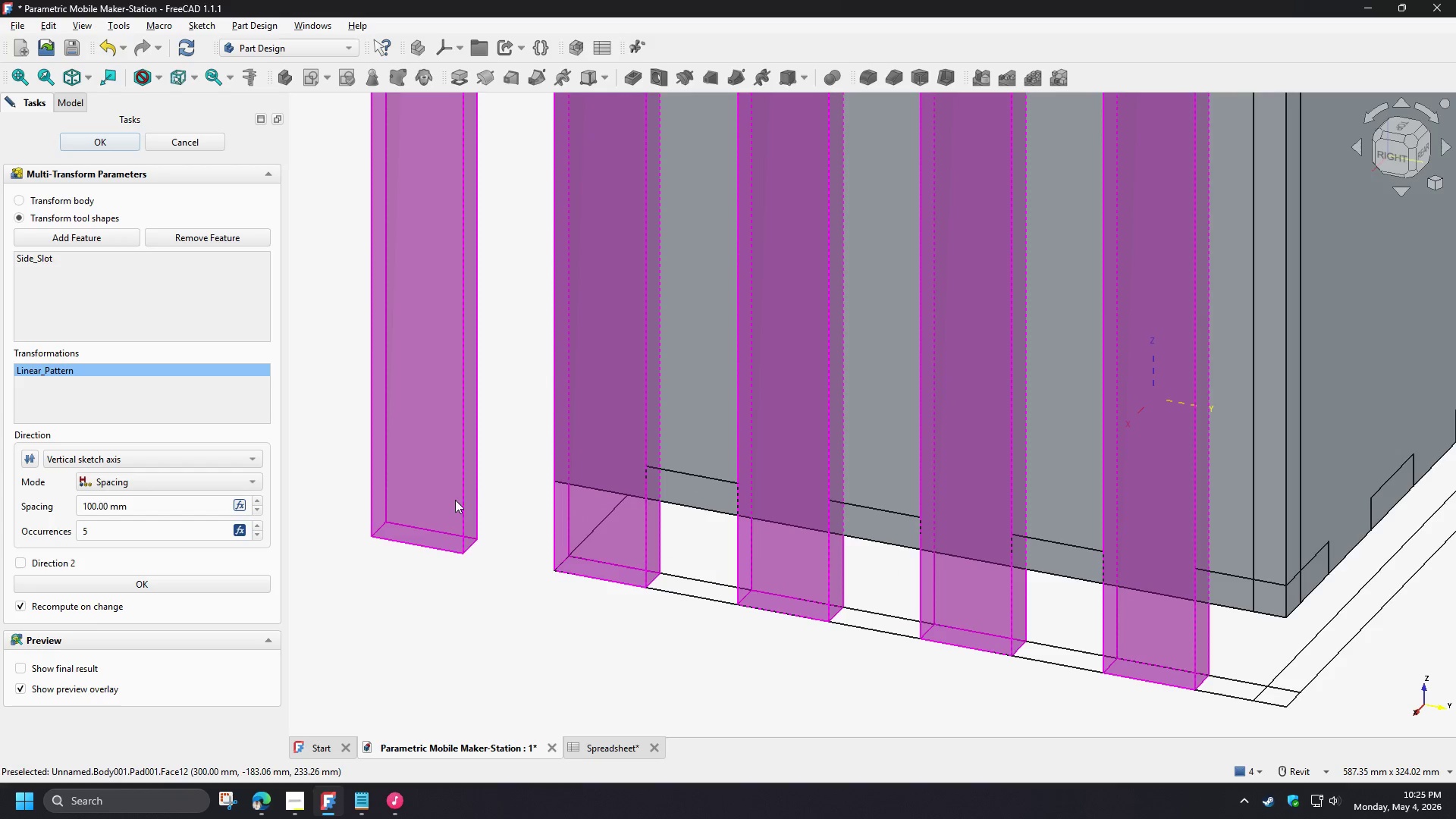 
hold_key(key=ShiftLeft, duration=0.86)
 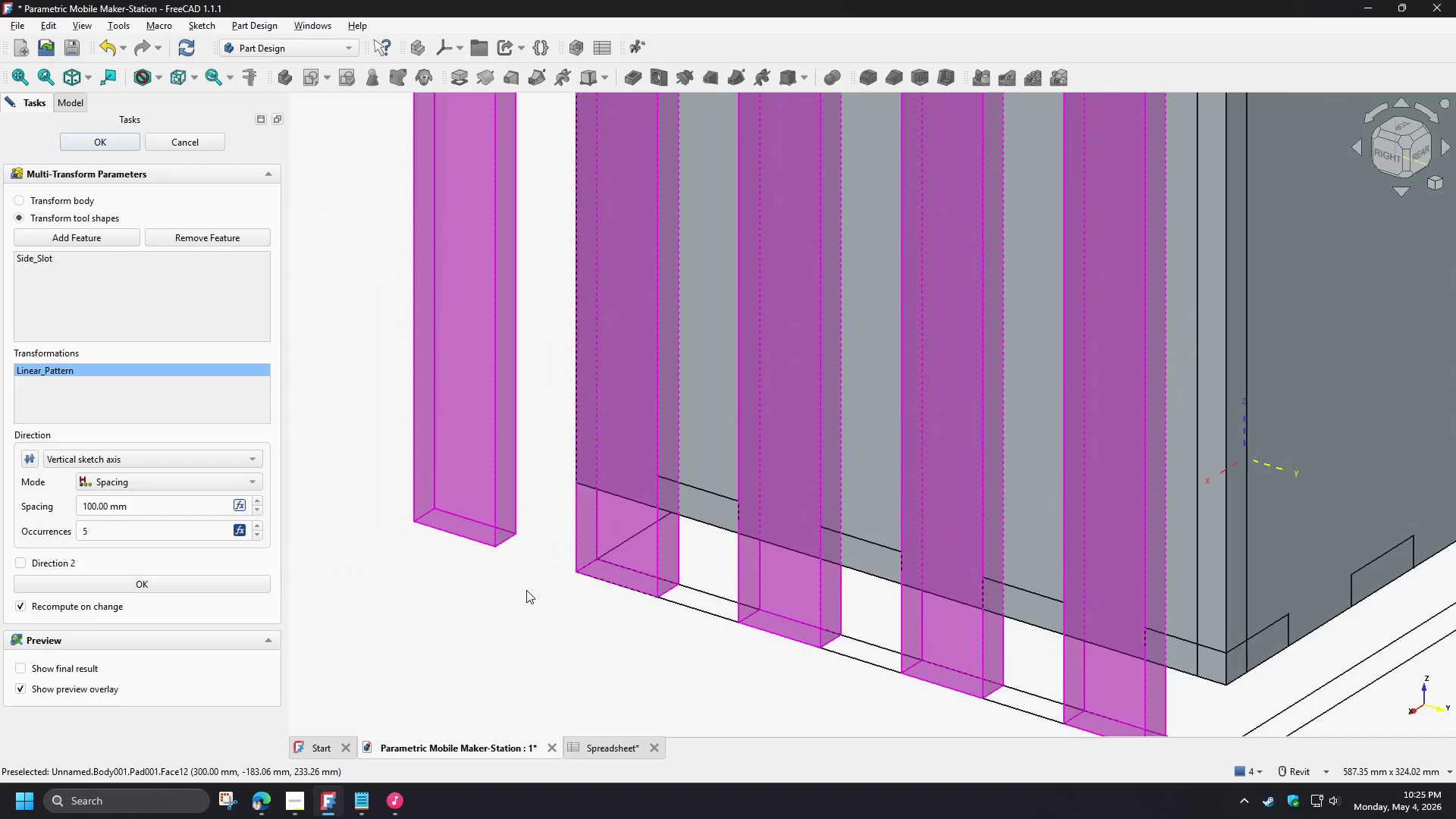 
scroll: coordinate [526, 590], scroll_direction: down, amount: 2.0
 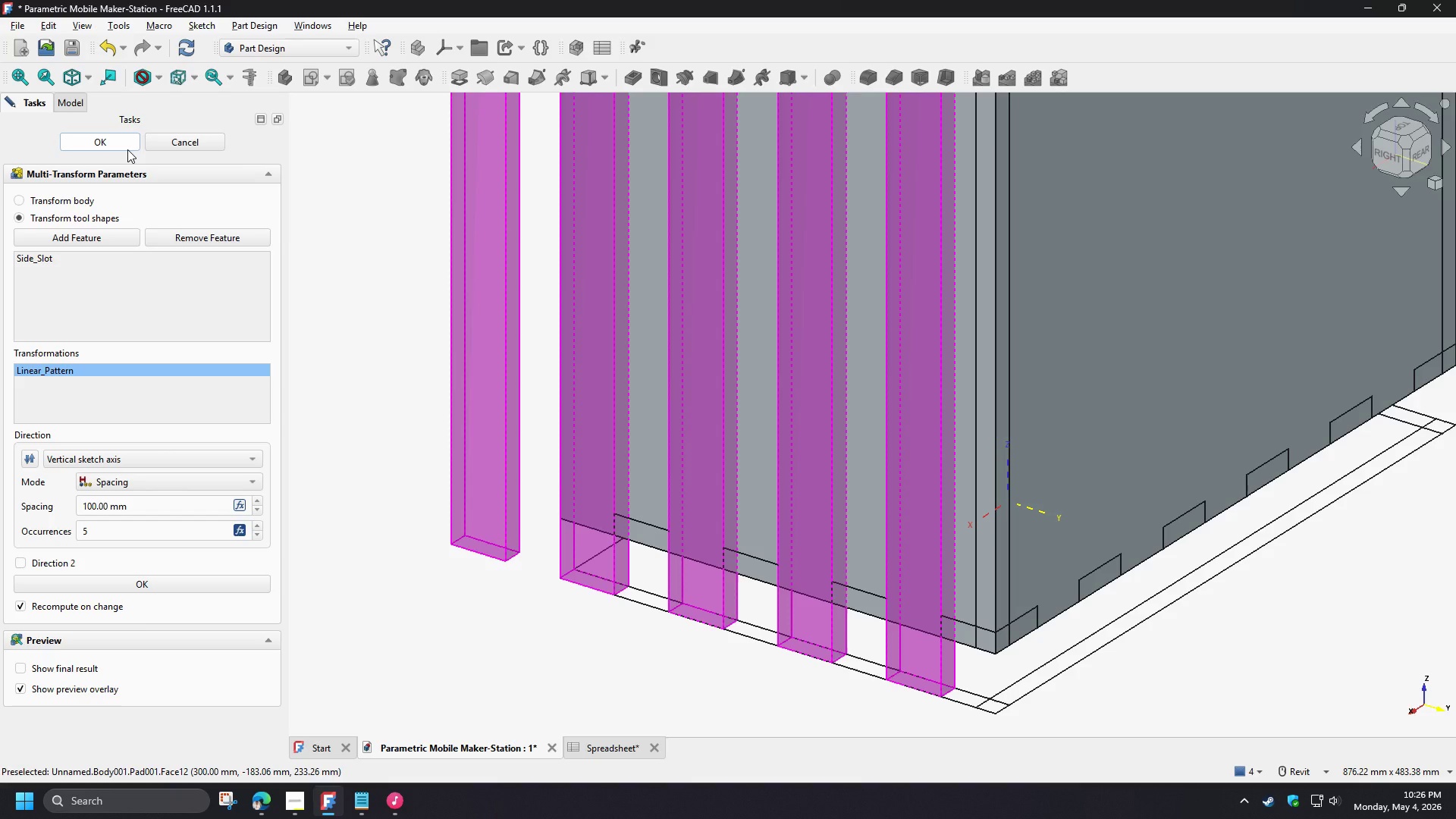 
wait(57.22)
 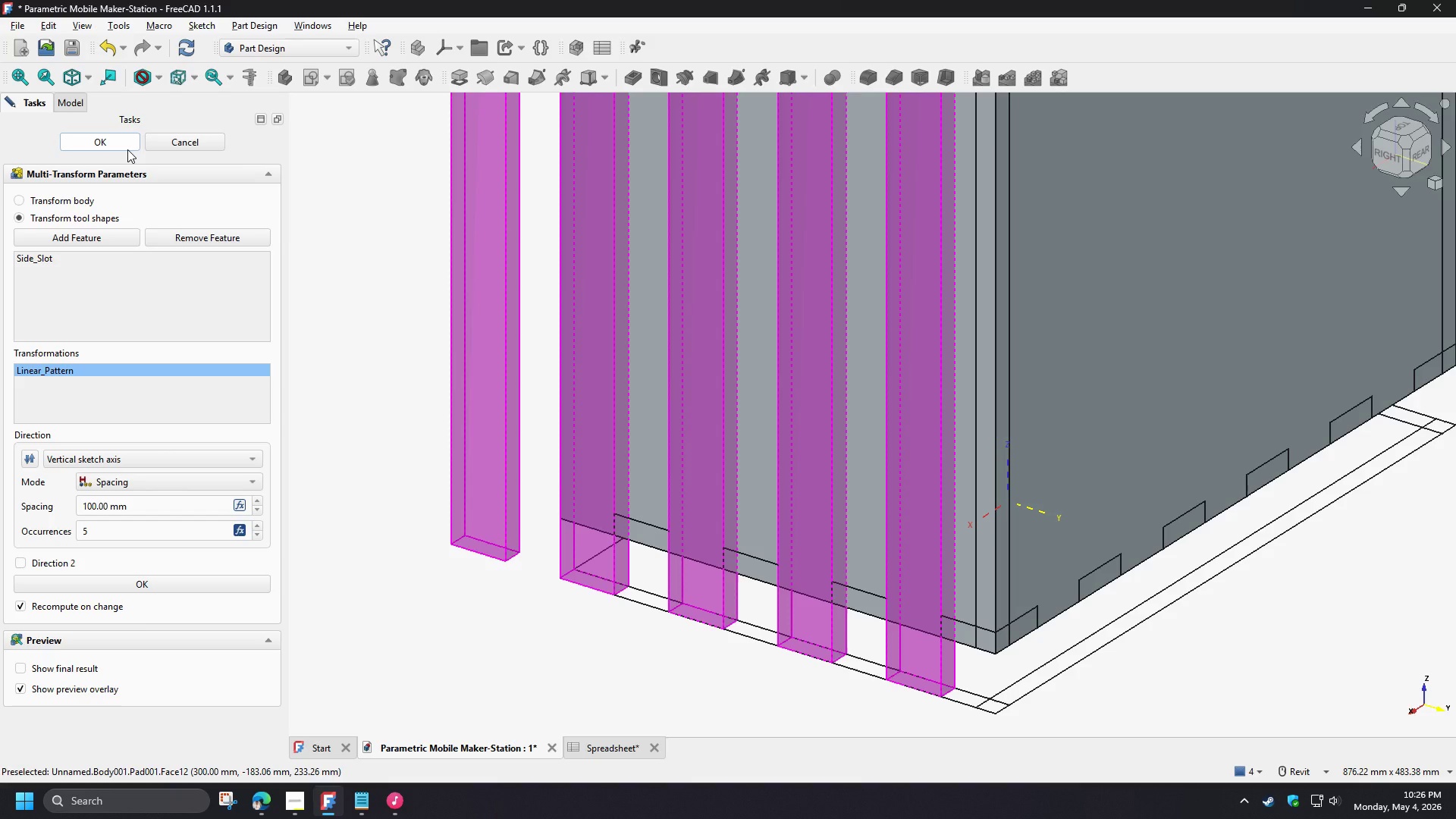 
left_click([127, 149])
 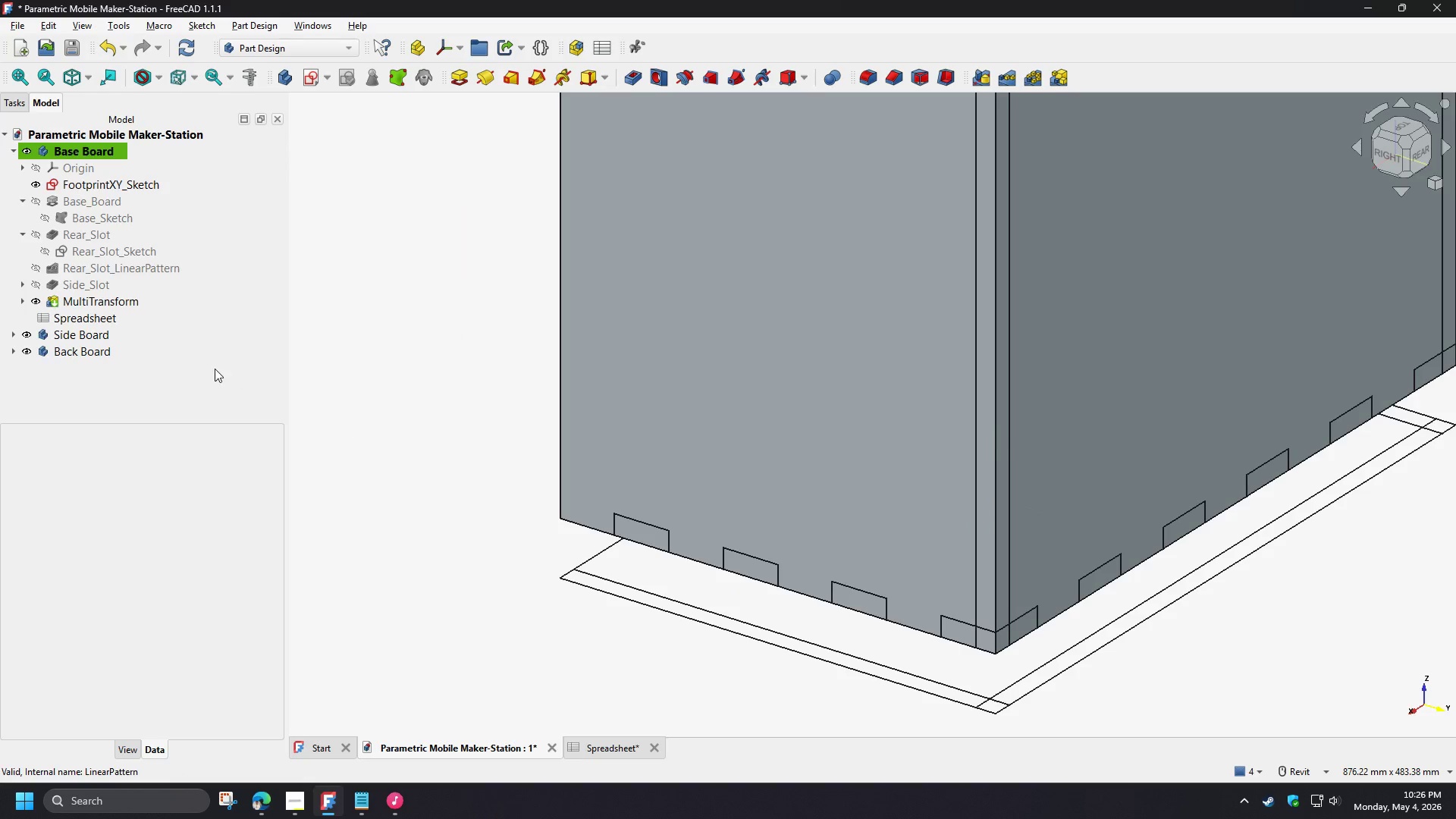 
wait(7.14)
 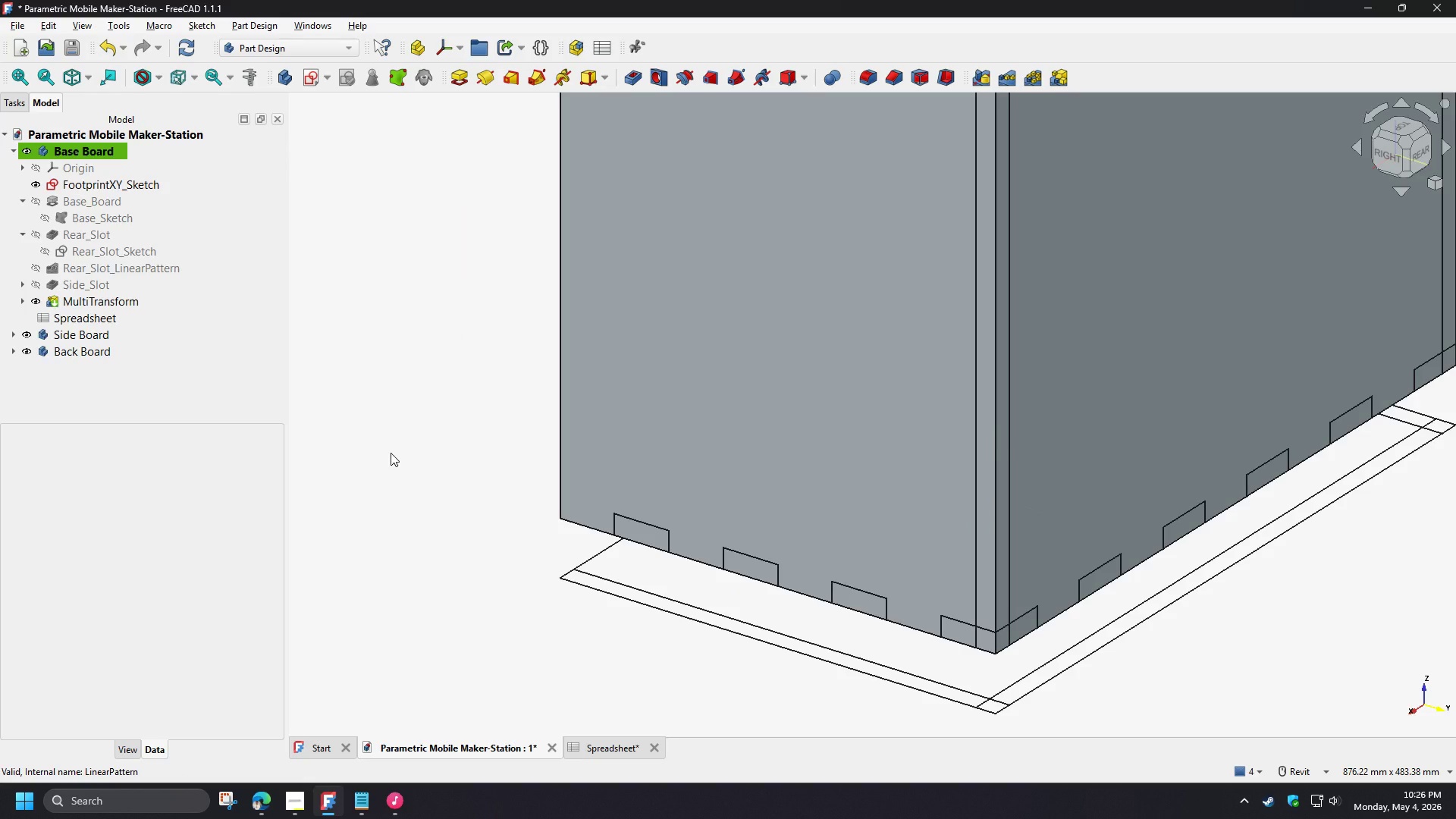 
left_click([22, 286])
 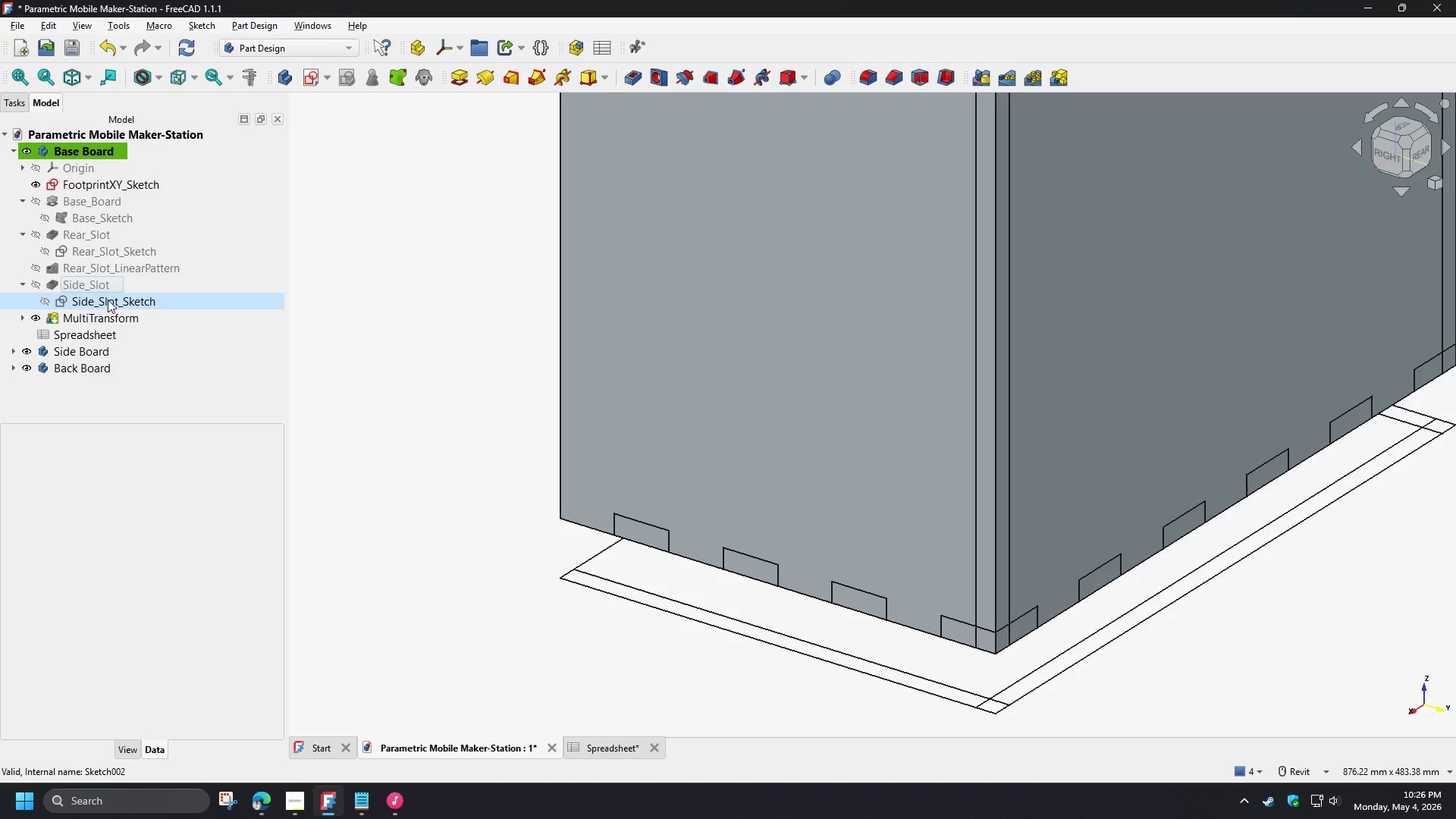 
left_click([108, 300])
 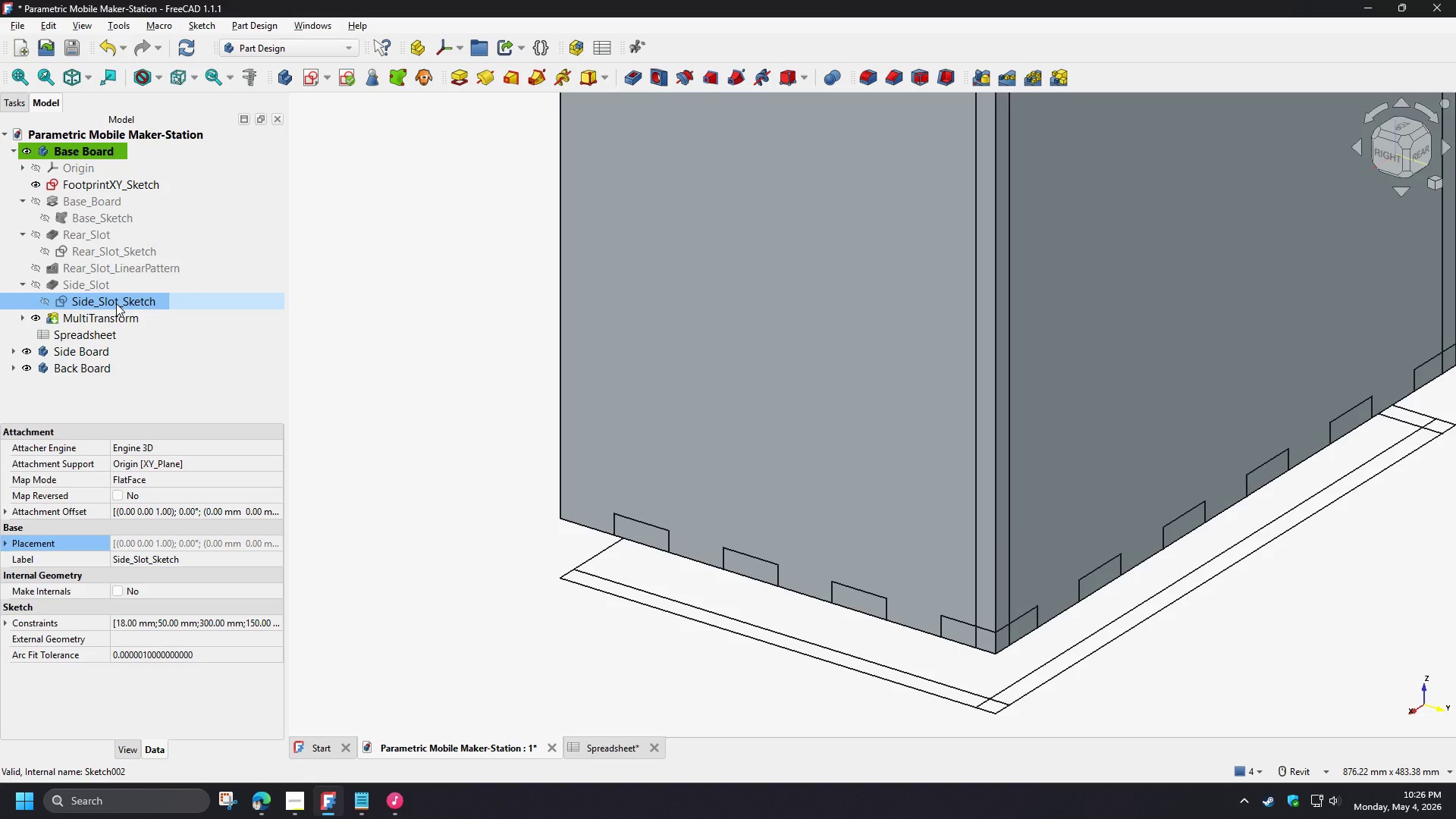 
double_click([116, 303])
 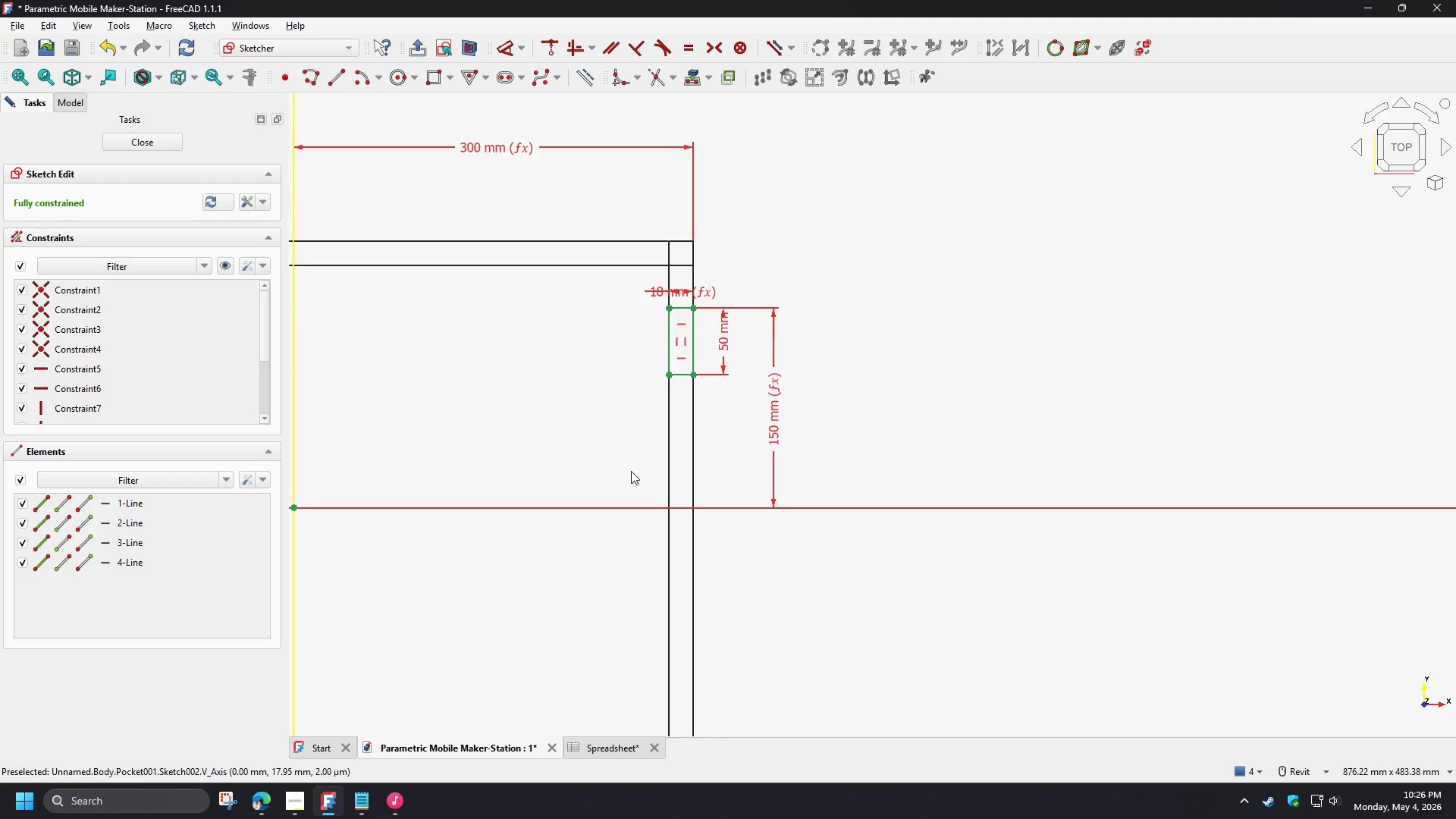 
scroll: coordinate [744, 384], scroll_direction: up, amount: 2.0
 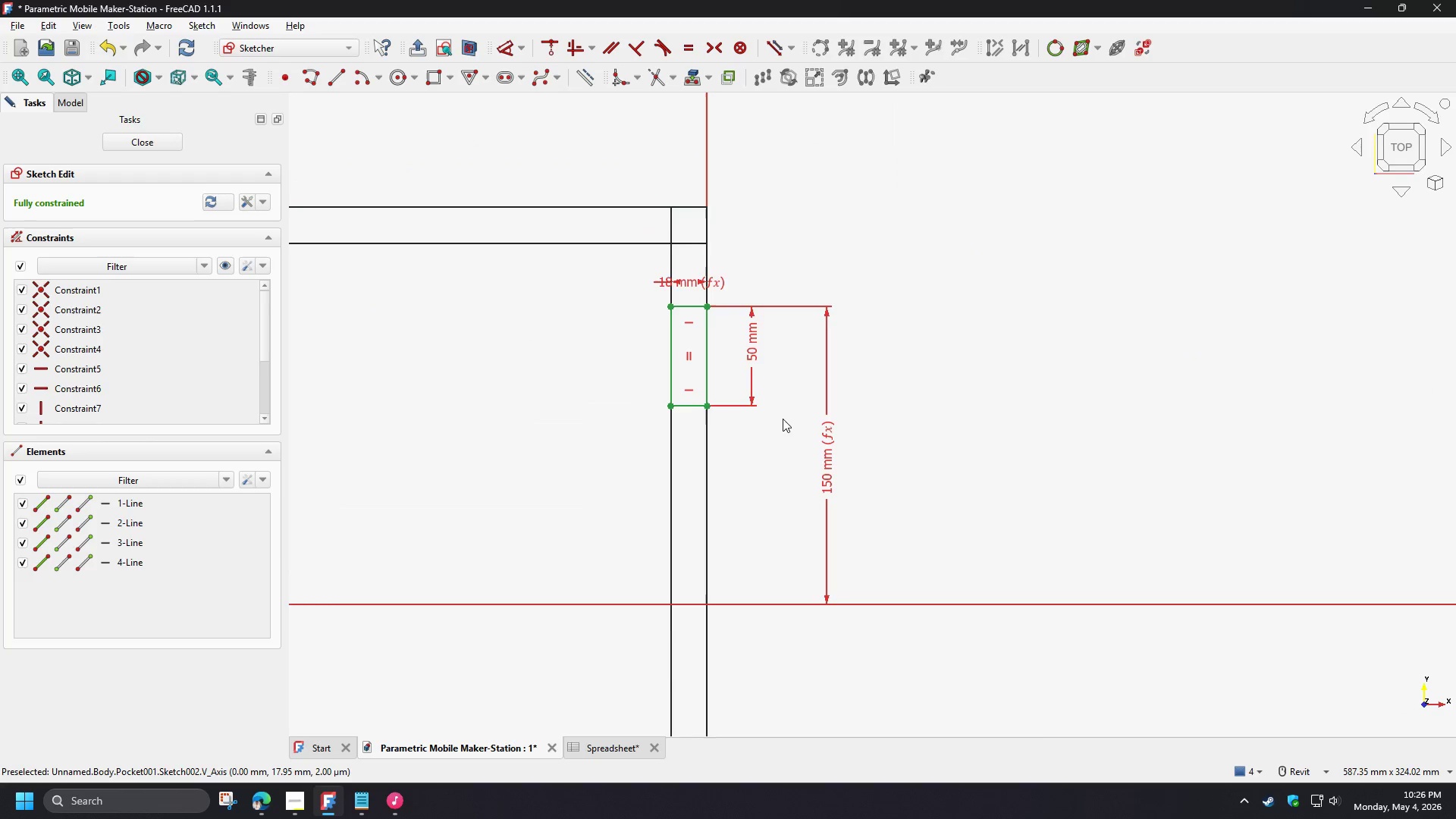 
scroll: coordinate [778, 403], scroll_direction: down, amount: 2.0
 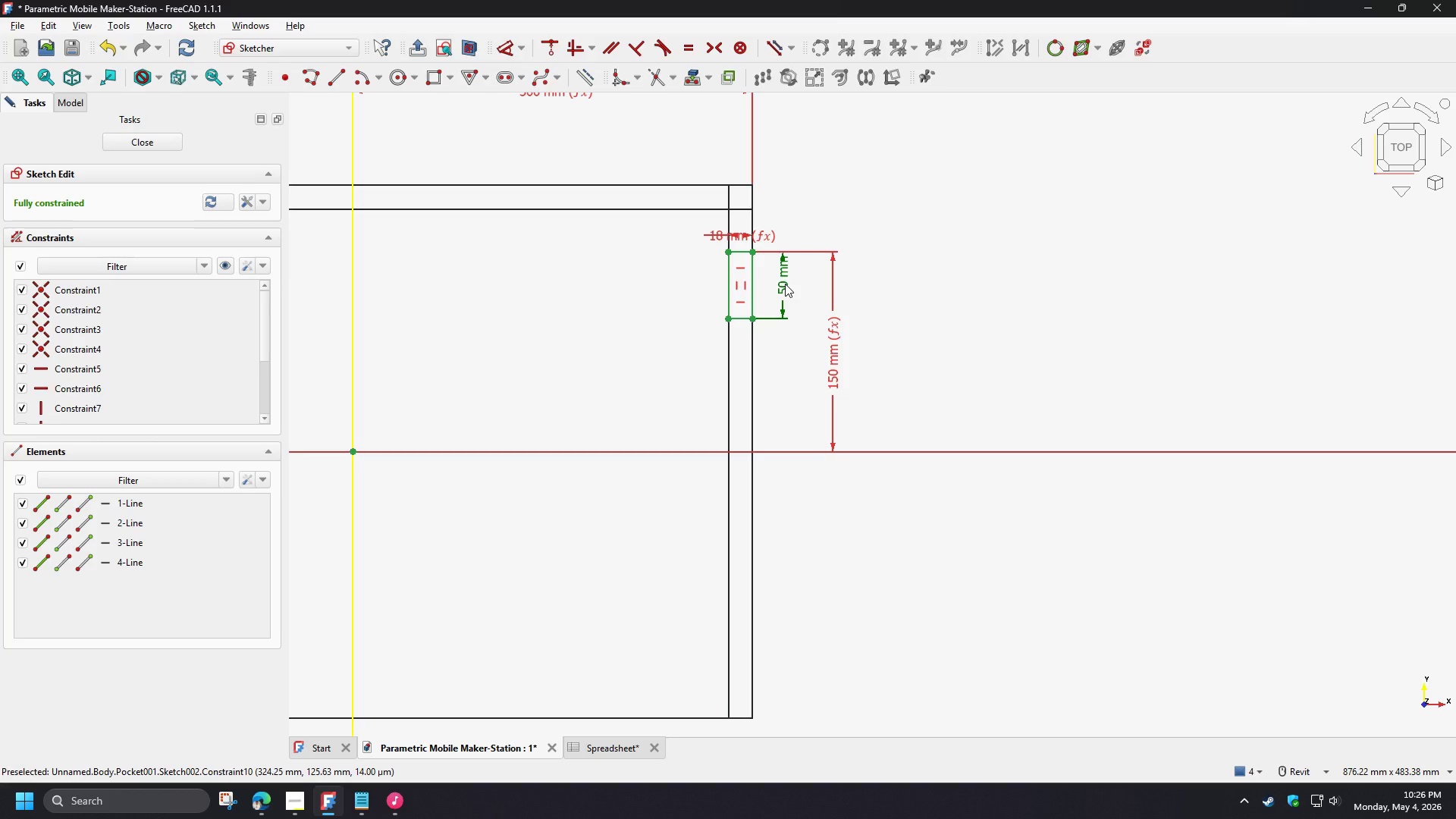 
wait(14.52)
 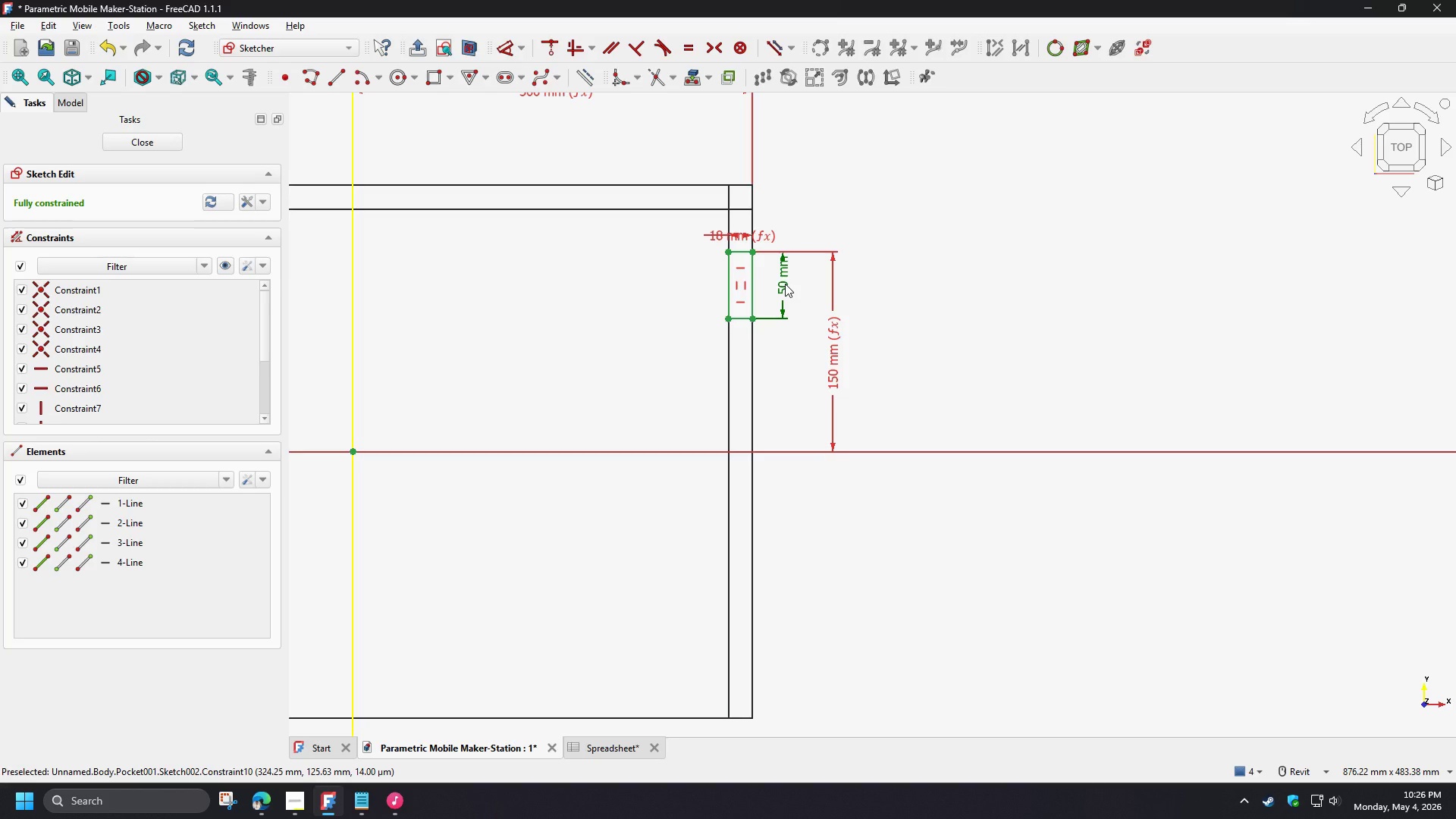 
double_click([785, 284])
 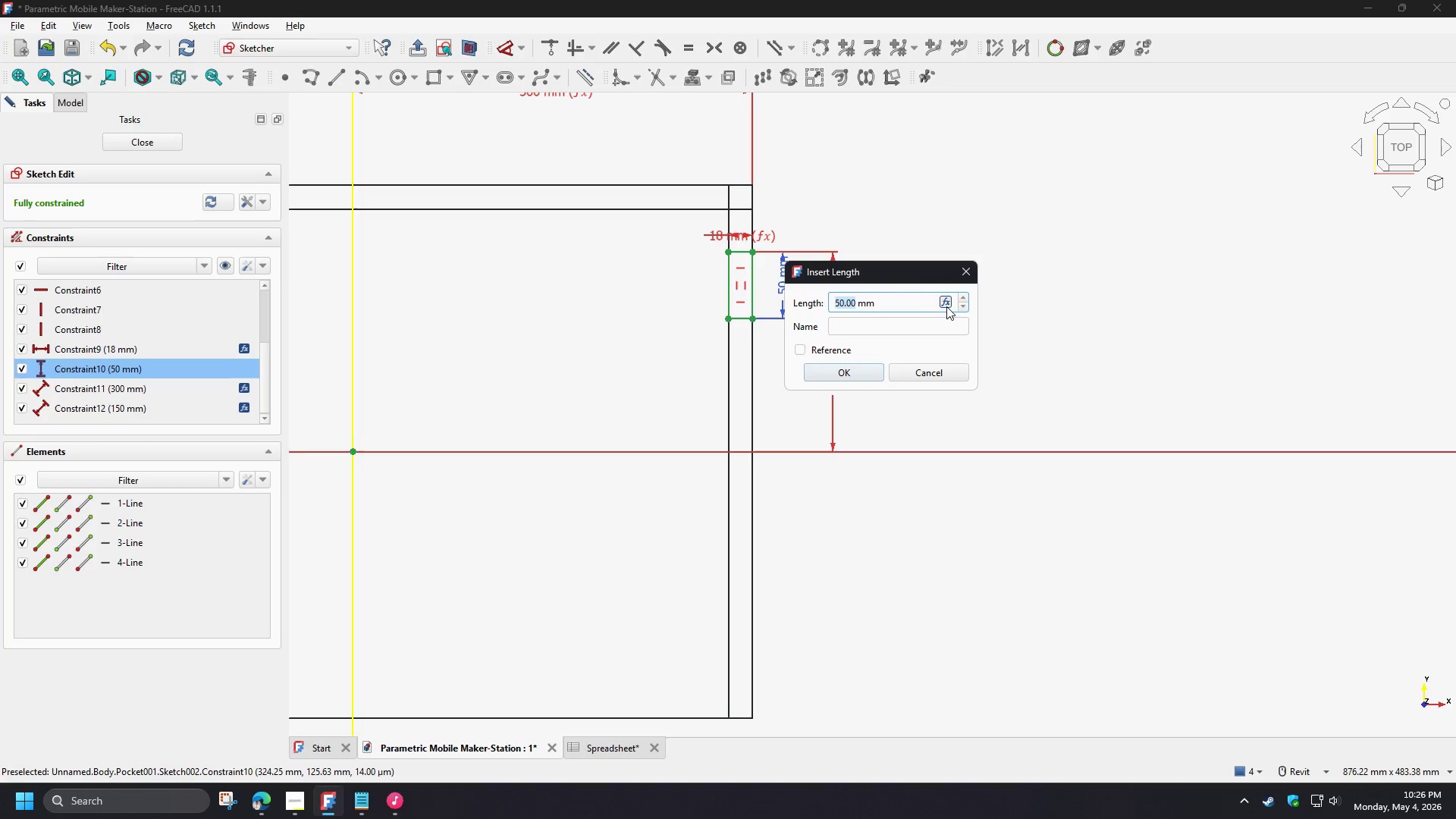 
left_click([943, 301])
 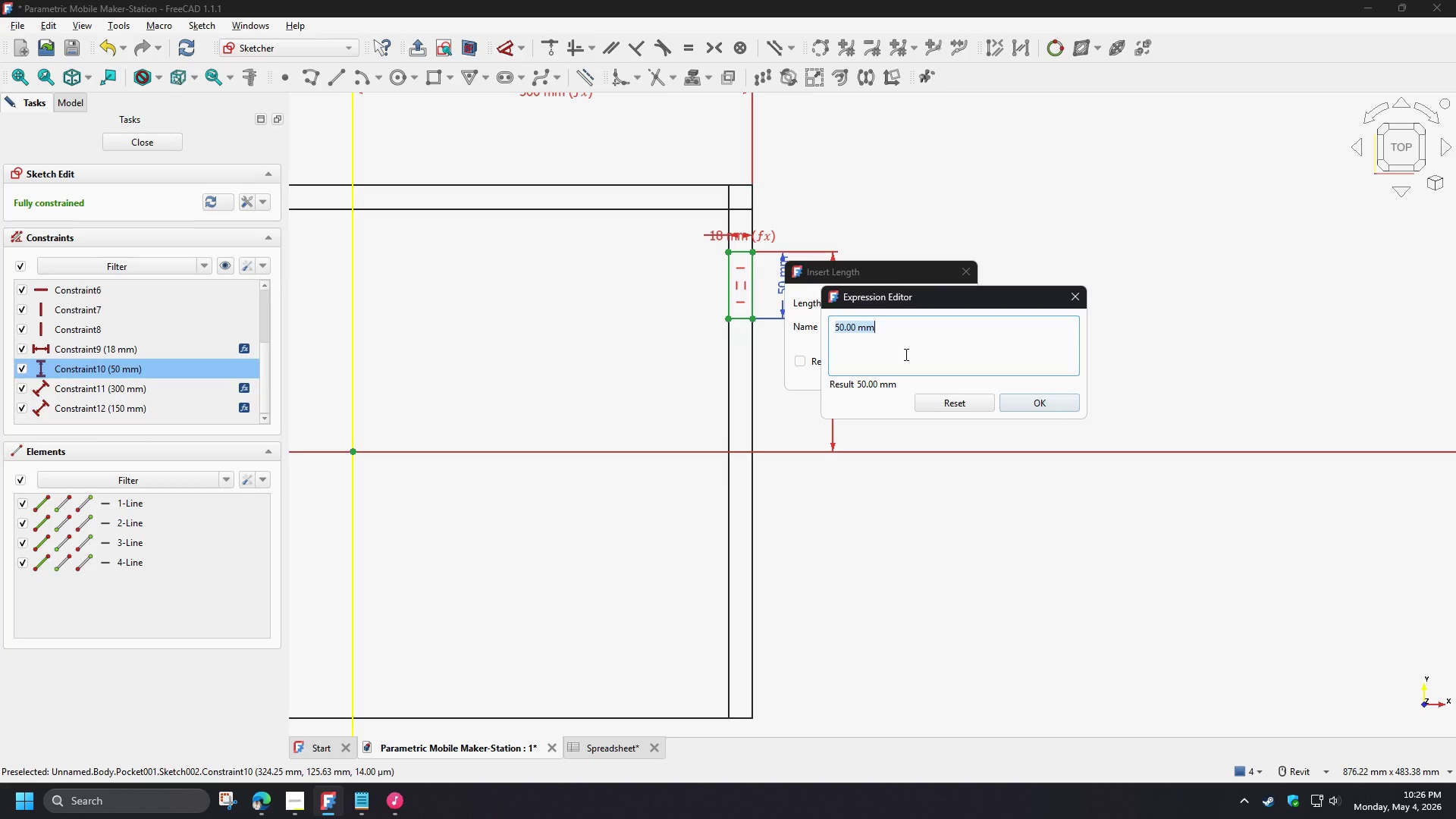 
type(spri)
key(Backspace)
 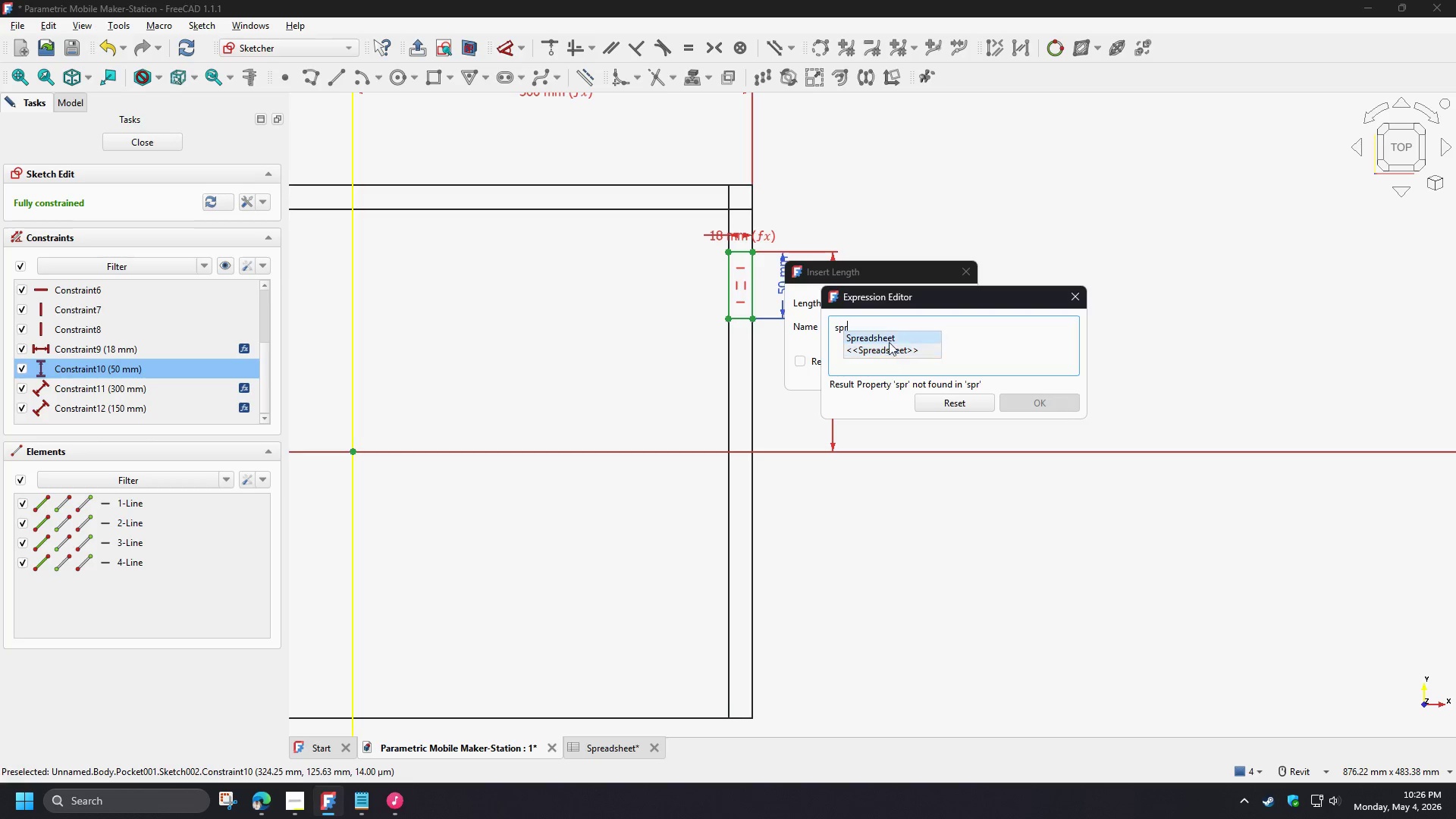 
left_click([892, 337])
 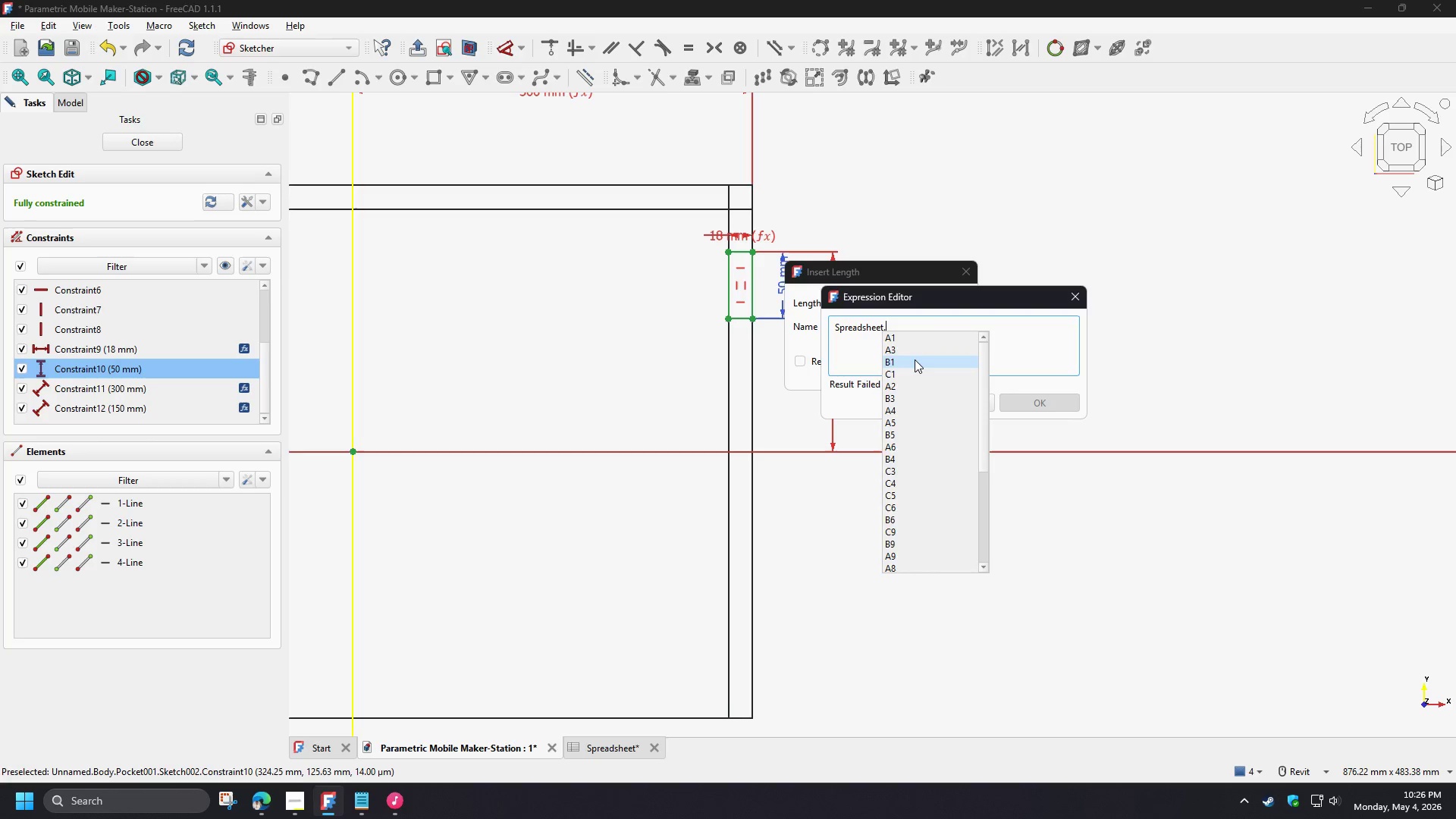 
type(de)
 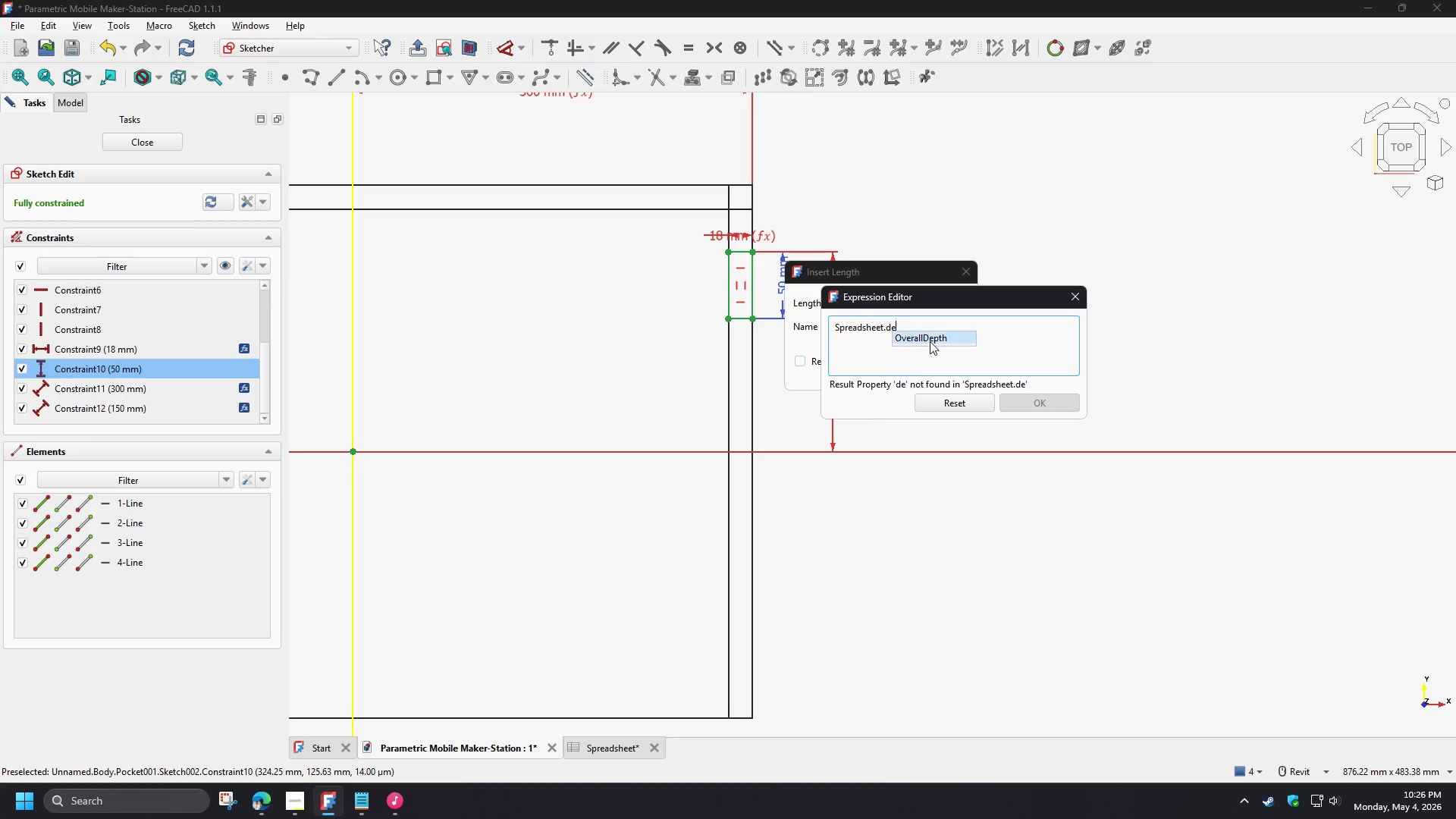 
left_click([930, 341])
 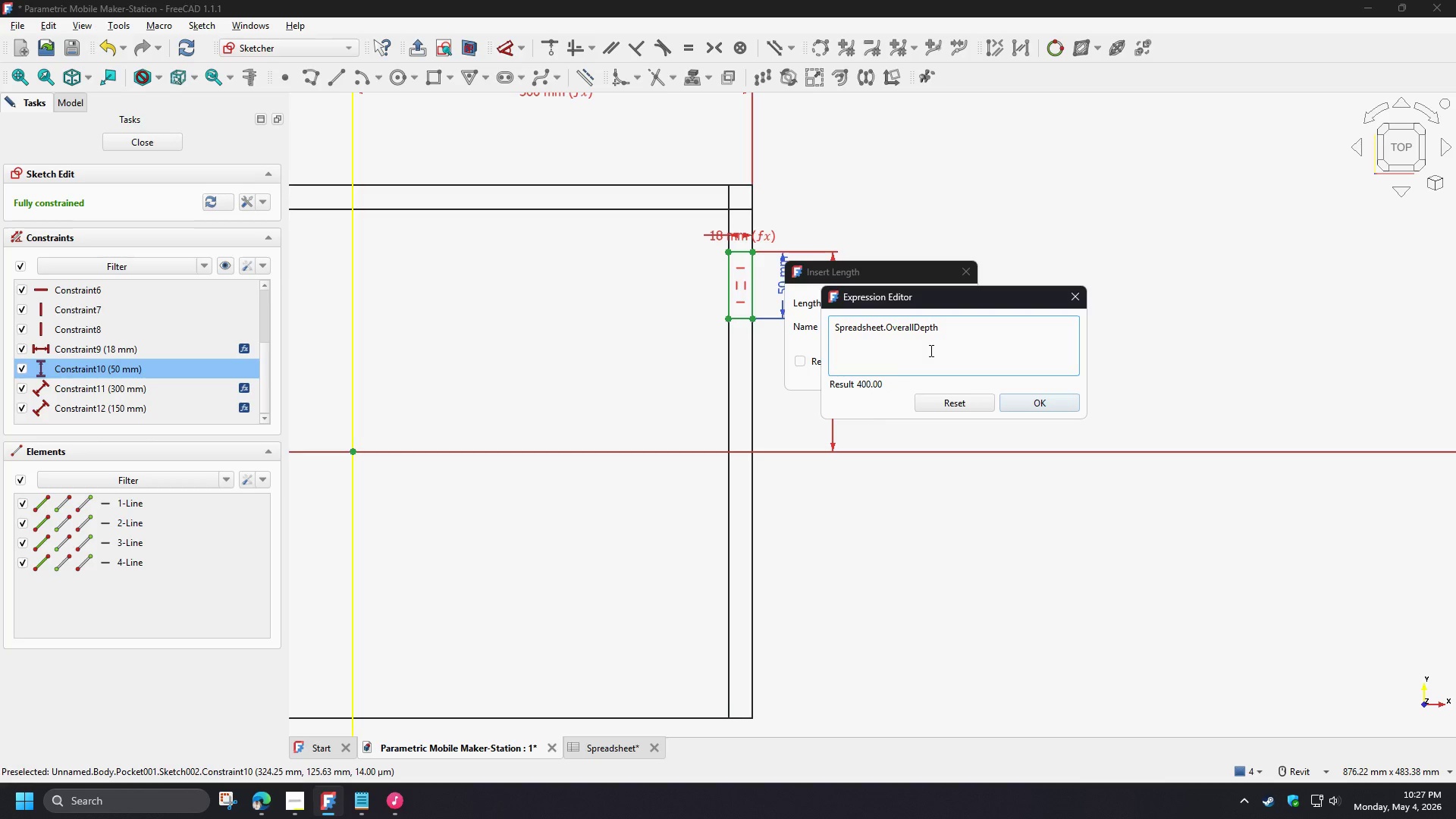 
key(NumpadDivide)
 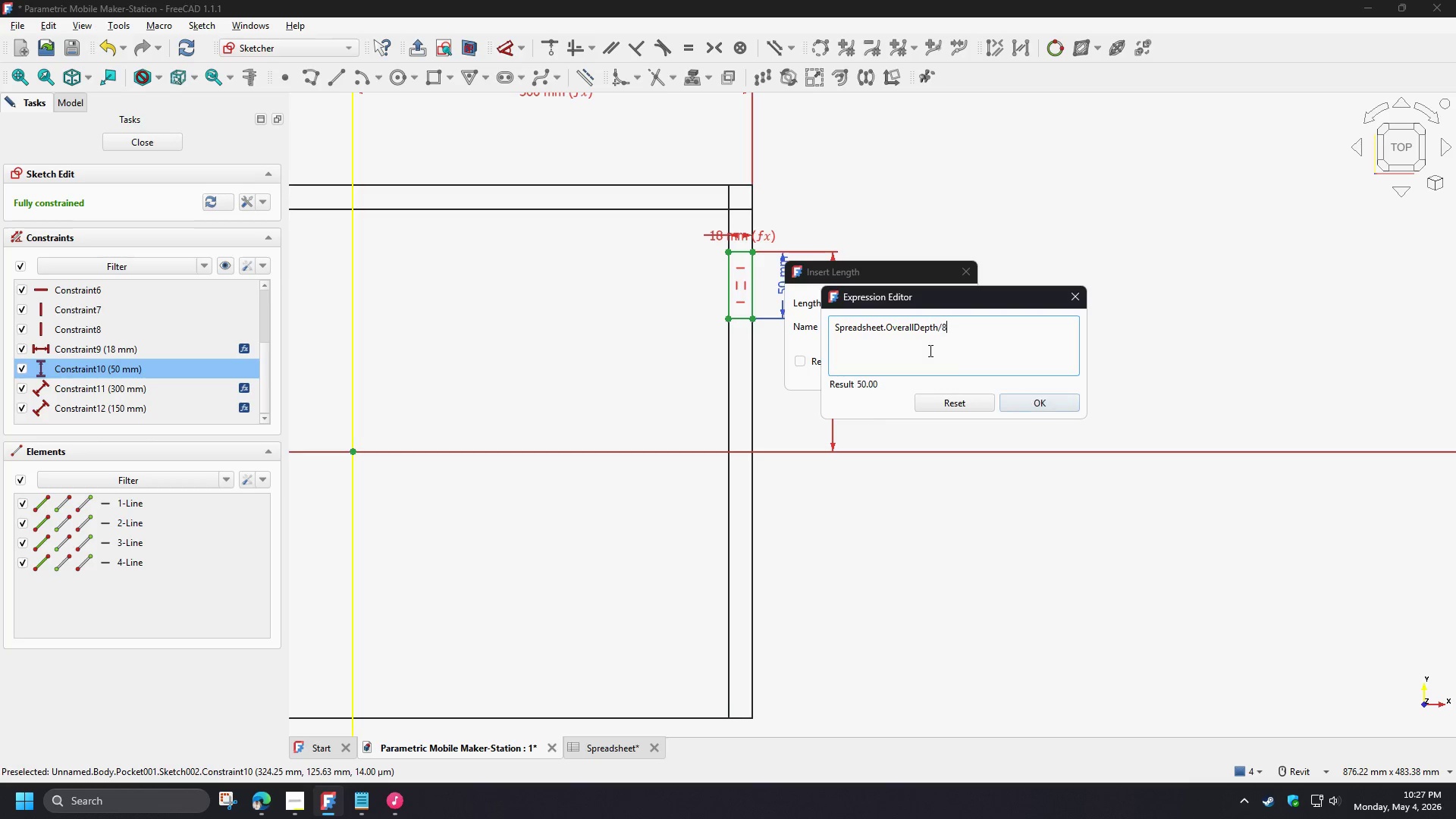 
key(Numpad8)
 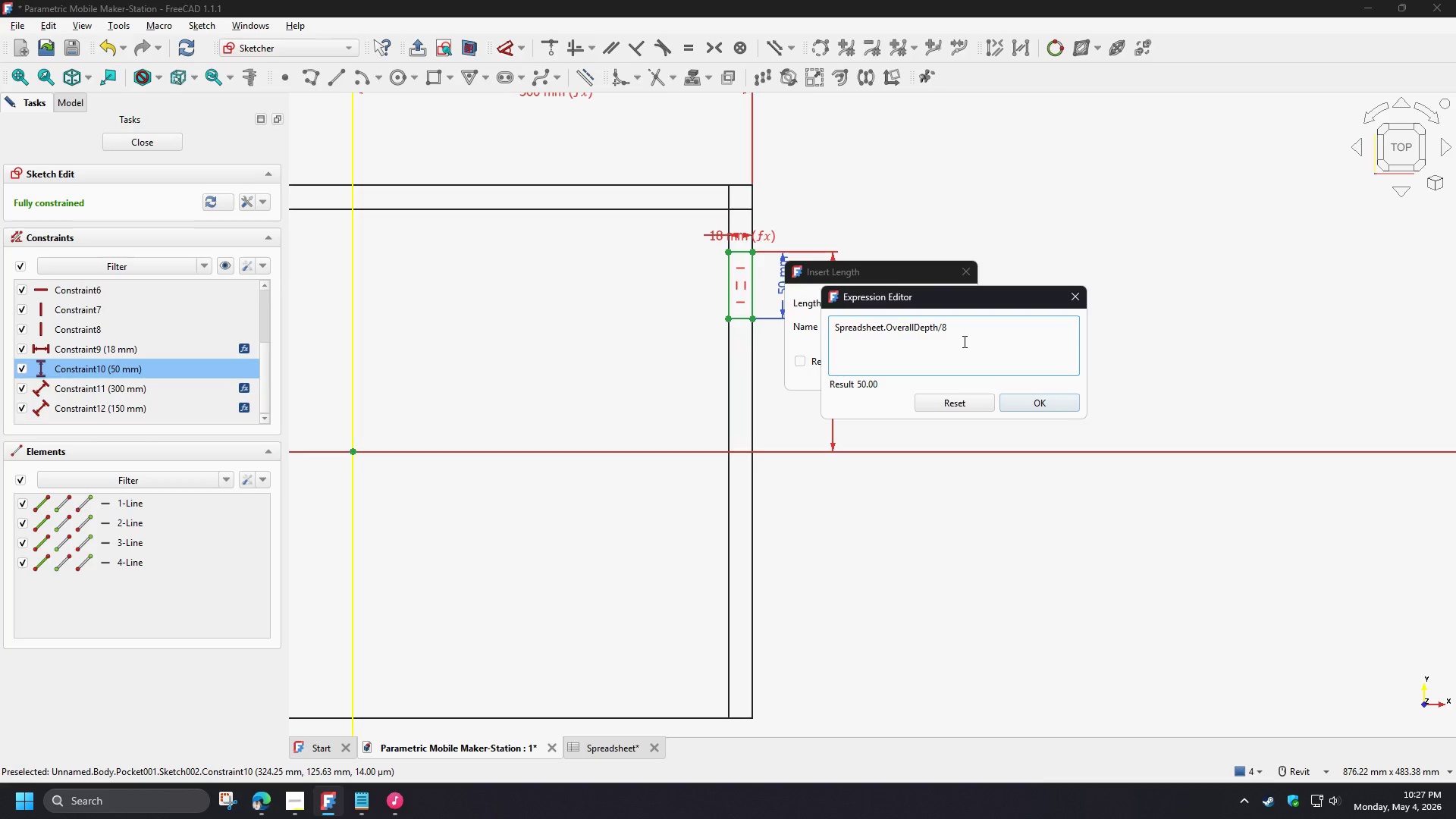 
left_click([963, 341])
 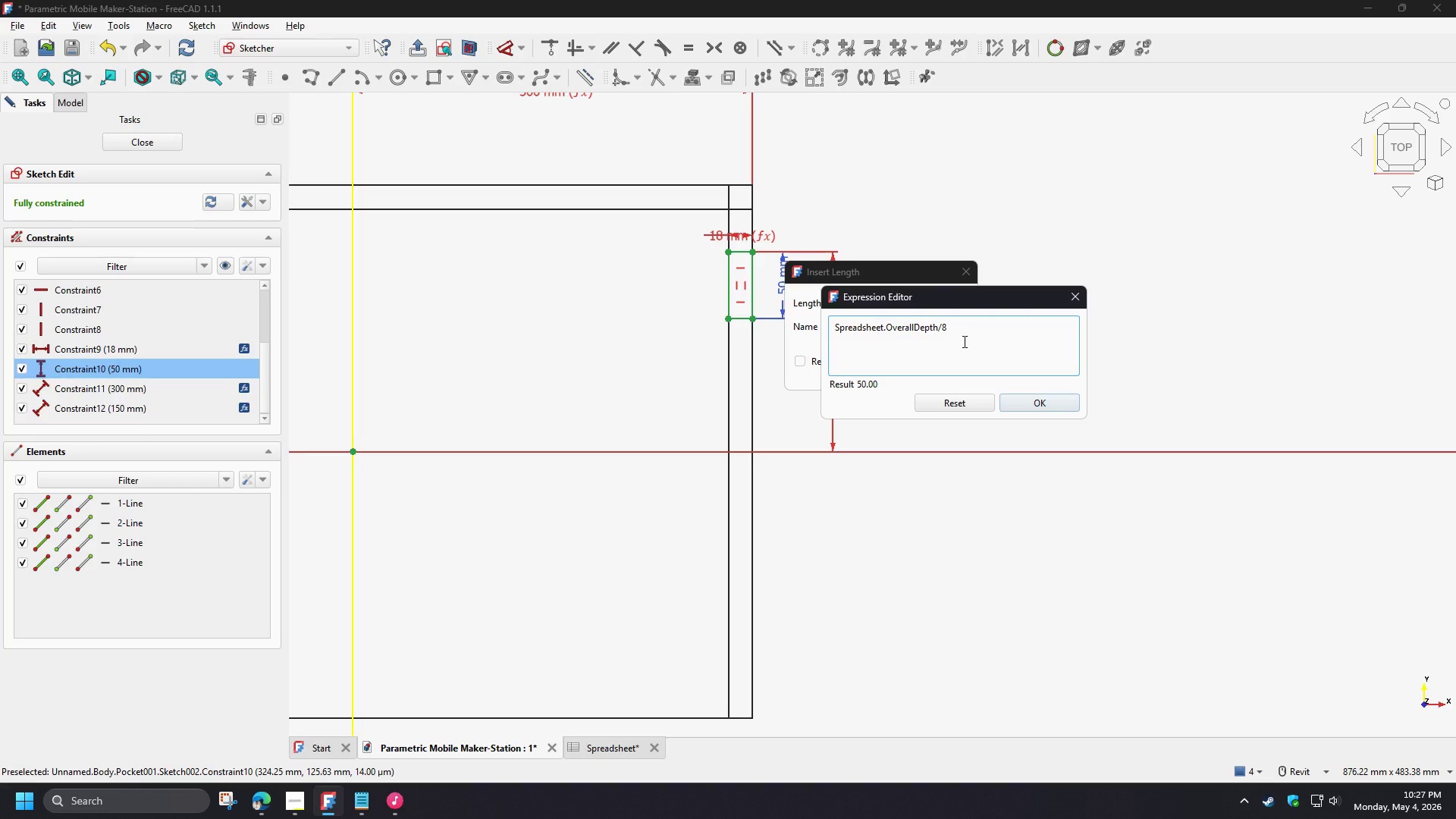 
wait(29.23)
 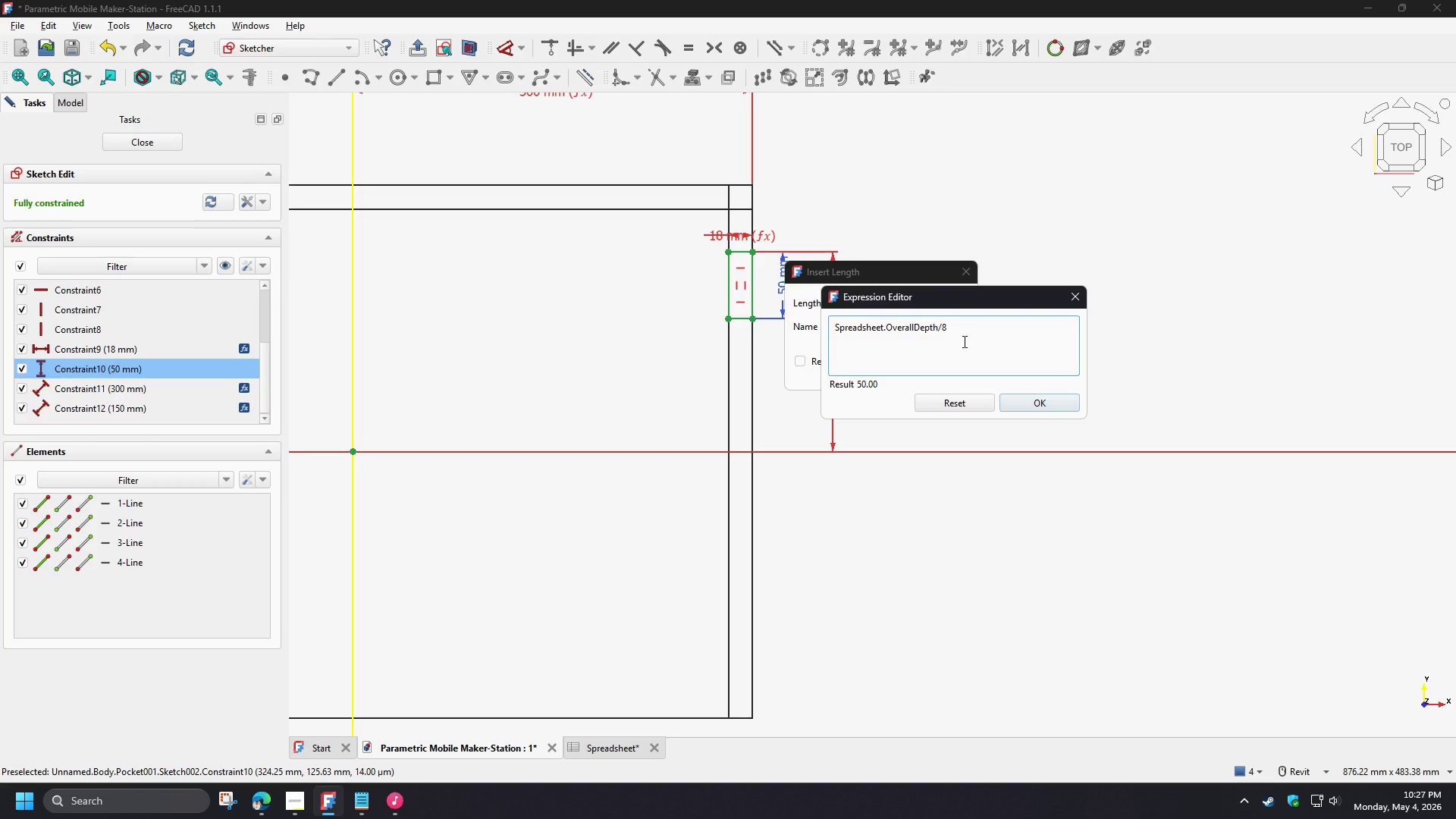 
left_click_drag(start_coordinate=[971, 337], to_coordinate=[729, 326])
 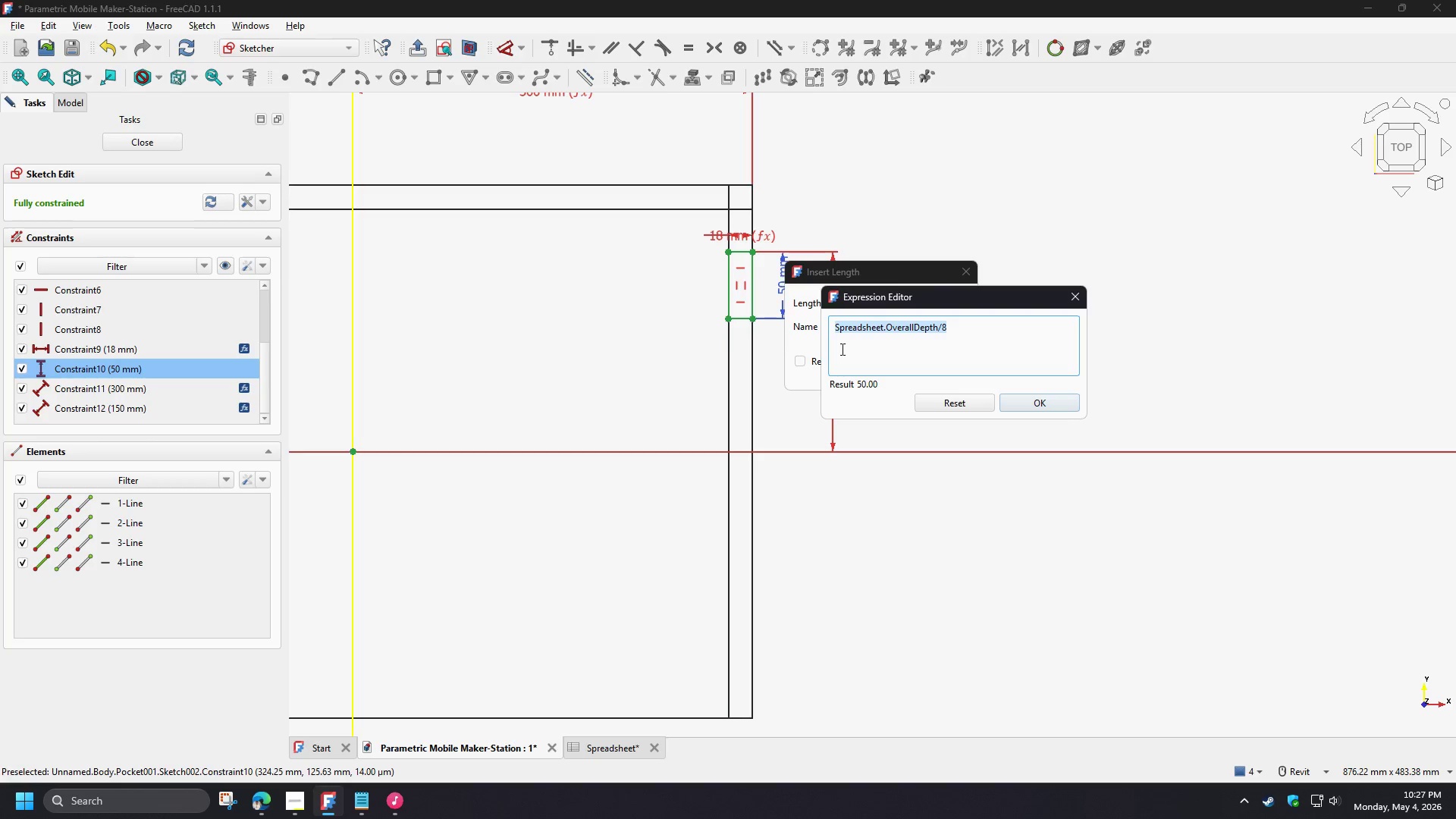 
key(Control+C)
 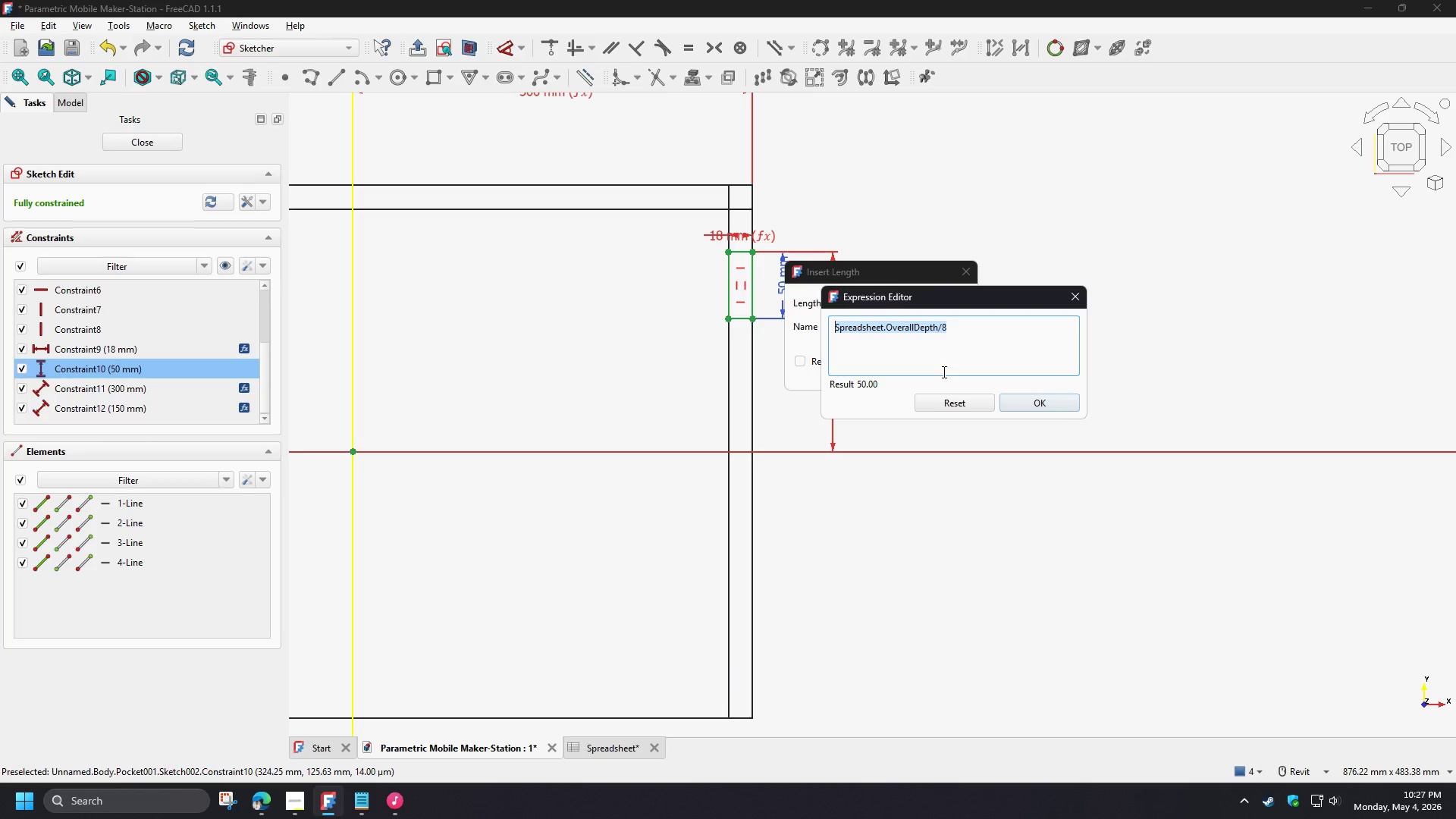 
wait(6.76)
 